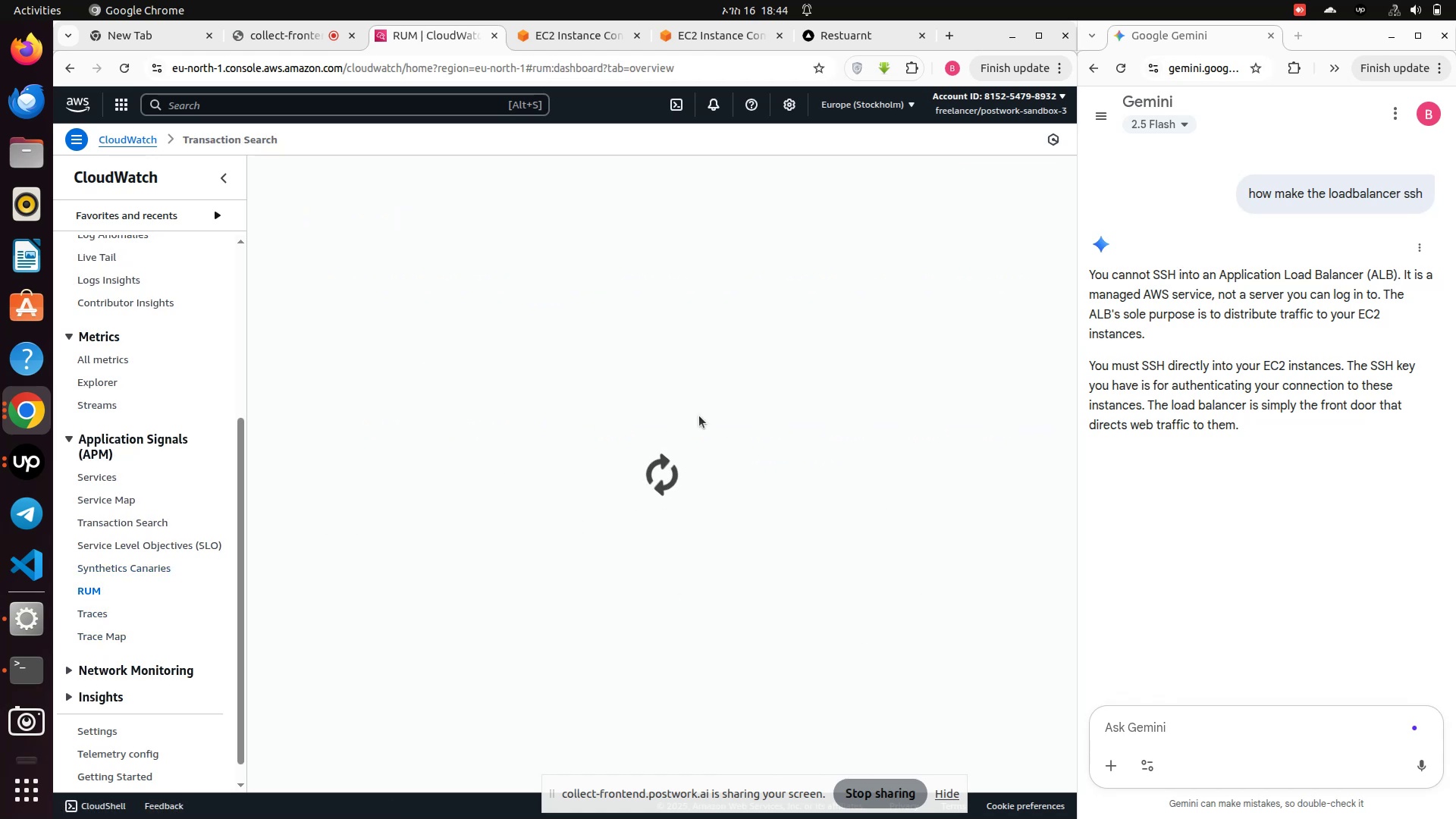 
wait(8.01)
 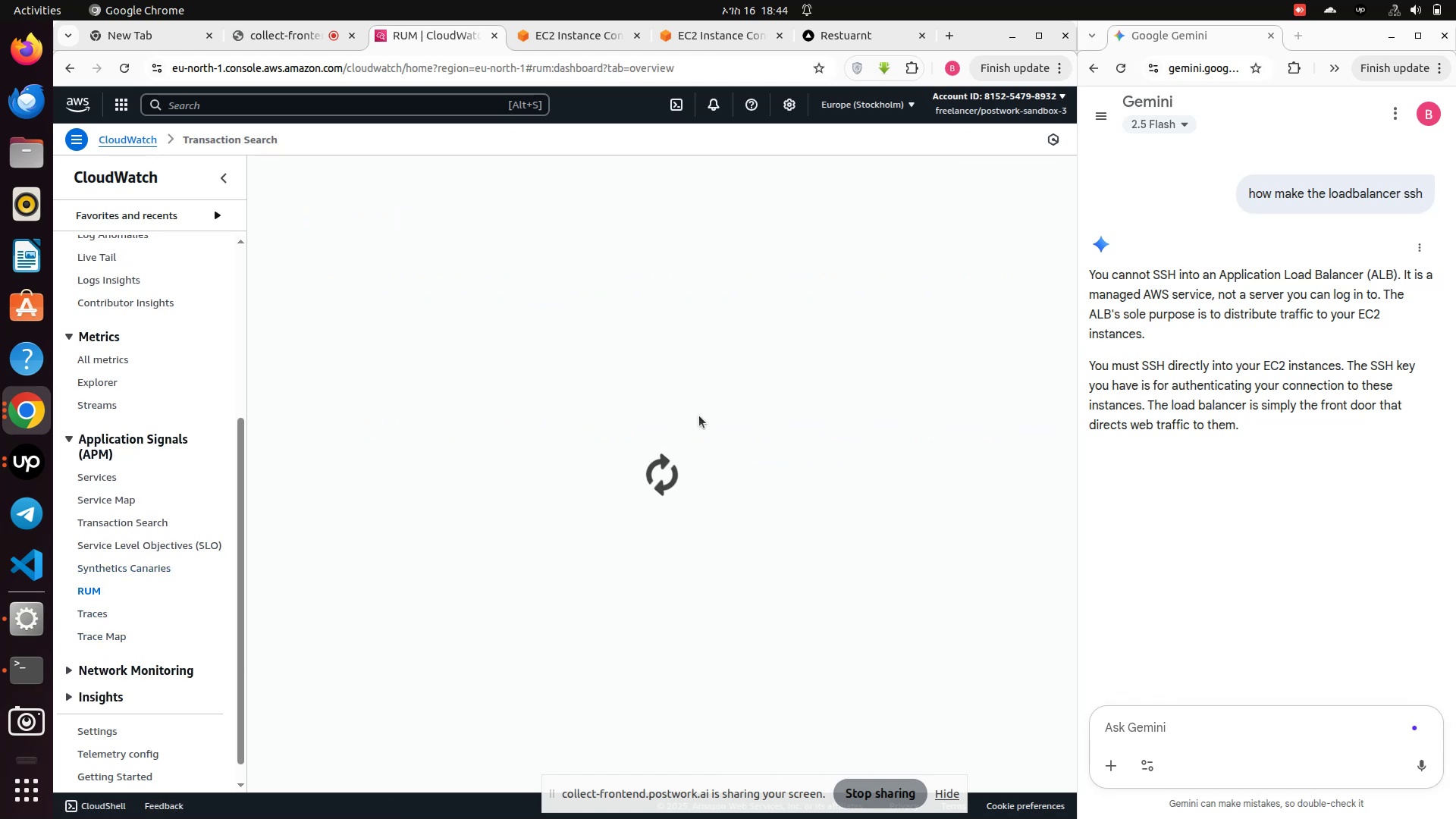 
scroll: coordinate [679, 399], scroll_direction: down, amount: 4.0
 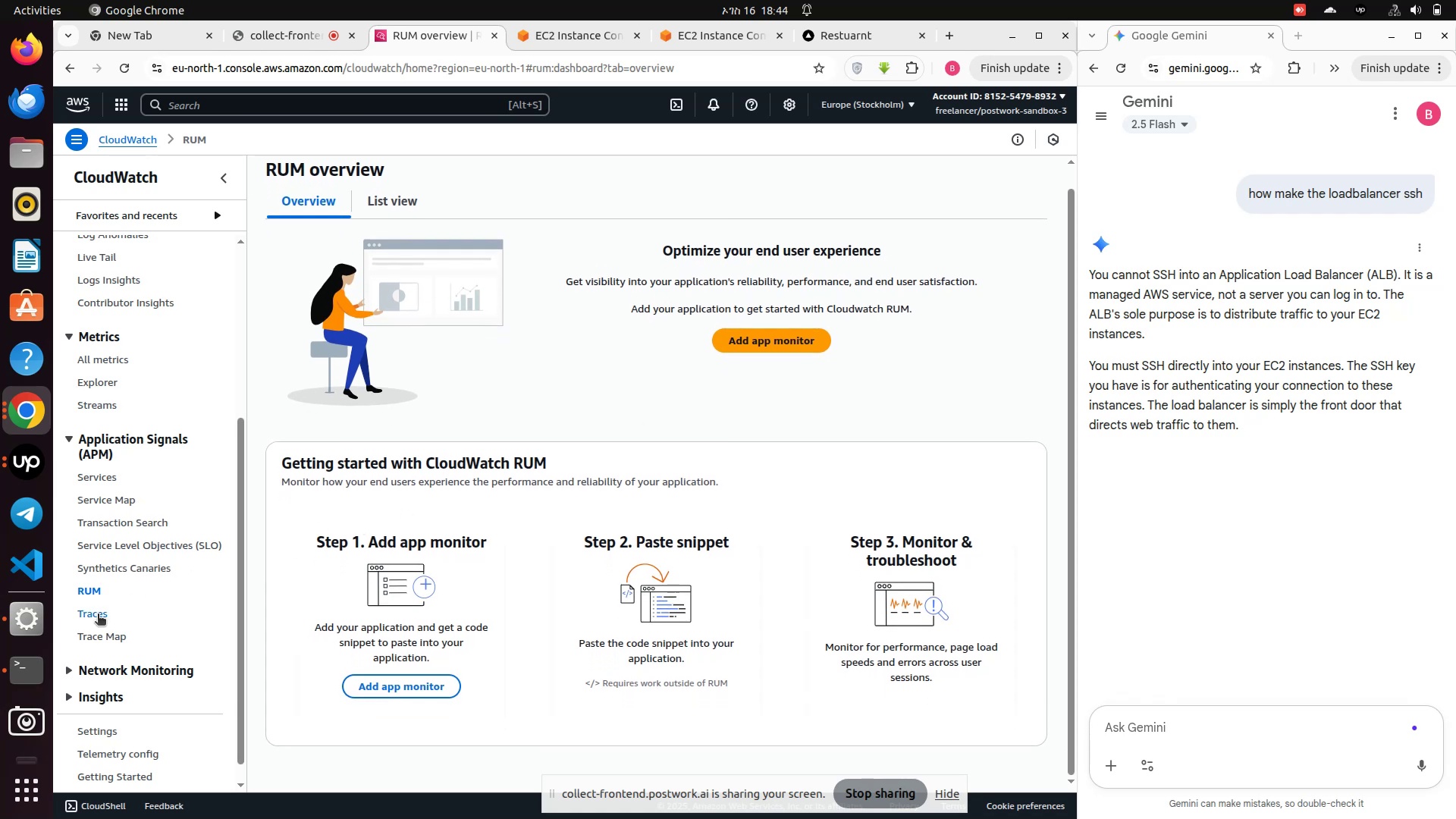 
left_click([97, 616])
 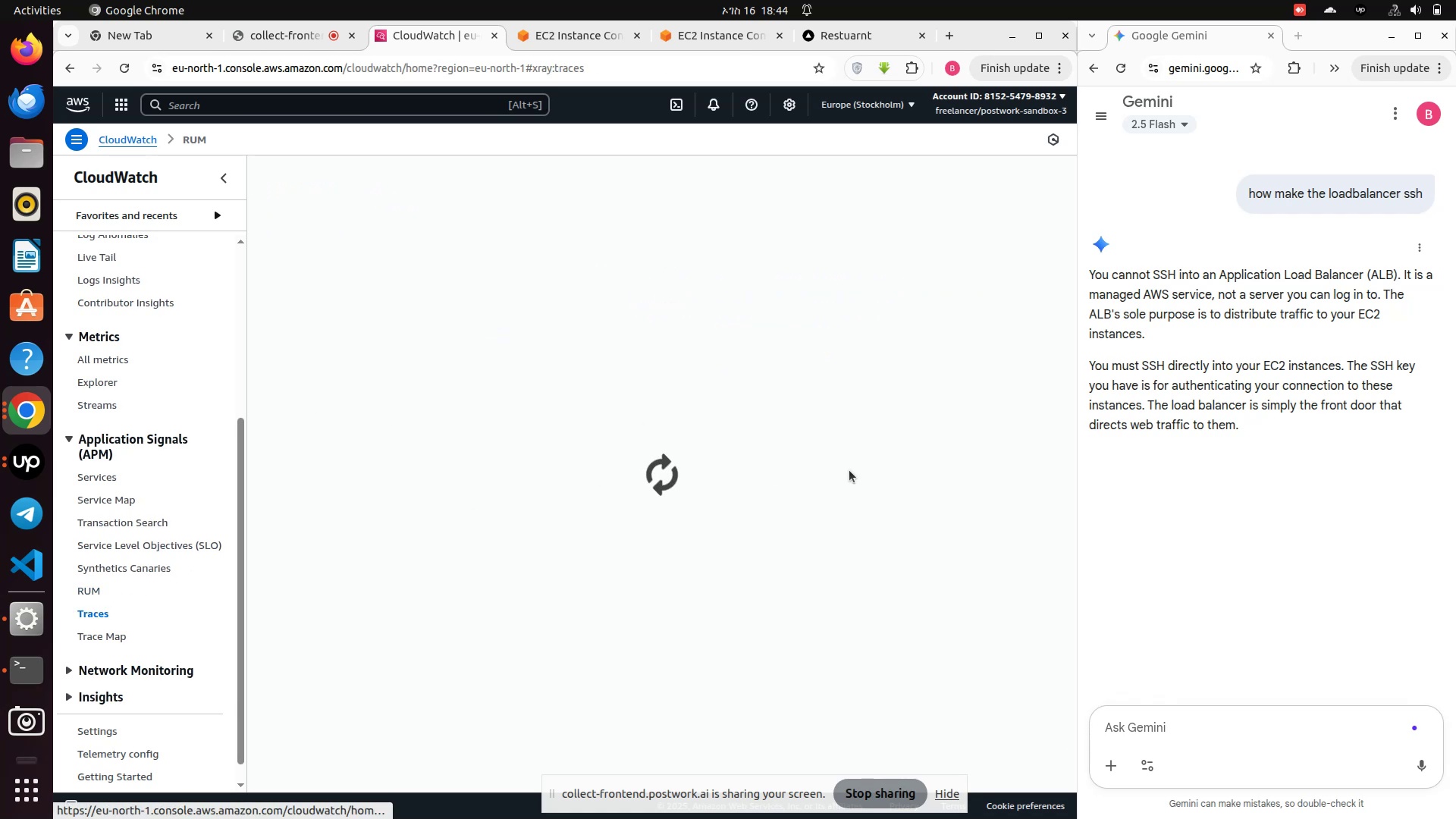 
mouse_move([854, 476])
 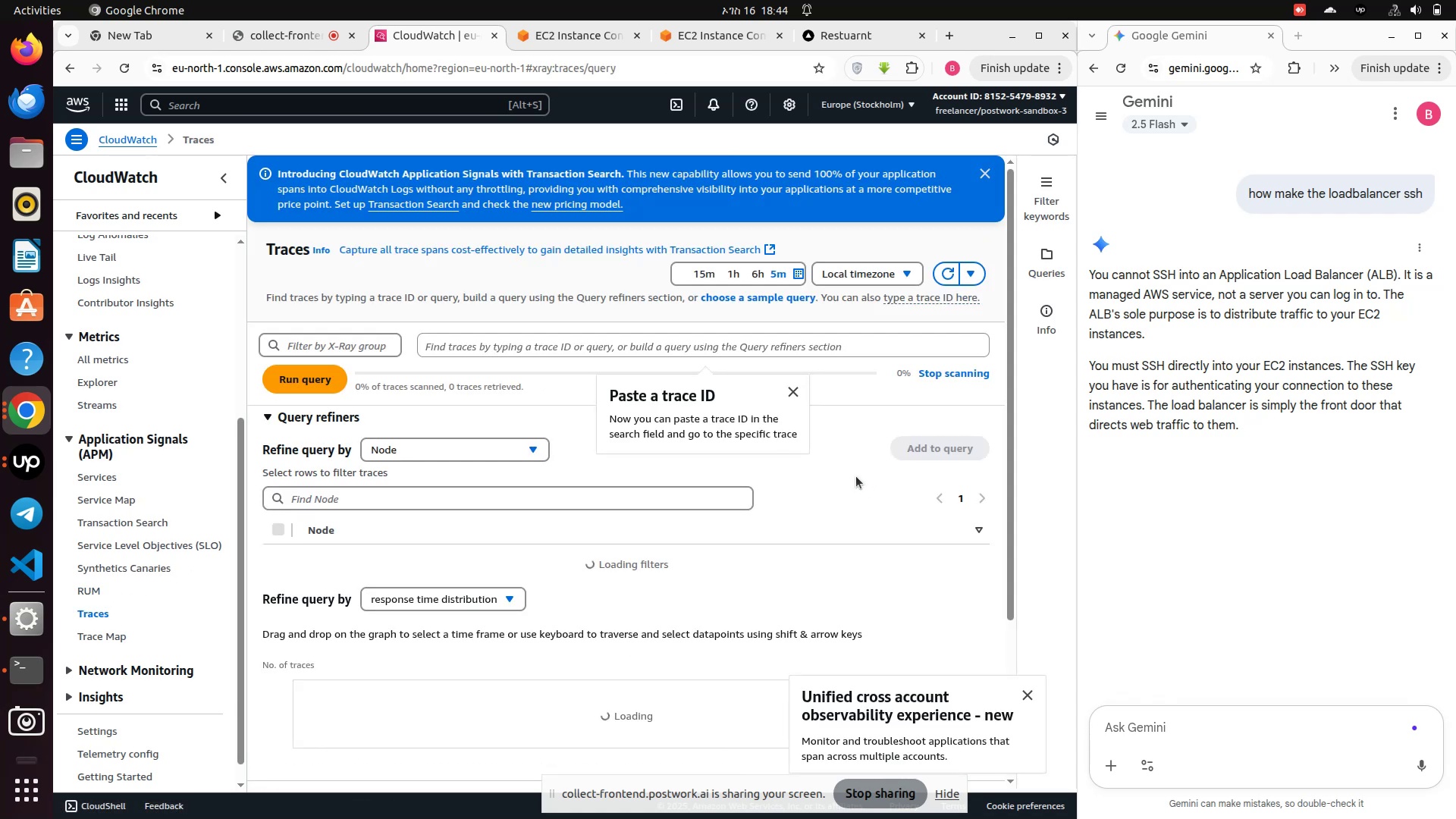 
scroll: coordinate [846, 484], scroll_direction: none, amount: 0.0
 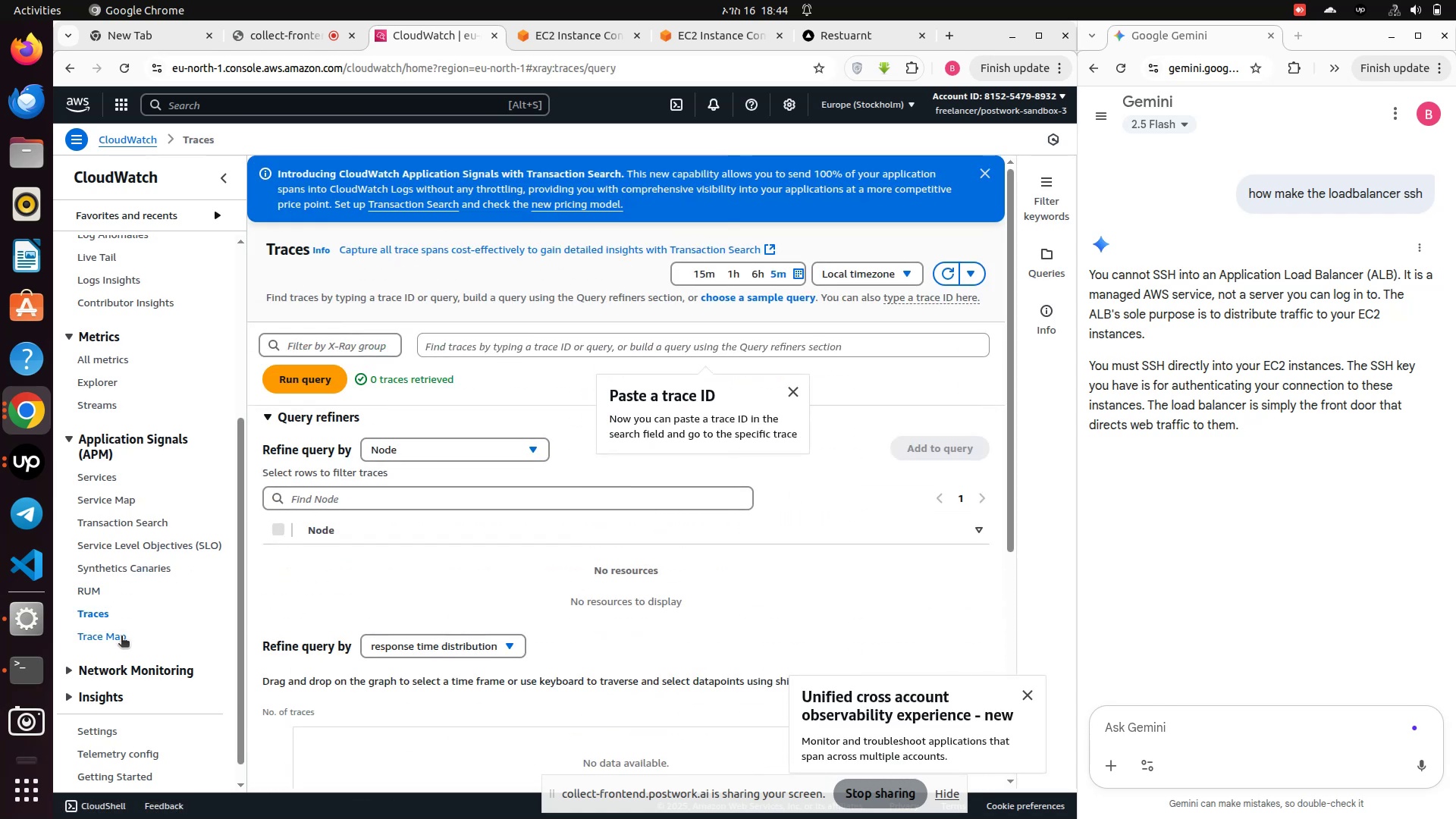 
left_click([116, 642])
 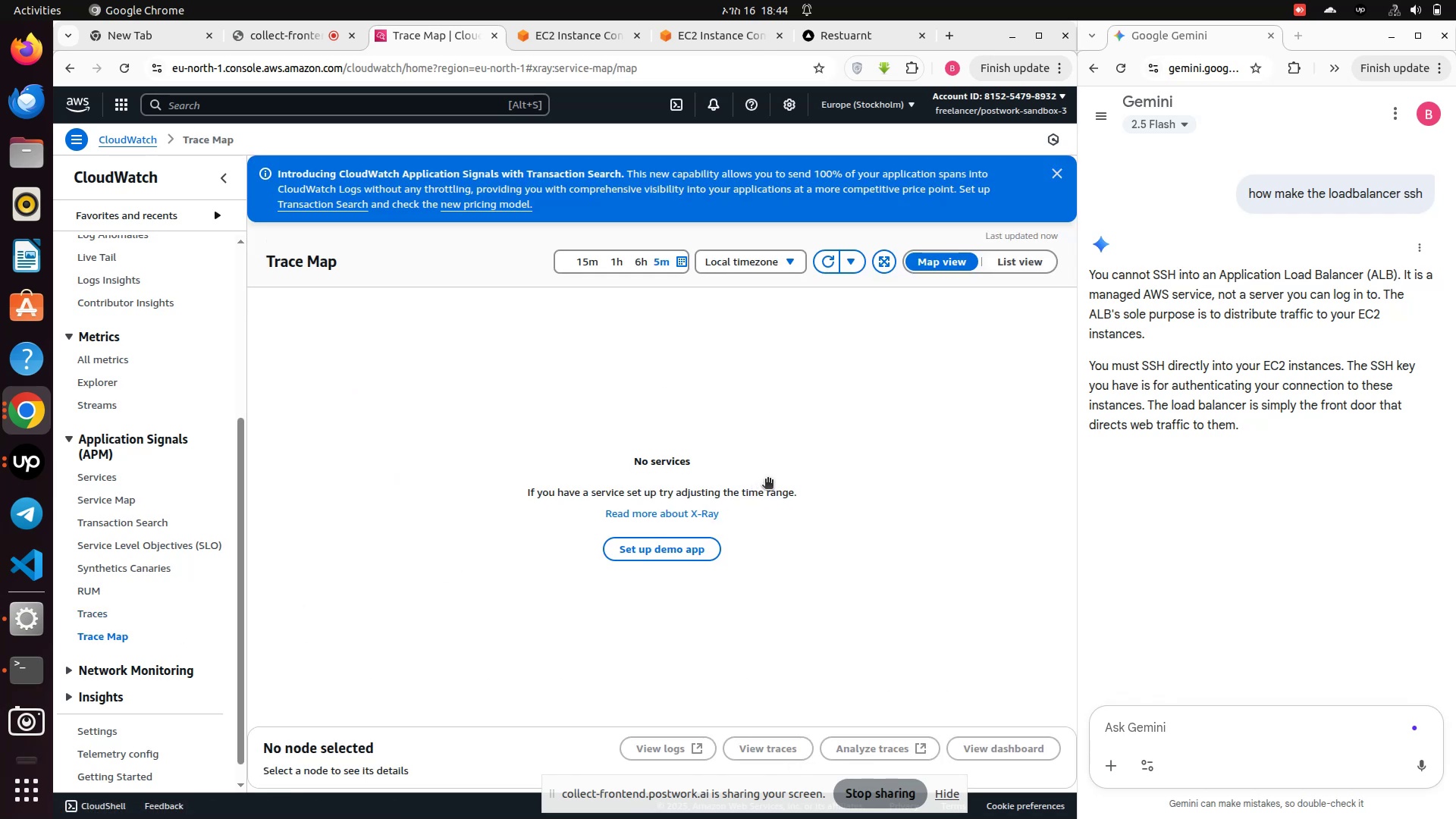 
scroll: coordinate [169, 551], scroll_direction: down, amount: 17.0
 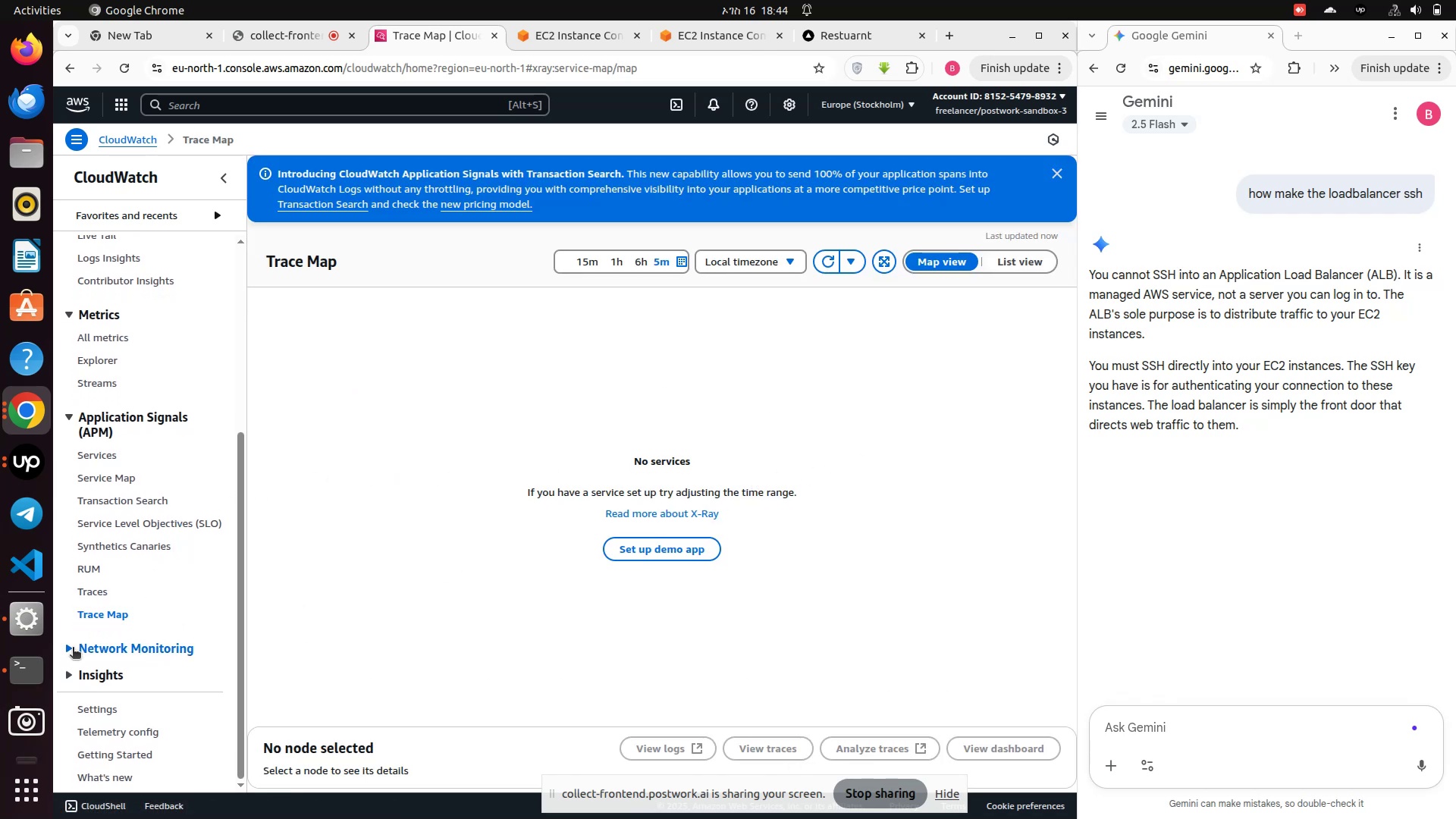 
left_click([73, 648])
 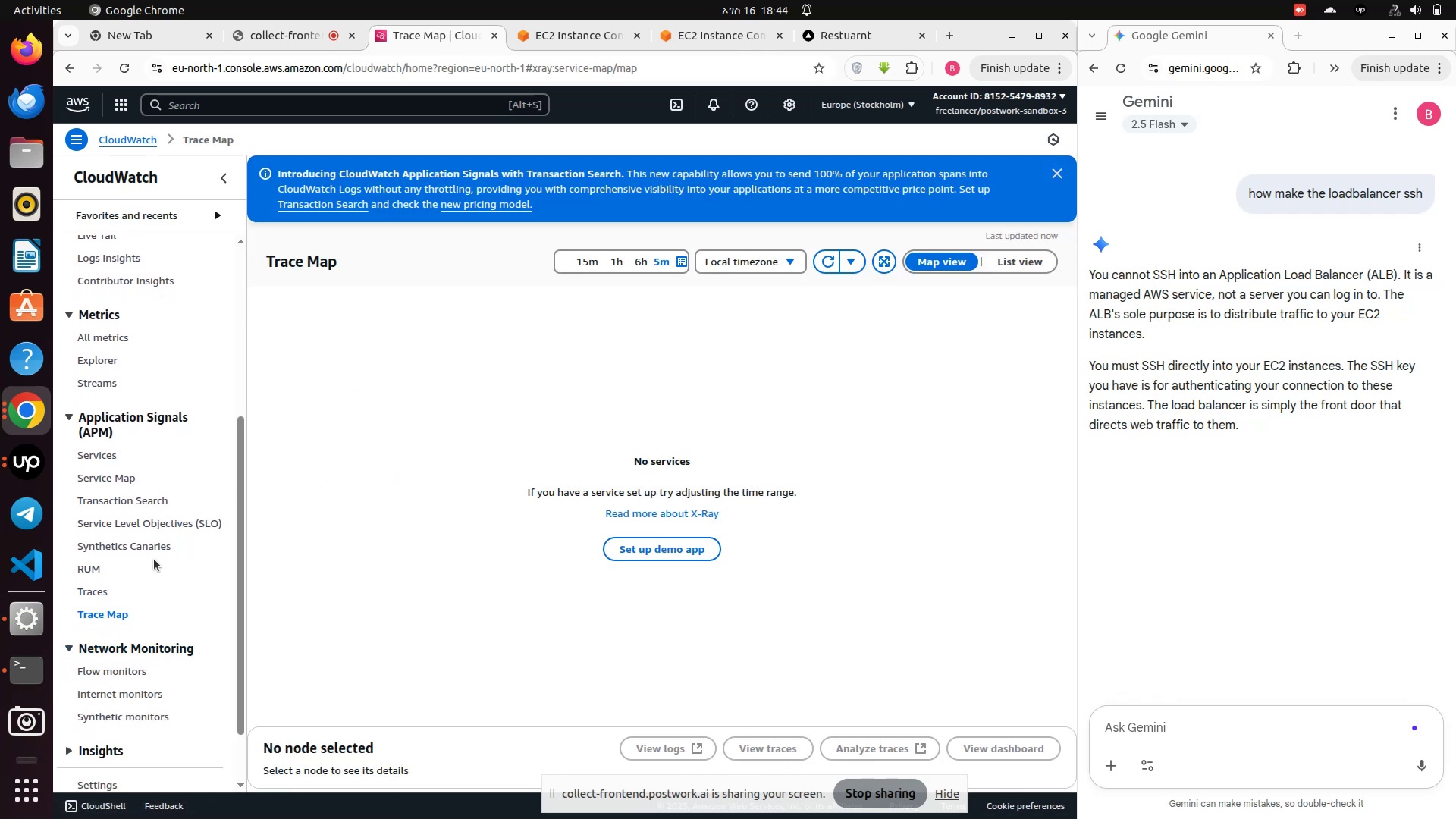 
scroll: coordinate [168, 551], scroll_direction: down, amount: 3.0
 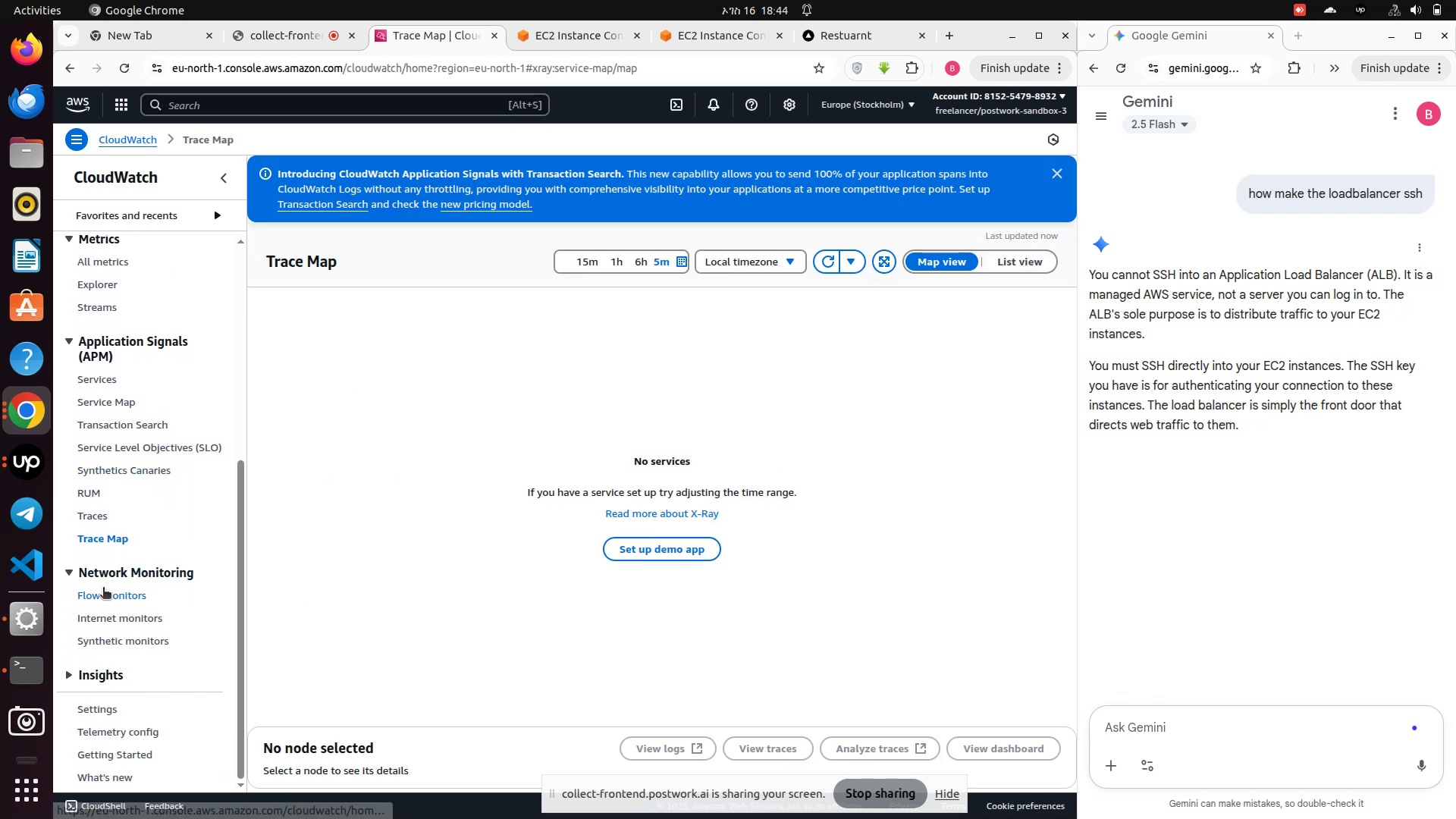 
left_click([103, 588])
 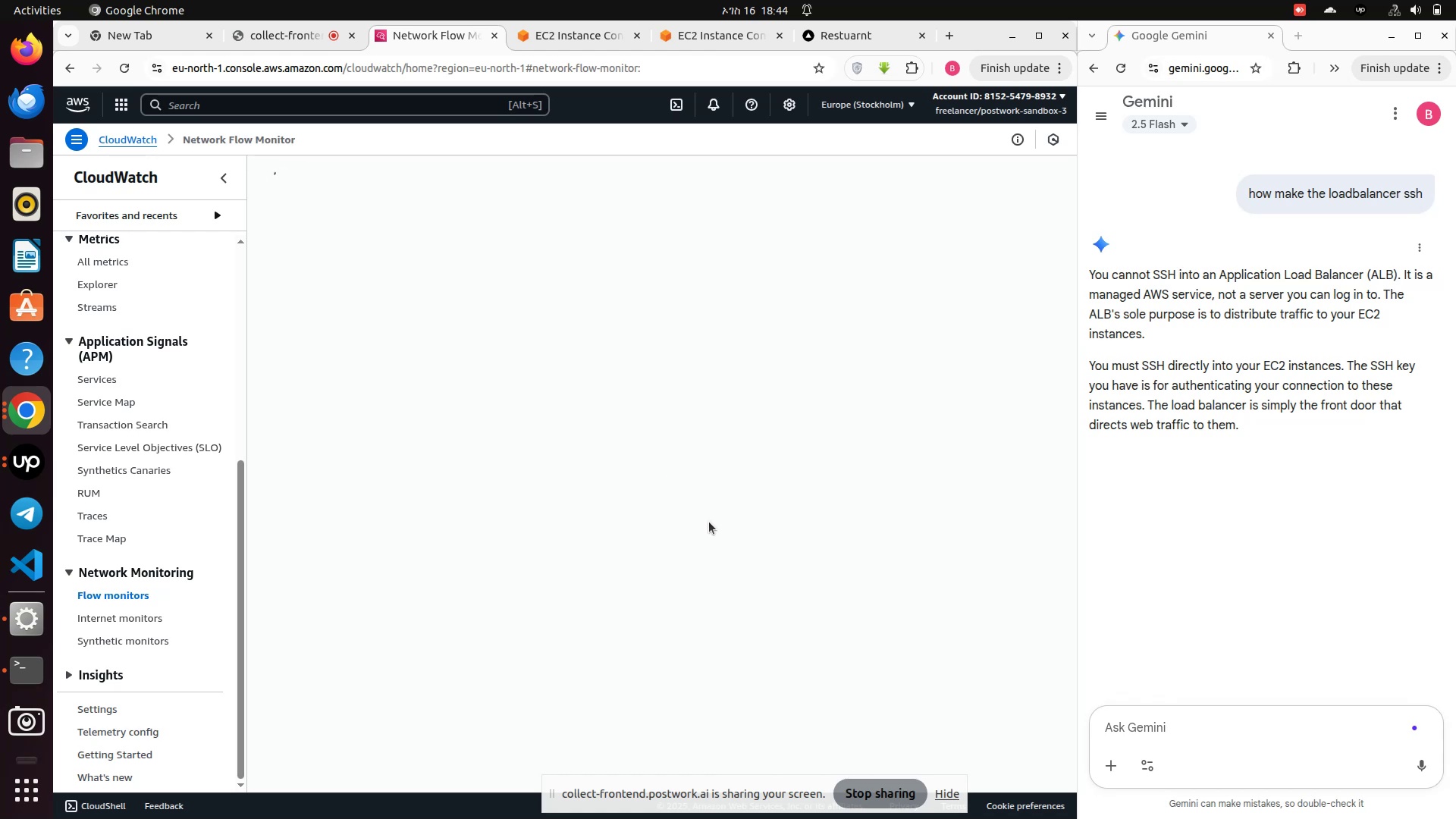 
wait(12.78)
 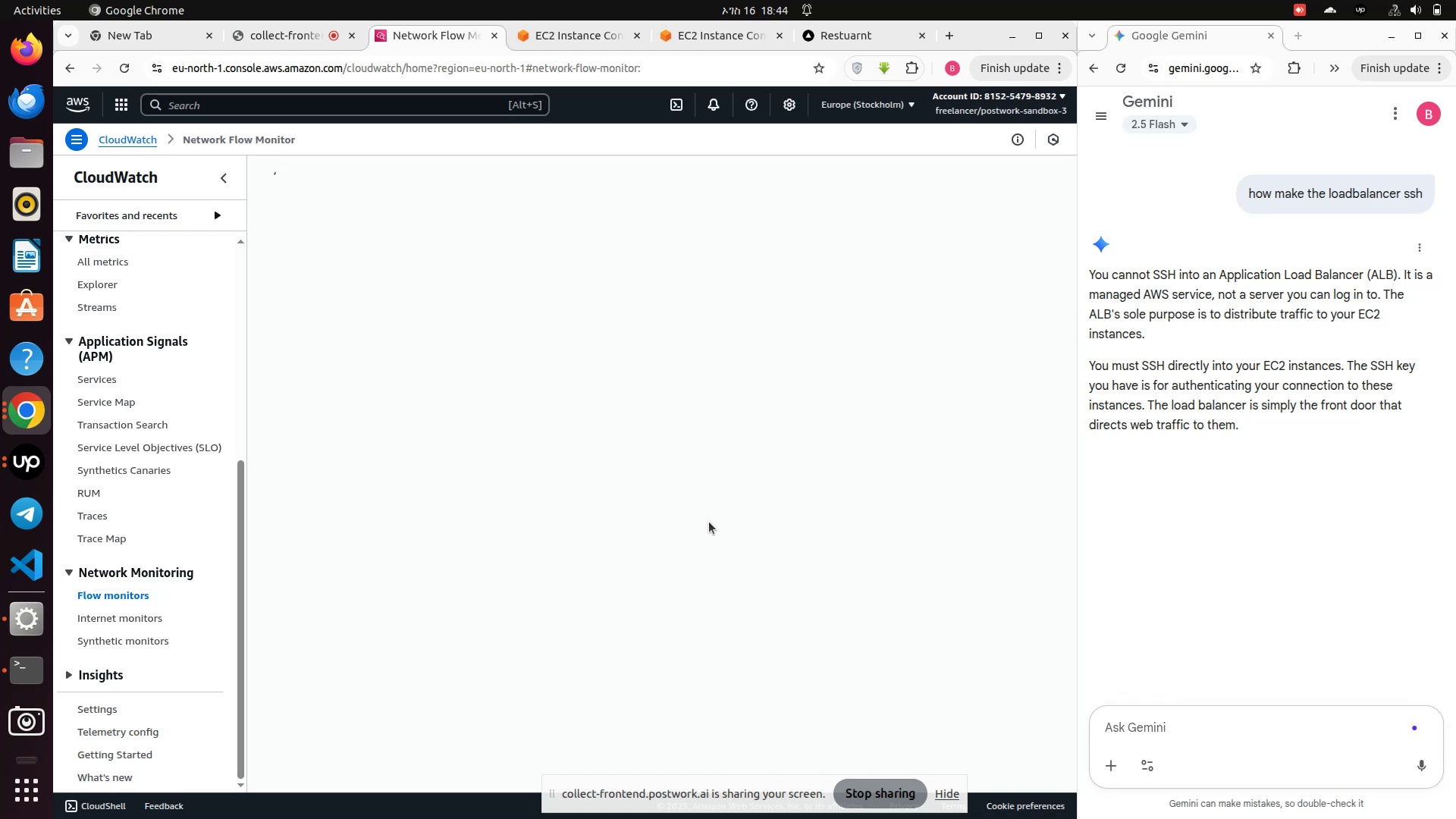 
scroll: coordinate [938, 463], scroll_direction: down, amount: 15.0
 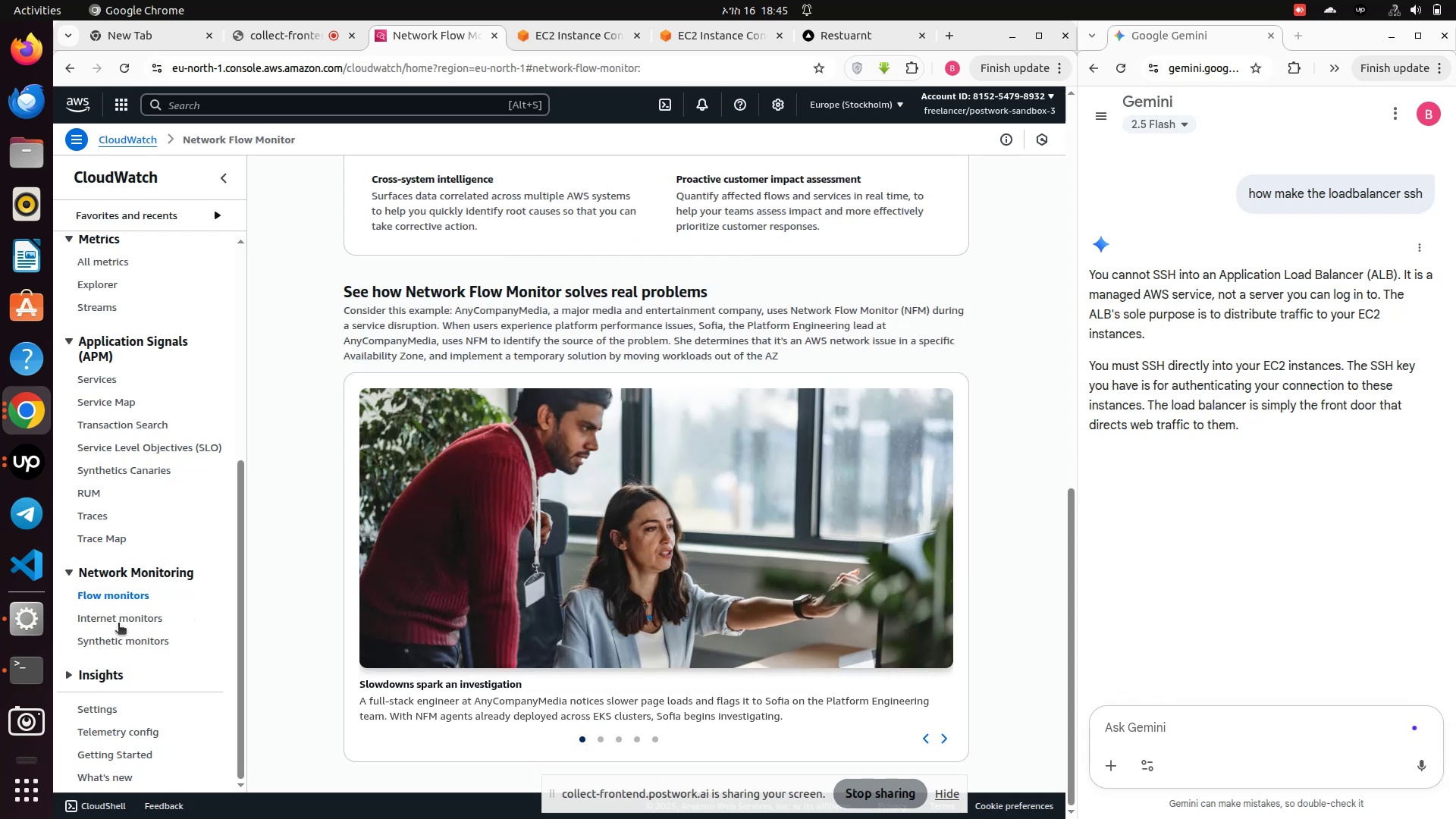 
left_click([99, 626])
 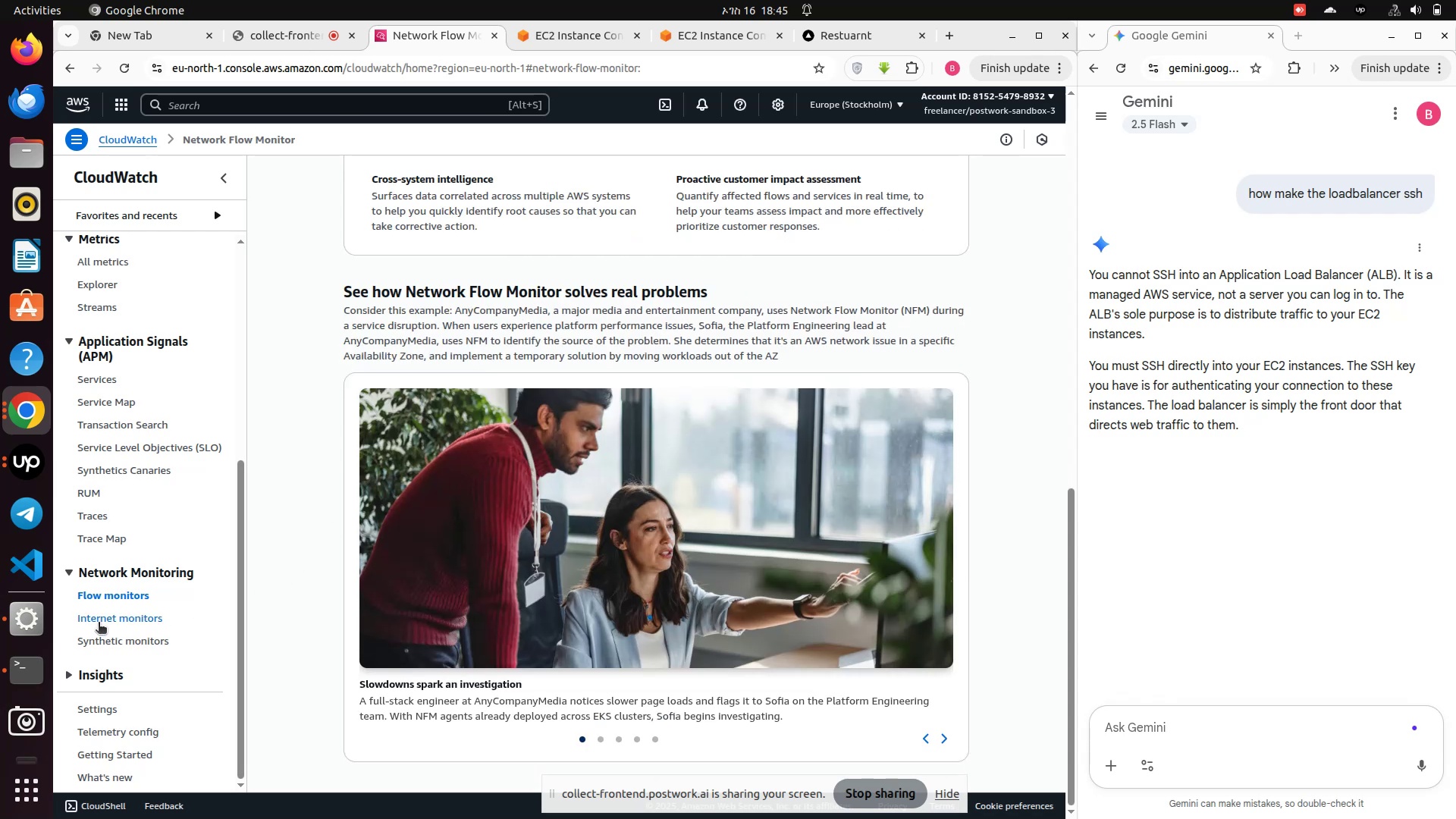 
left_click([99, 623])
 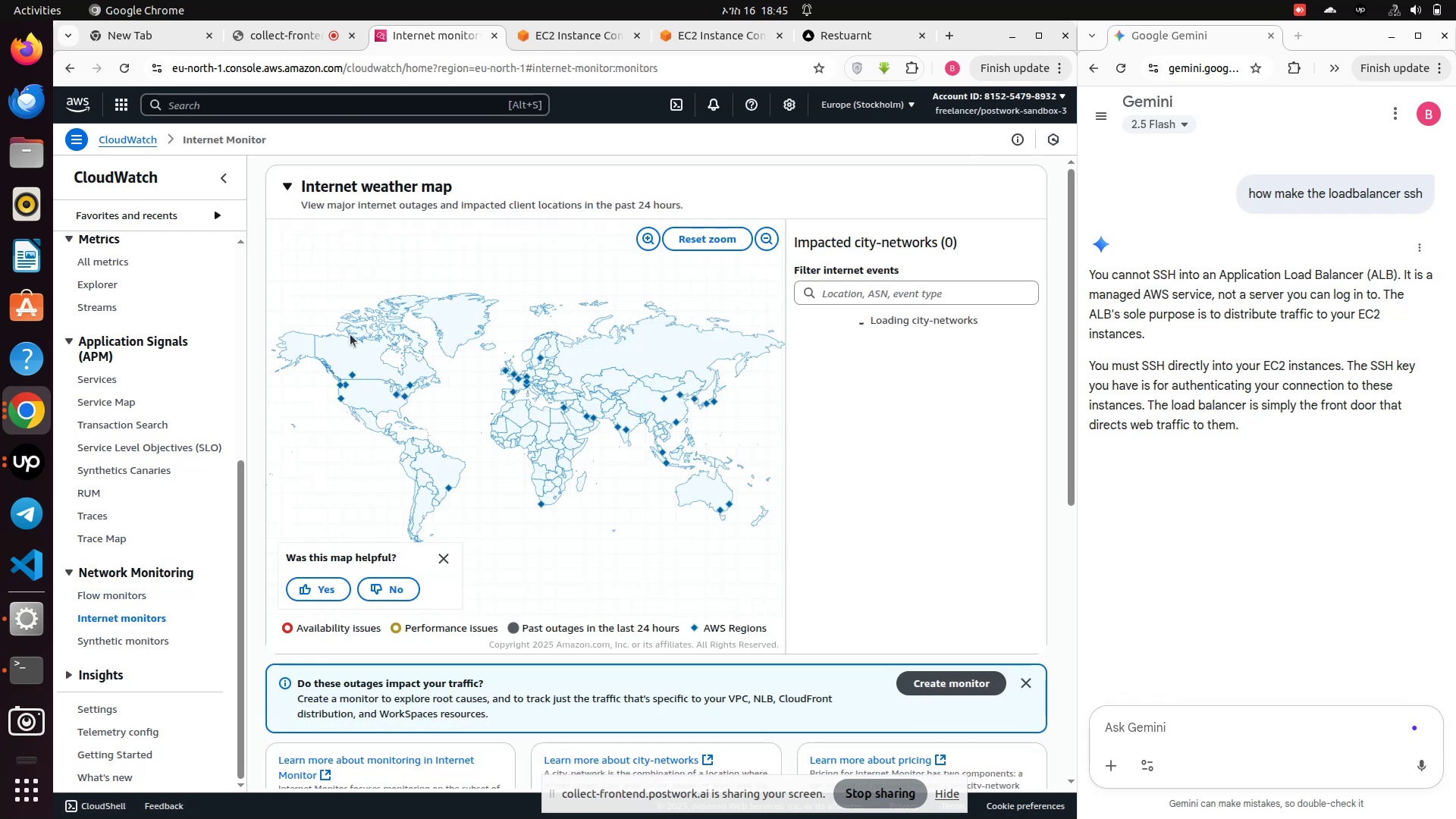 
wait(6.79)
 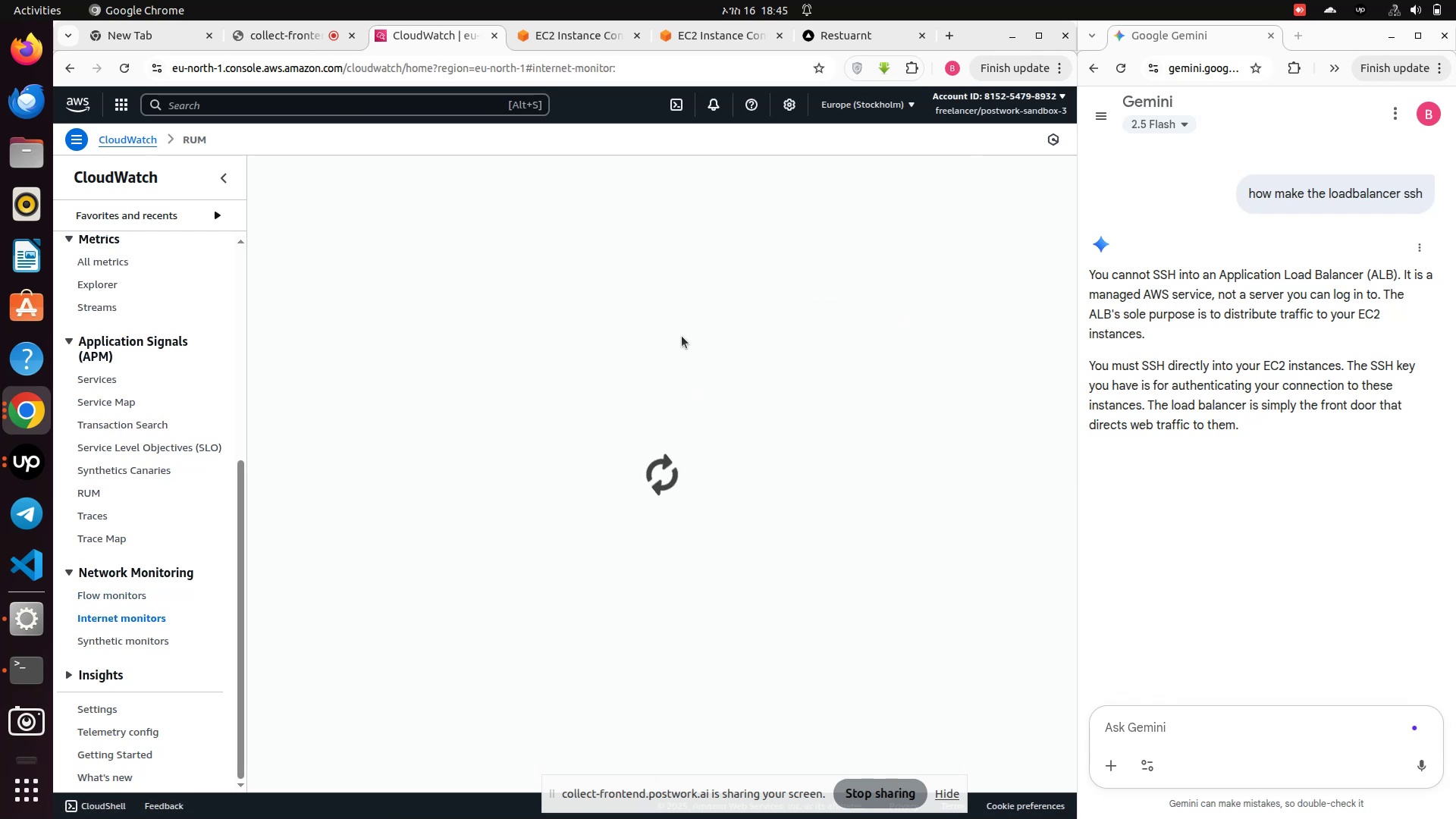 
scroll: coordinate [491, 397], scroll_direction: down, amount: 11.0
 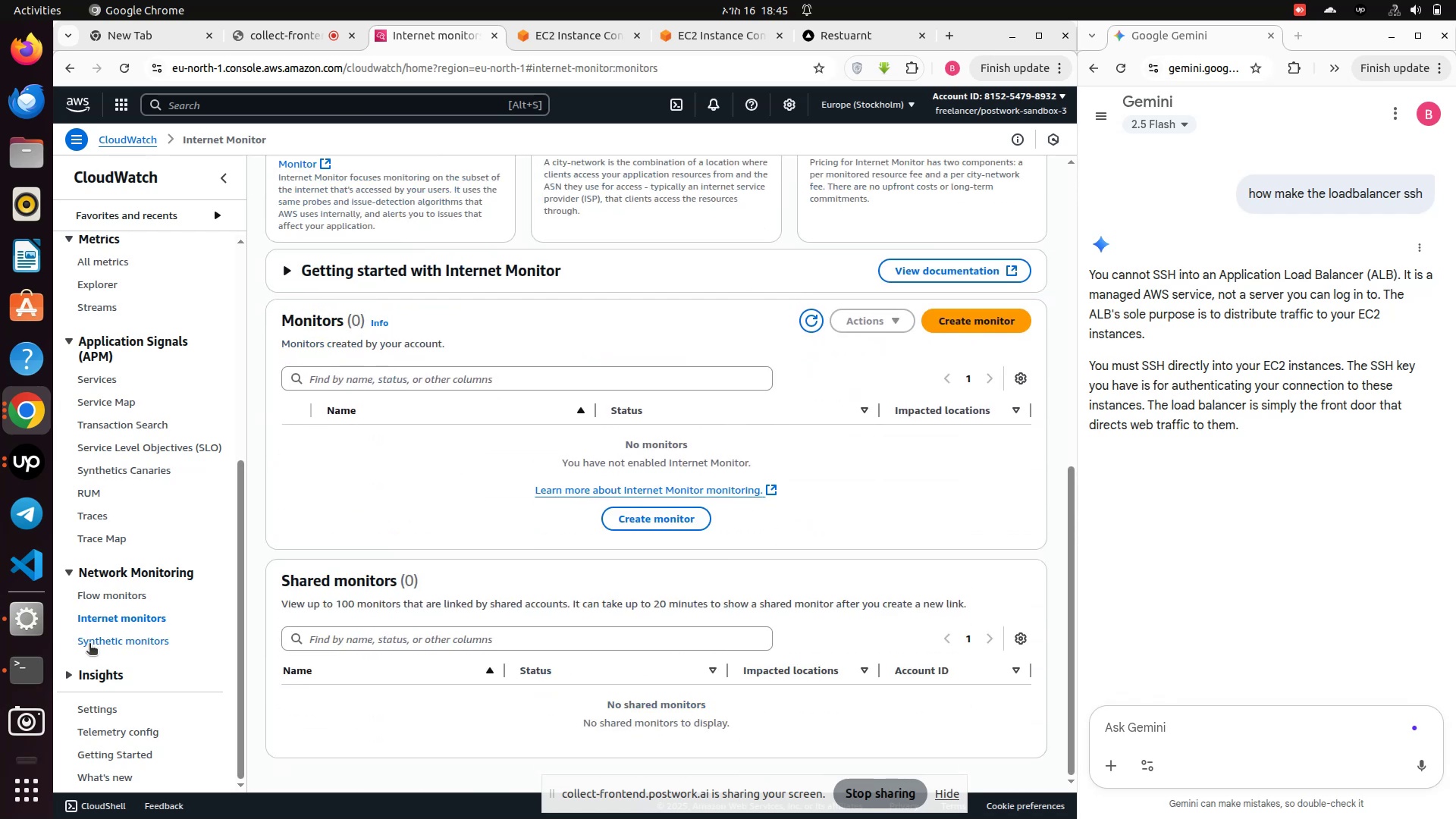 
left_click([89, 645])
 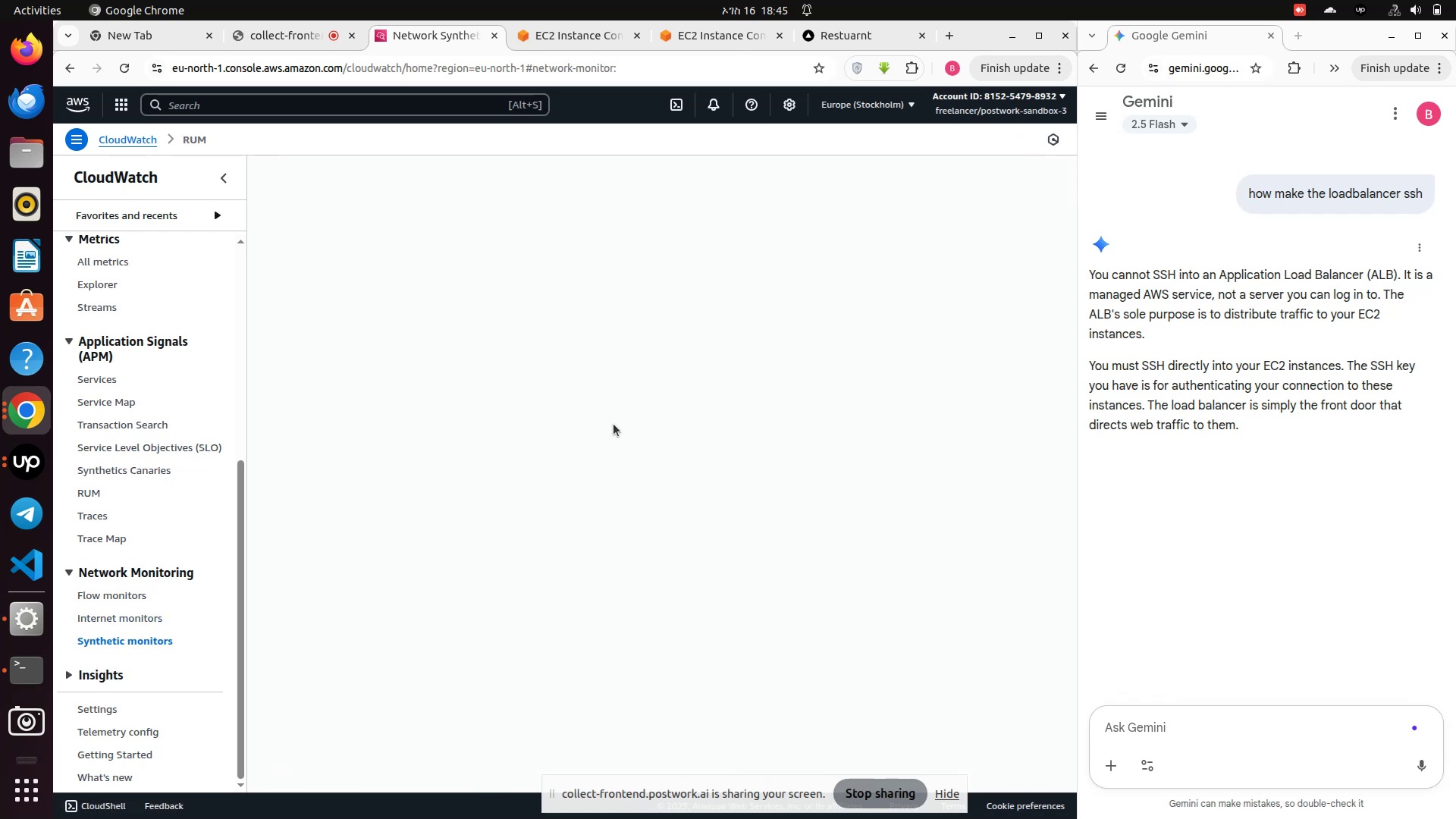 
scroll: coordinate [616, 422], scroll_direction: up, amount: 1.0
 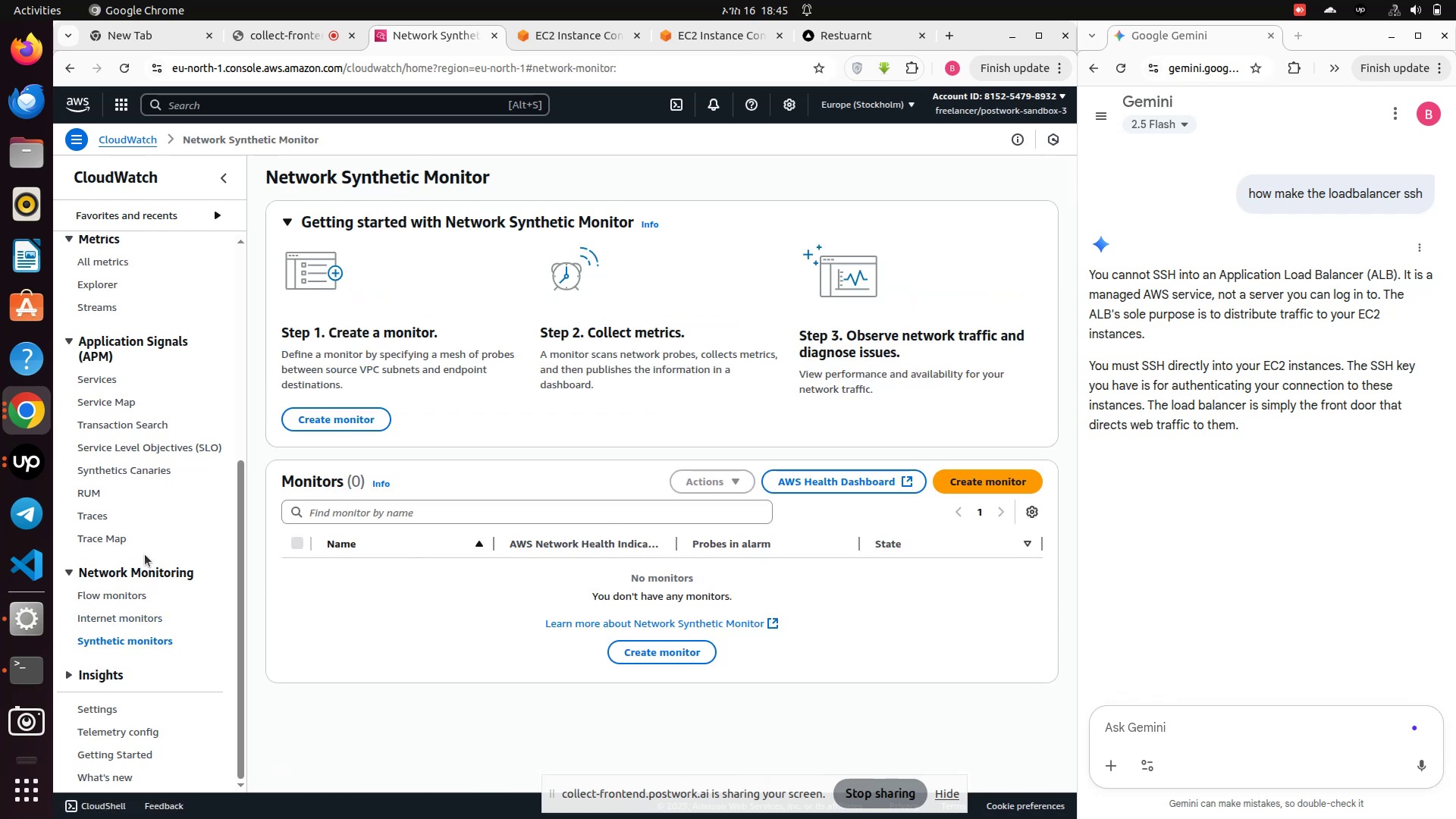 
scroll: coordinate [133, 634], scroll_direction: down, amount: 2.0
 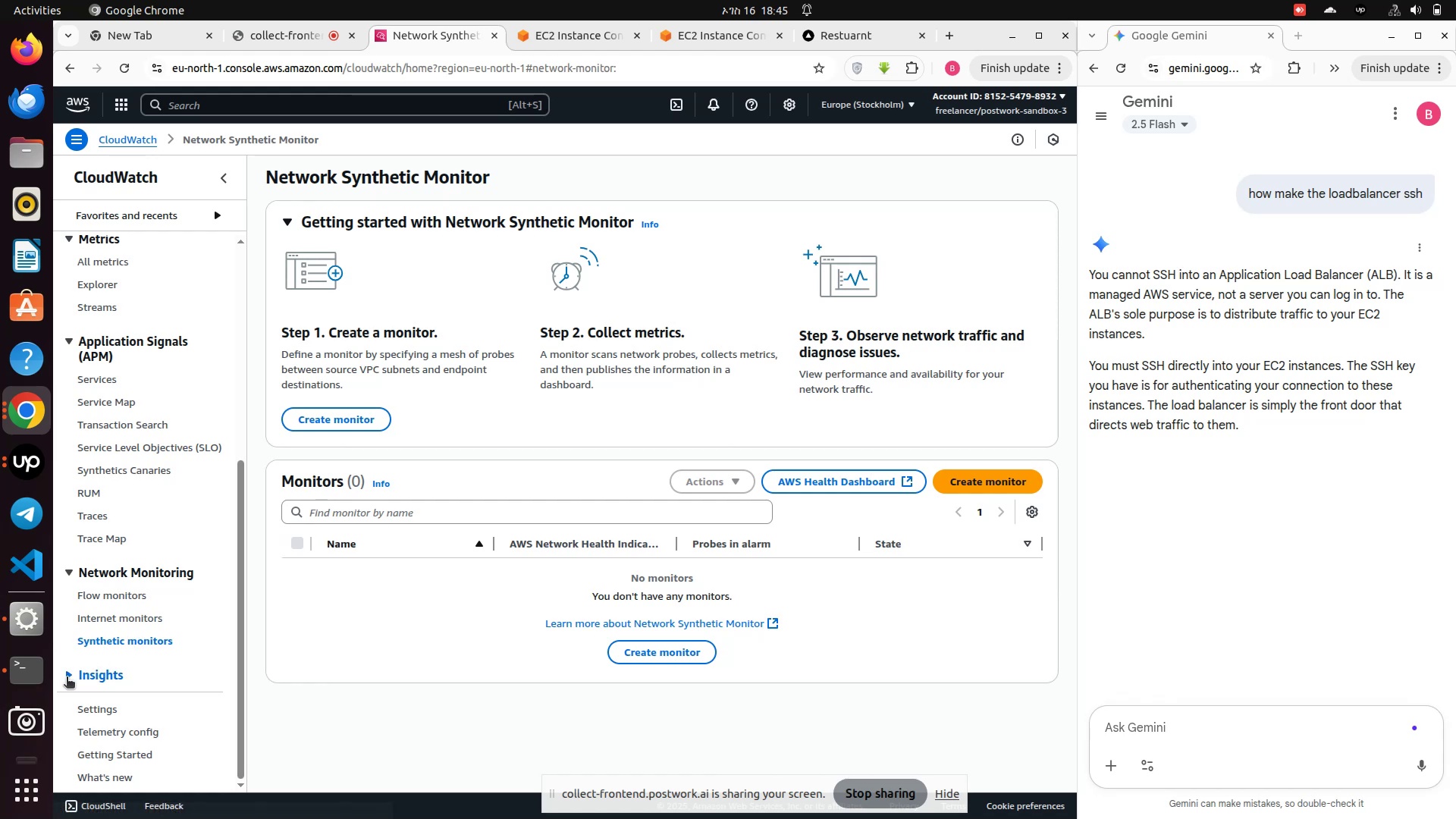 
left_click([67, 678])
 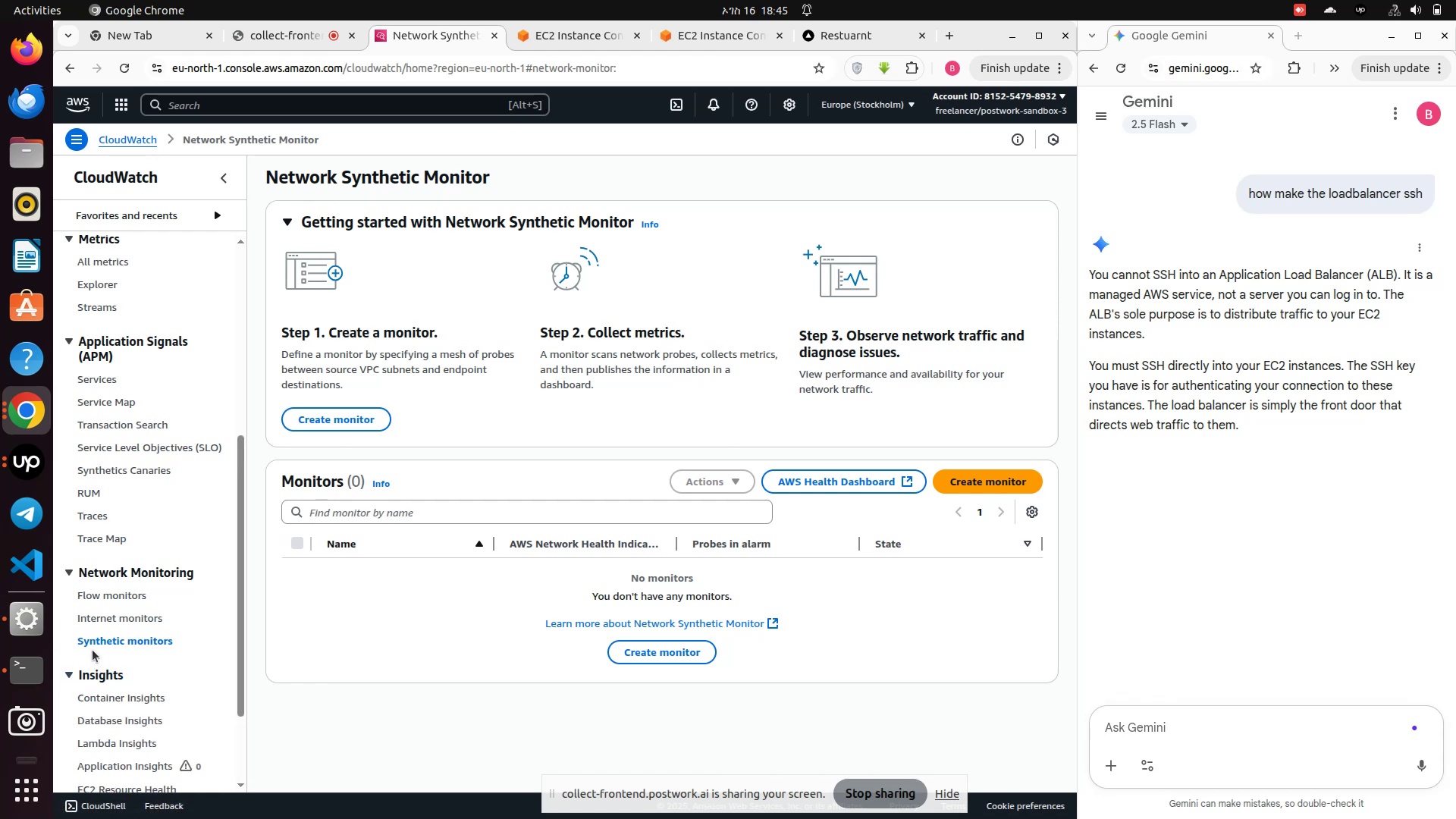 
scroll: coordinate [99, 644], scroll_direction: down, amount: 2.0
 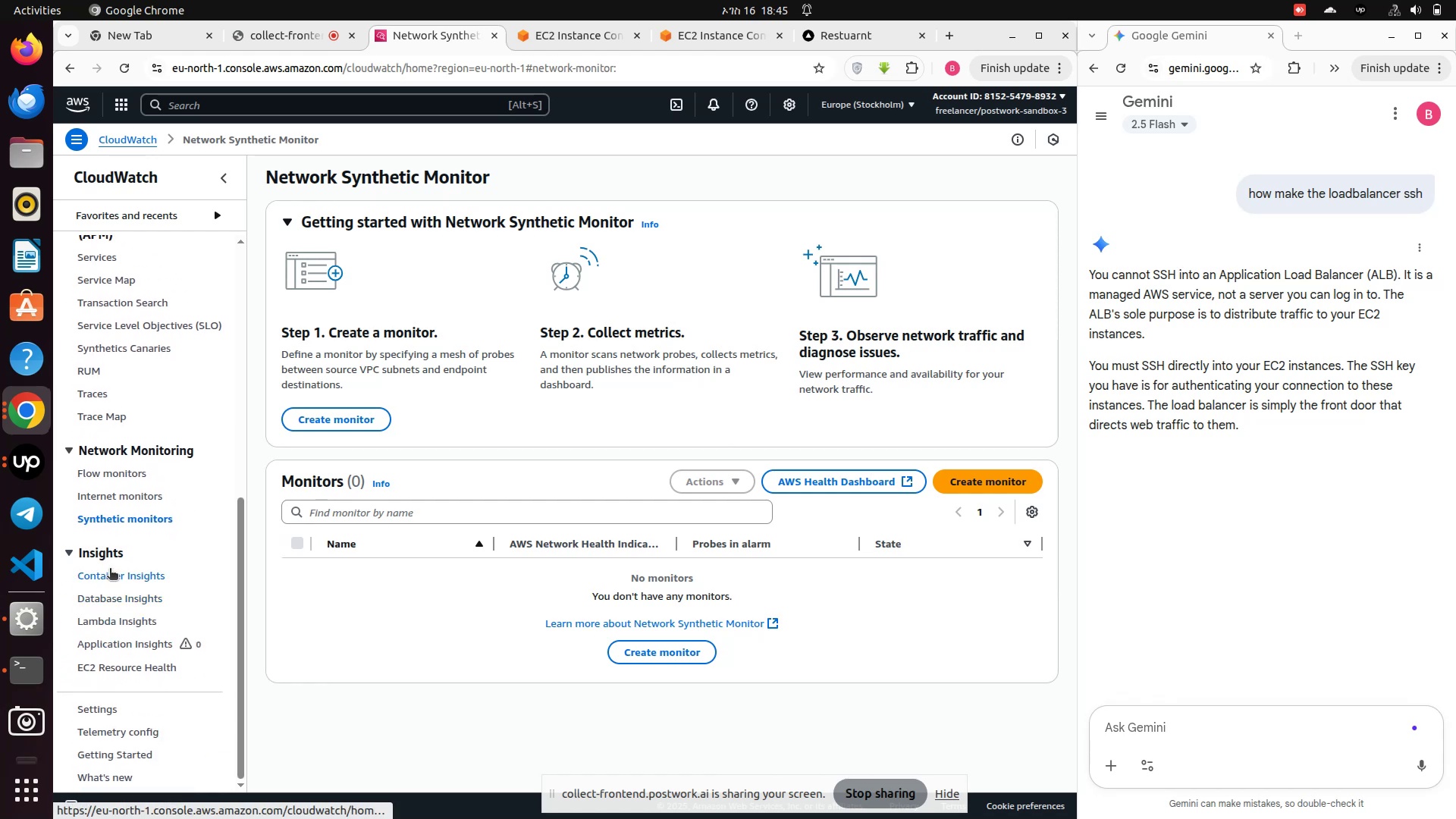 
left_click([110, 570])
 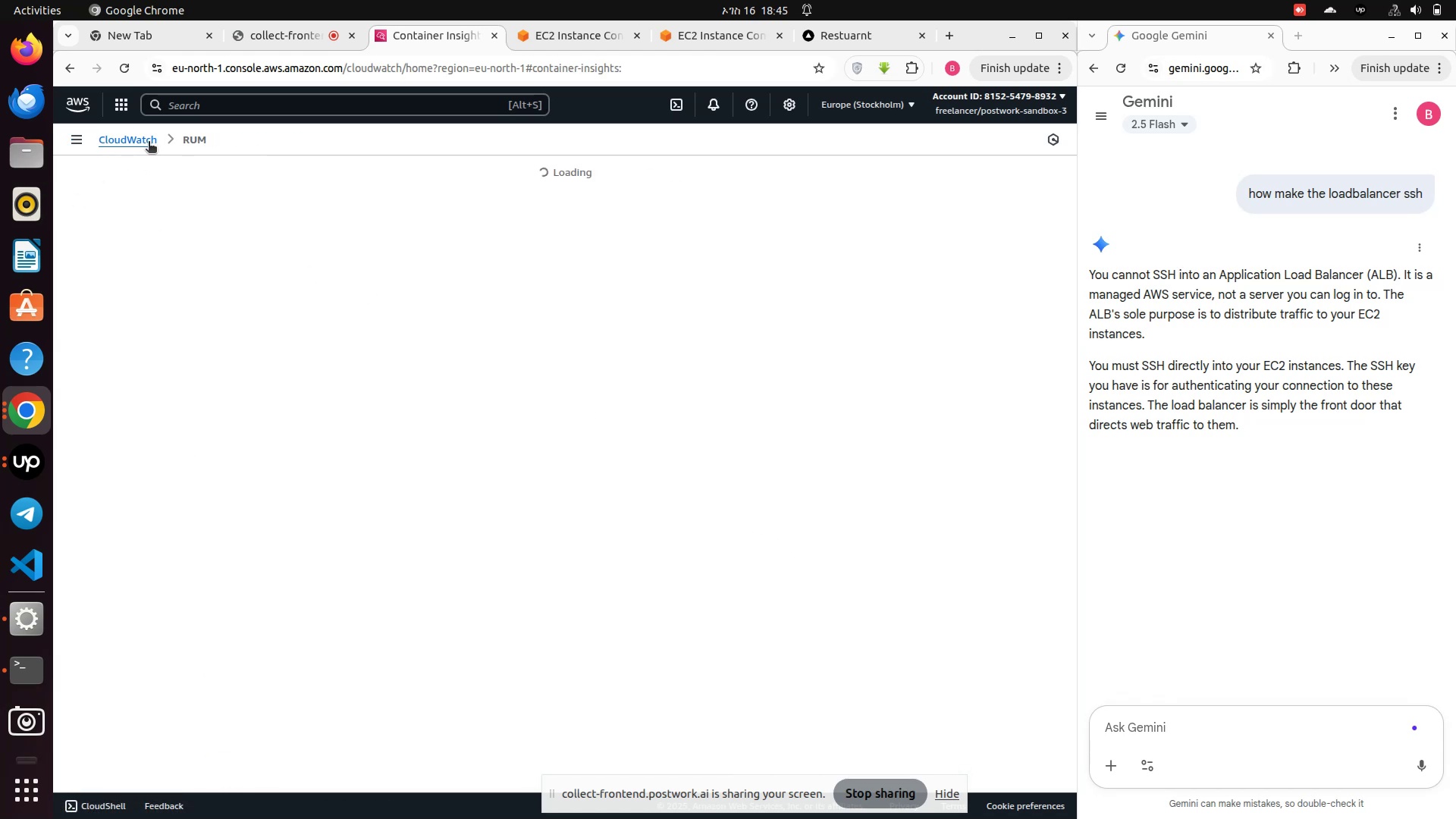 
wait(5.62)
 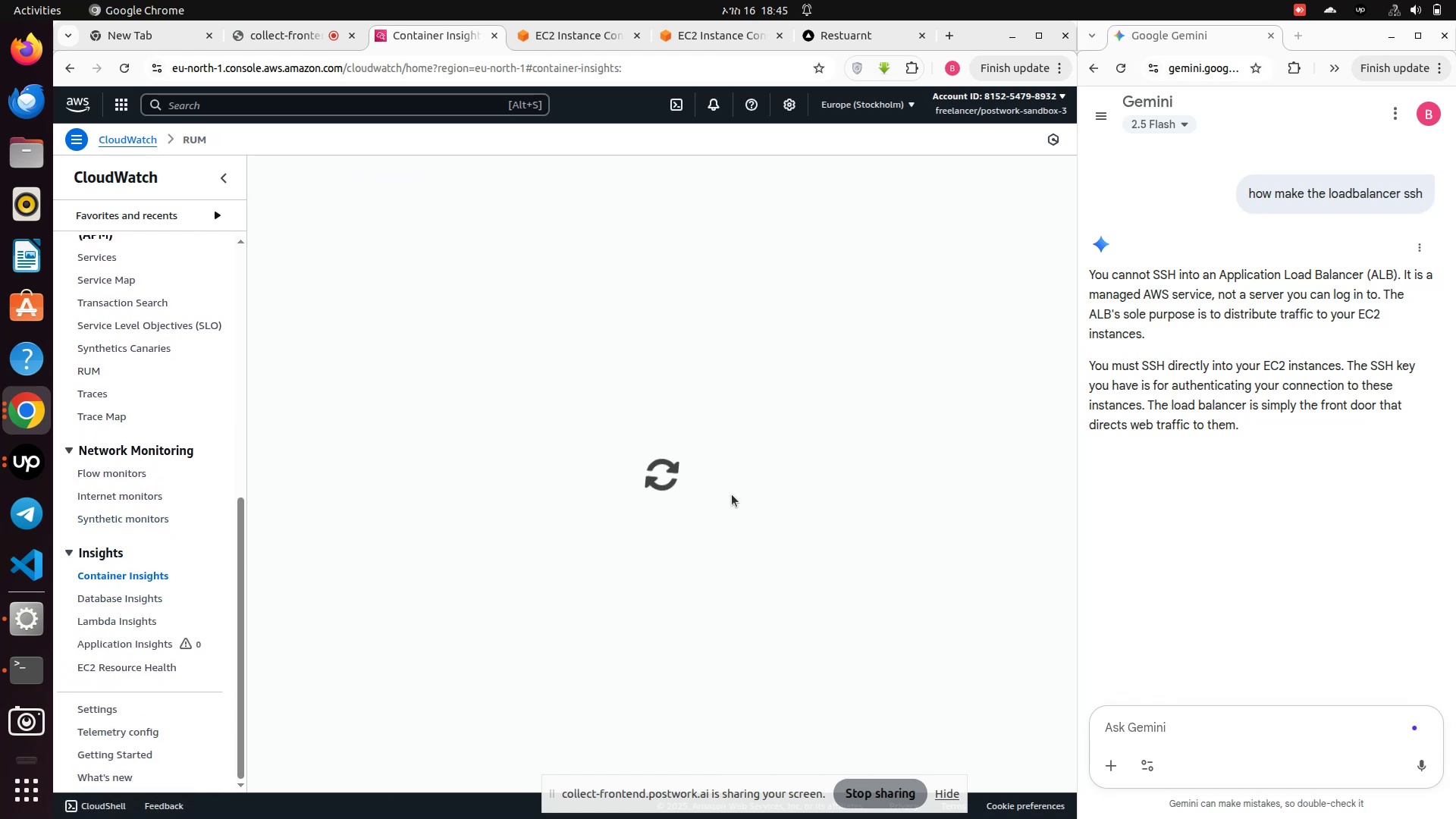 
left_click([77, 143])
 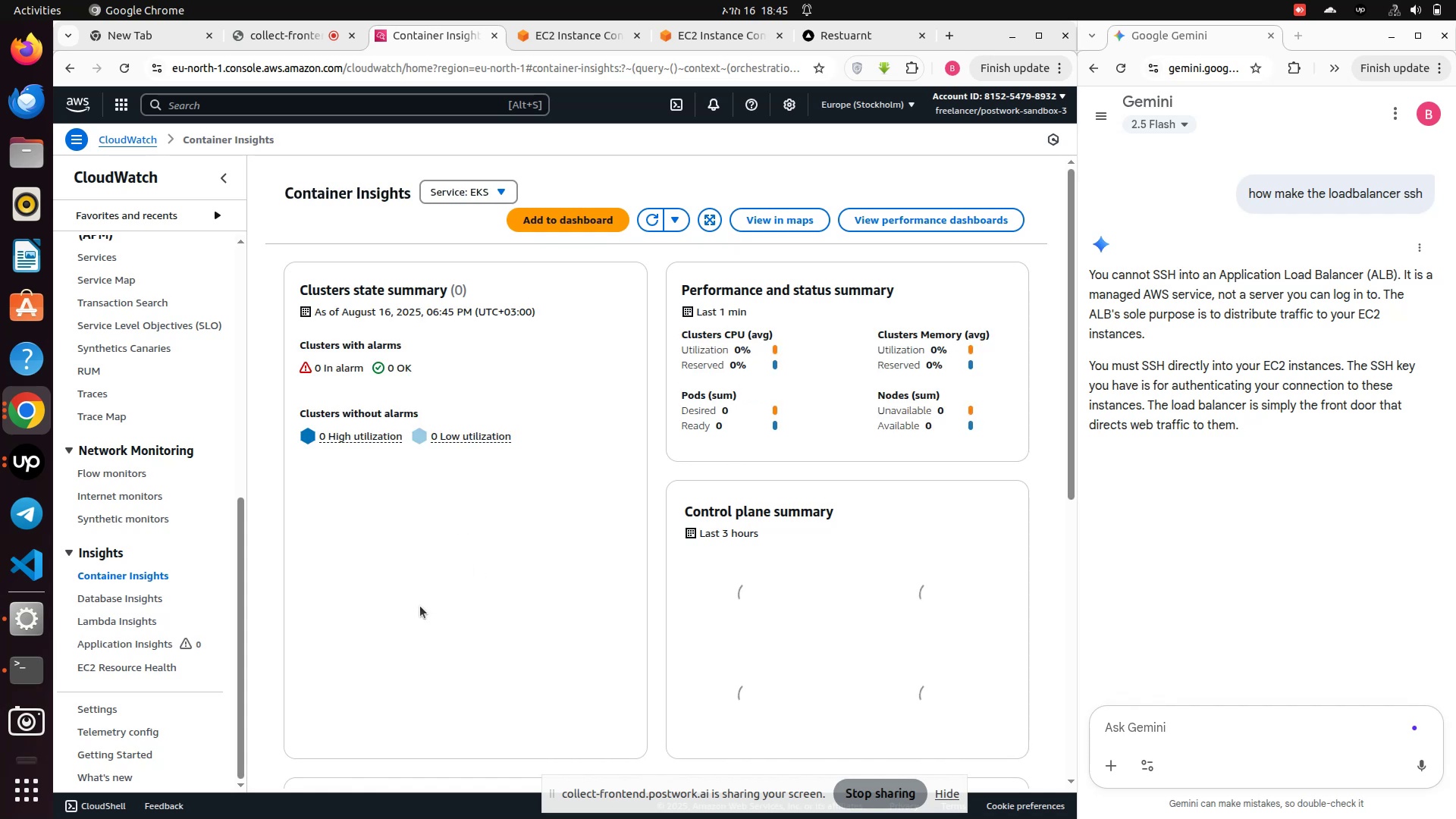 
wait(5.48)
 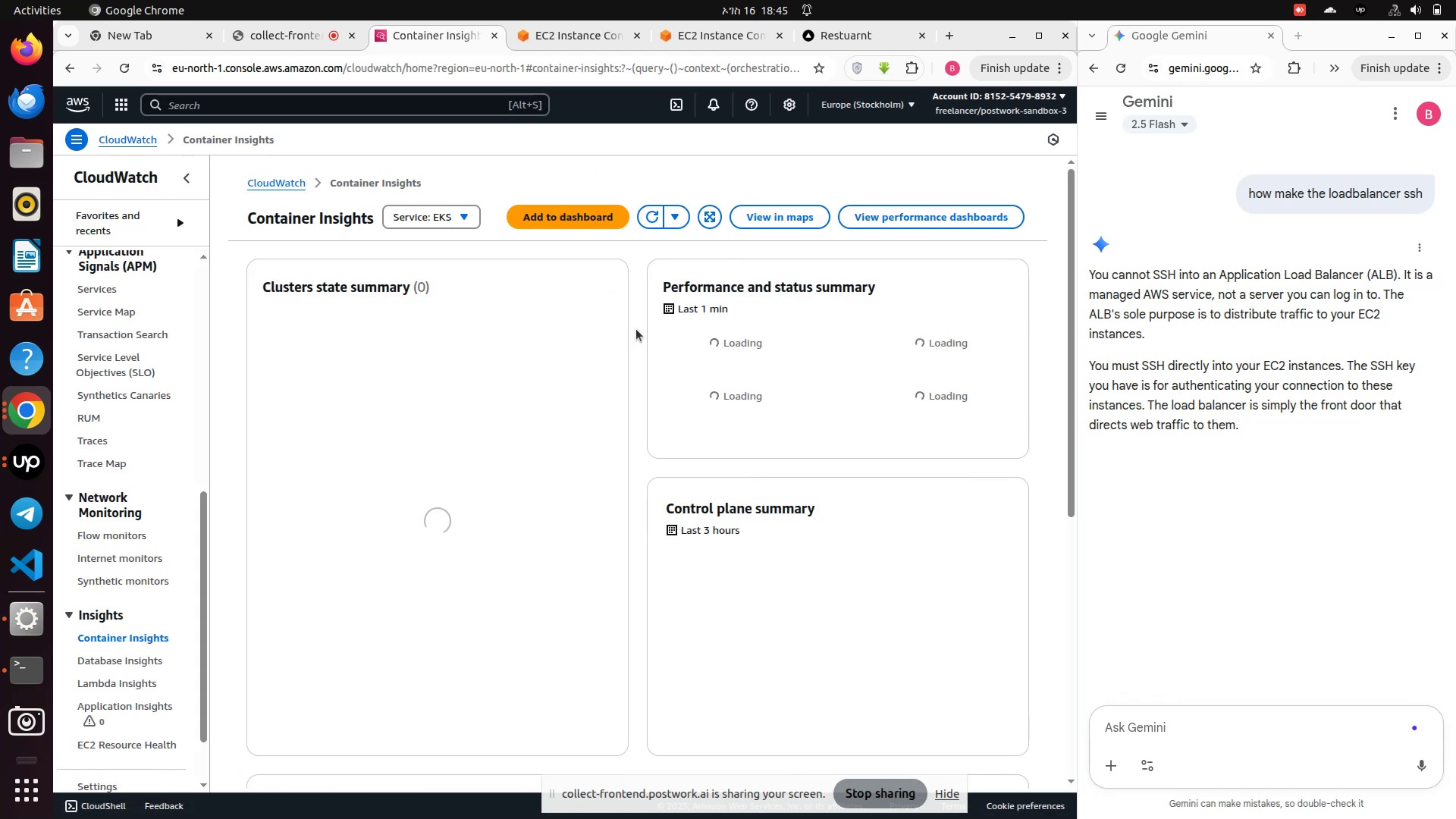 
scroll: coordinate [559, 576], scroll_direction: down, amount: 9.0
 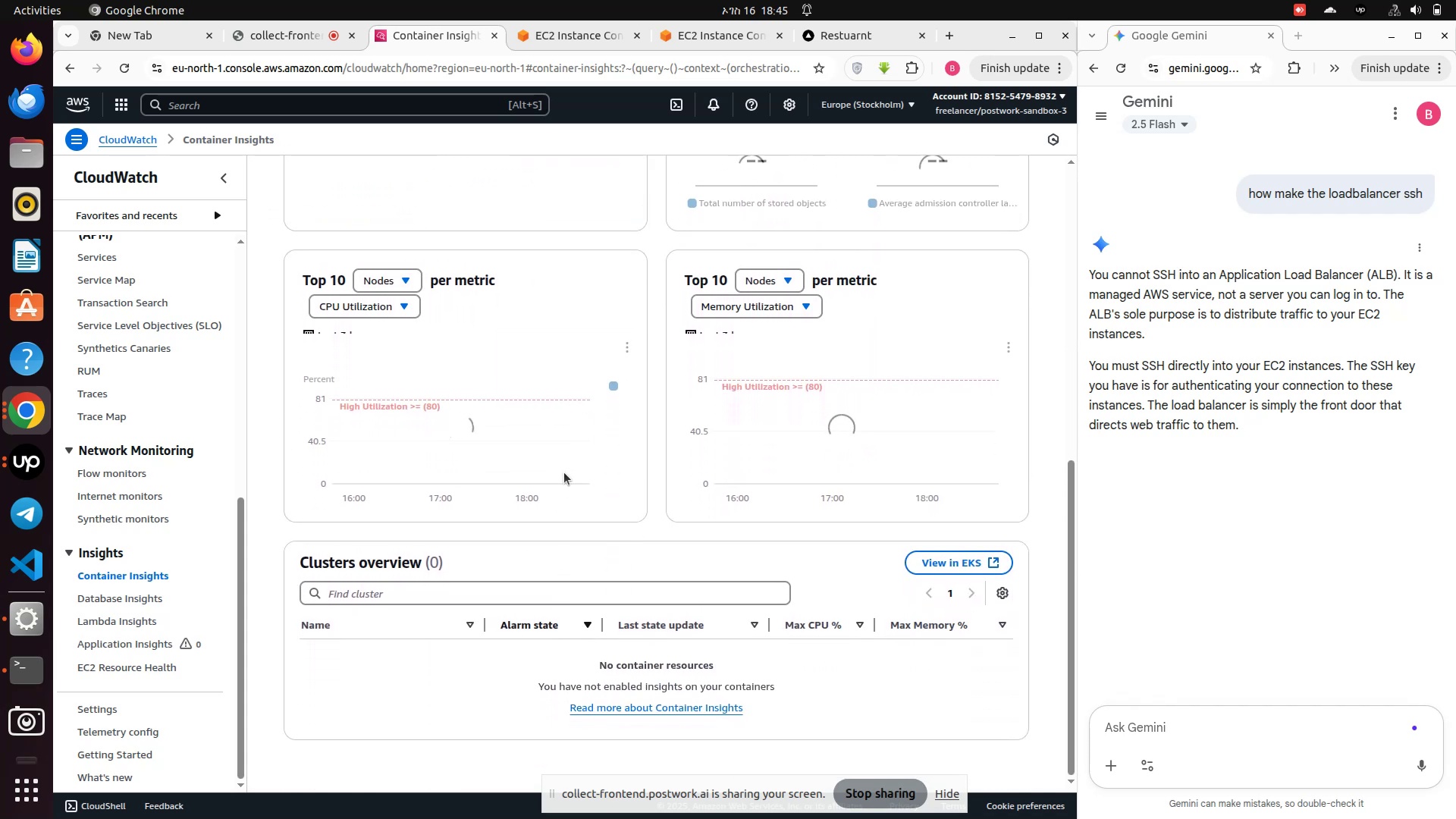 
scroll: coordinate [561, 482], scroll_direction: up, amount: 4.0
 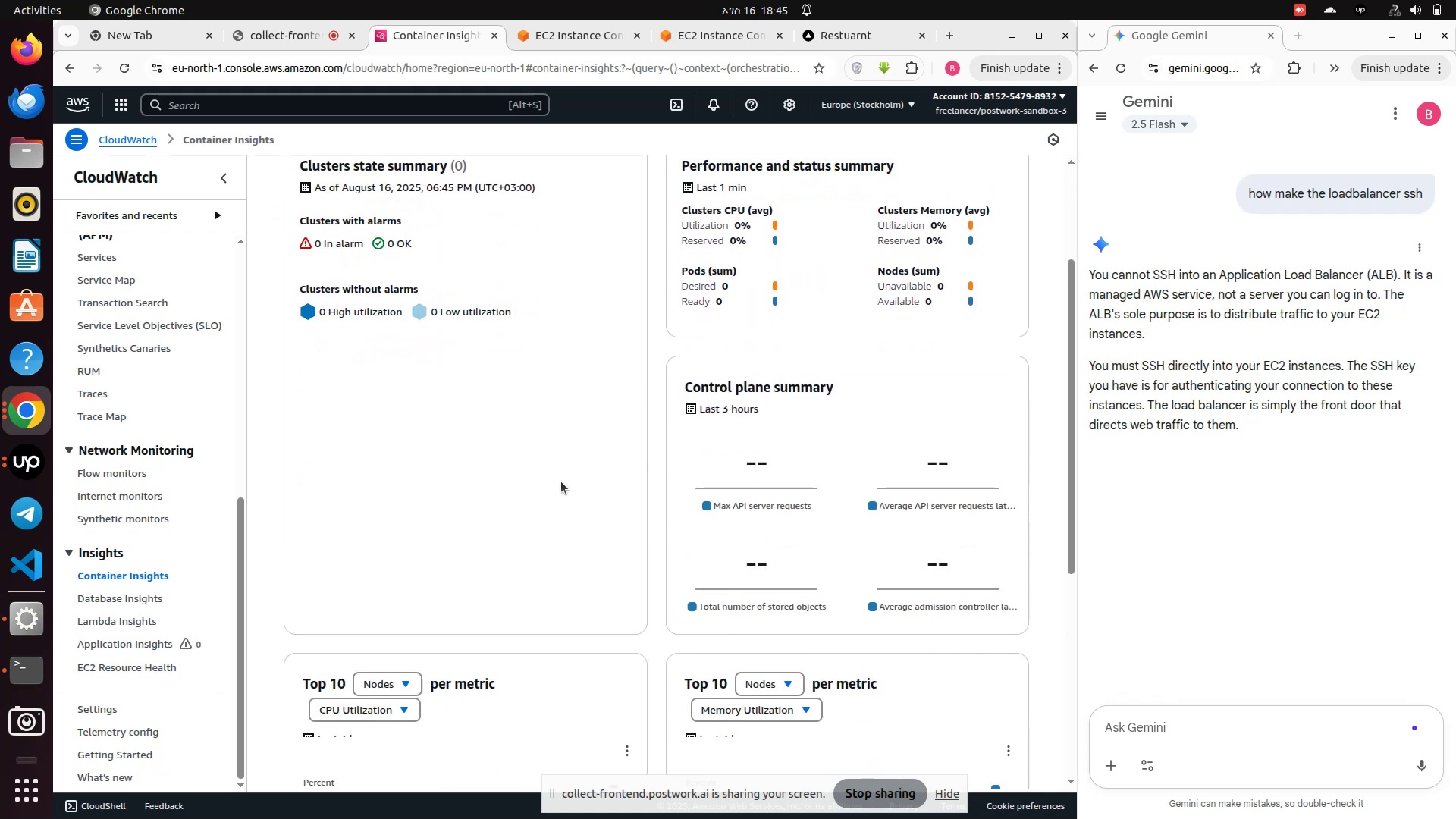 
scroll: coordinate [561, 482], scroll_direction: down, amount: 3.0
 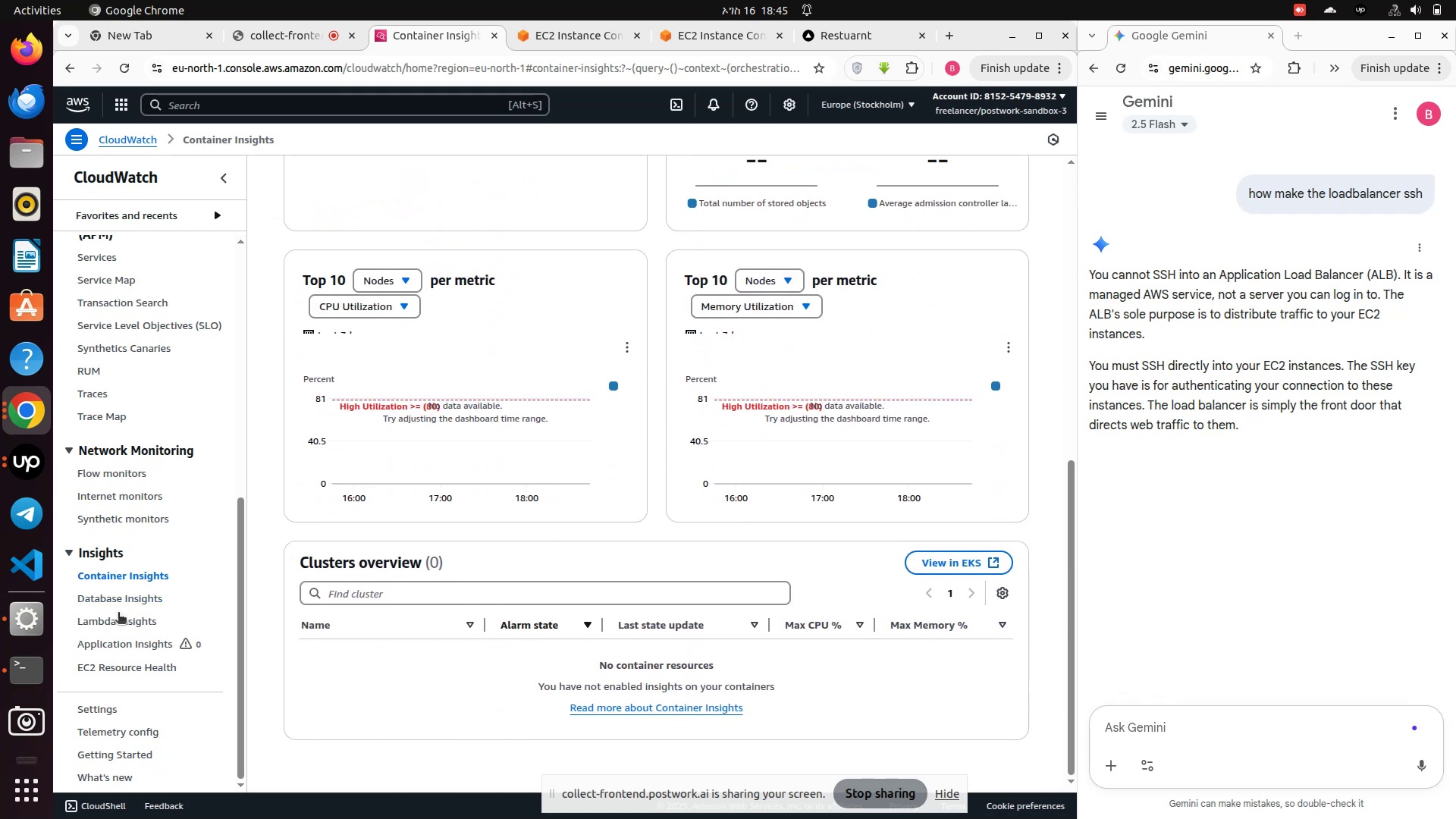 
left_click([121, 600])
 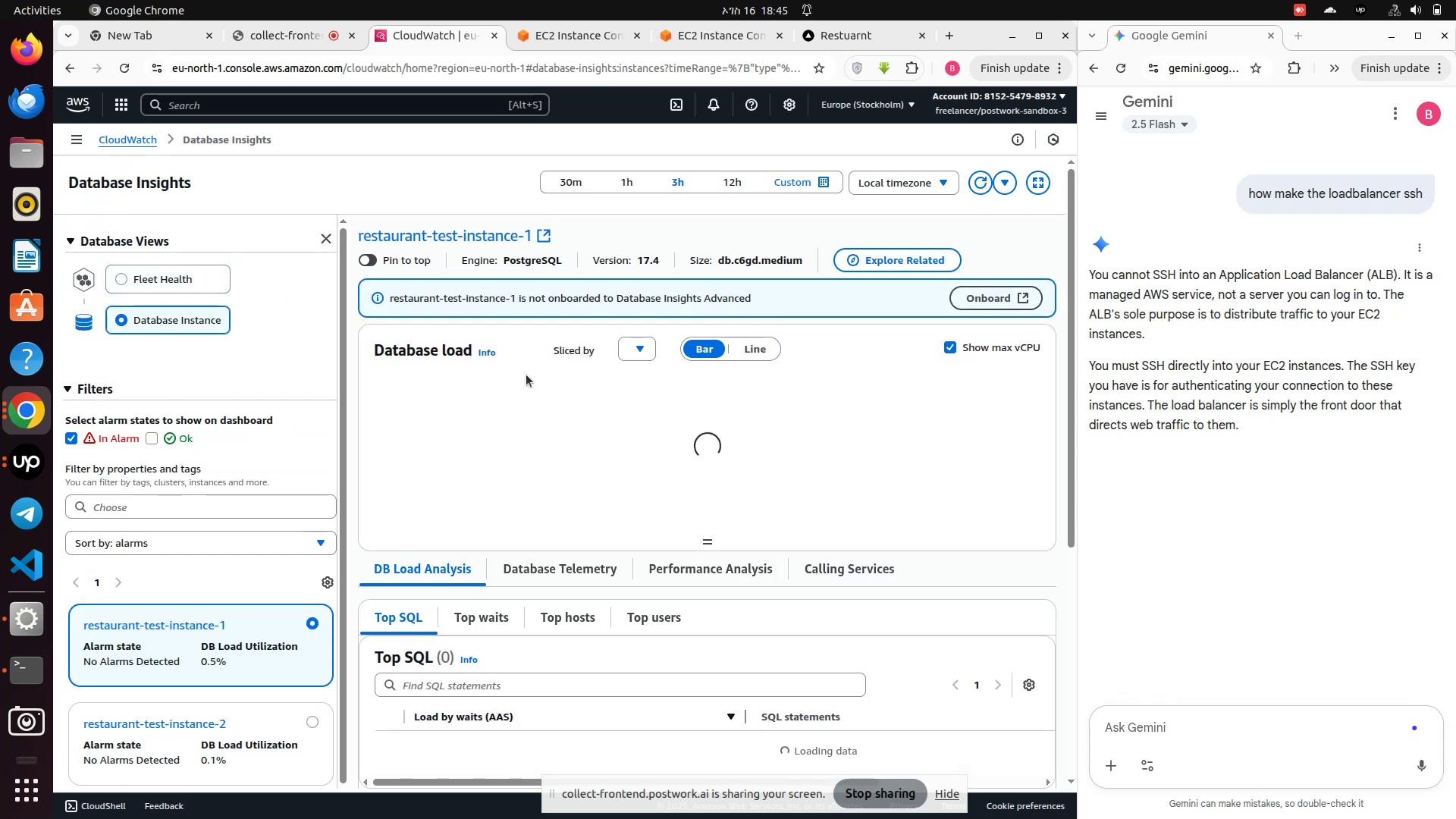 
wait(13.93)
 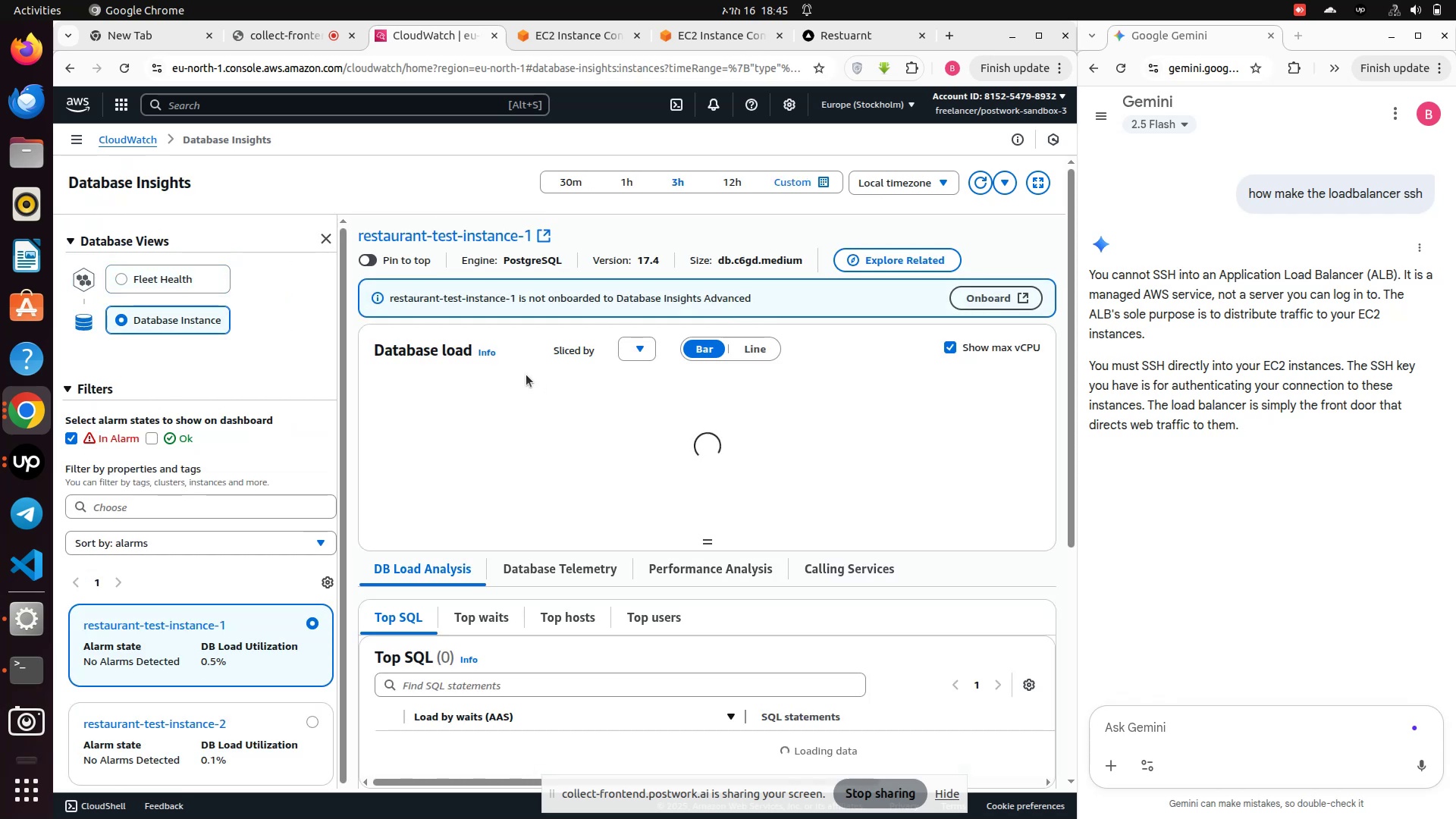 
left_click([780, 347])
 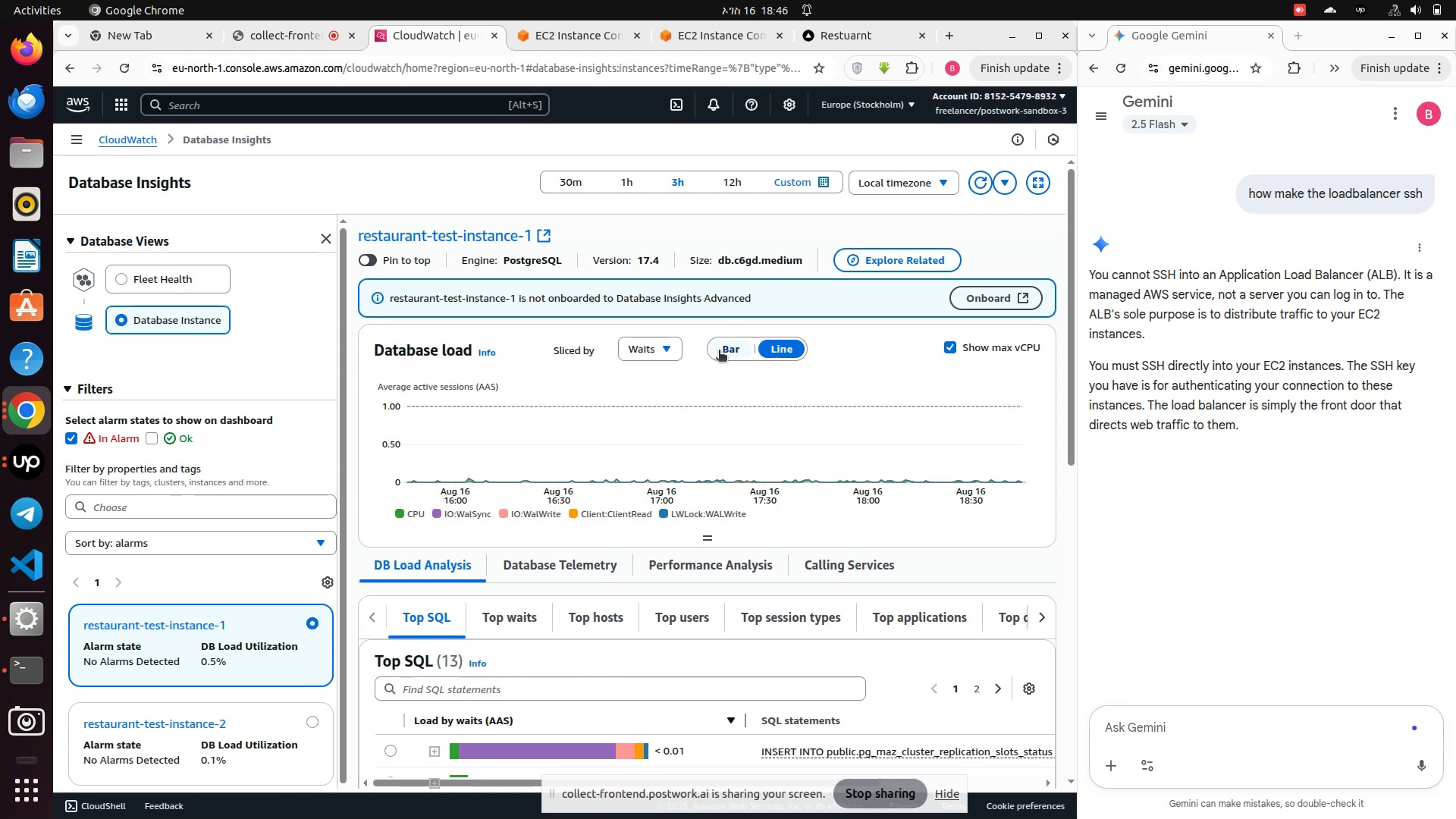 
left_click([719, 351])
 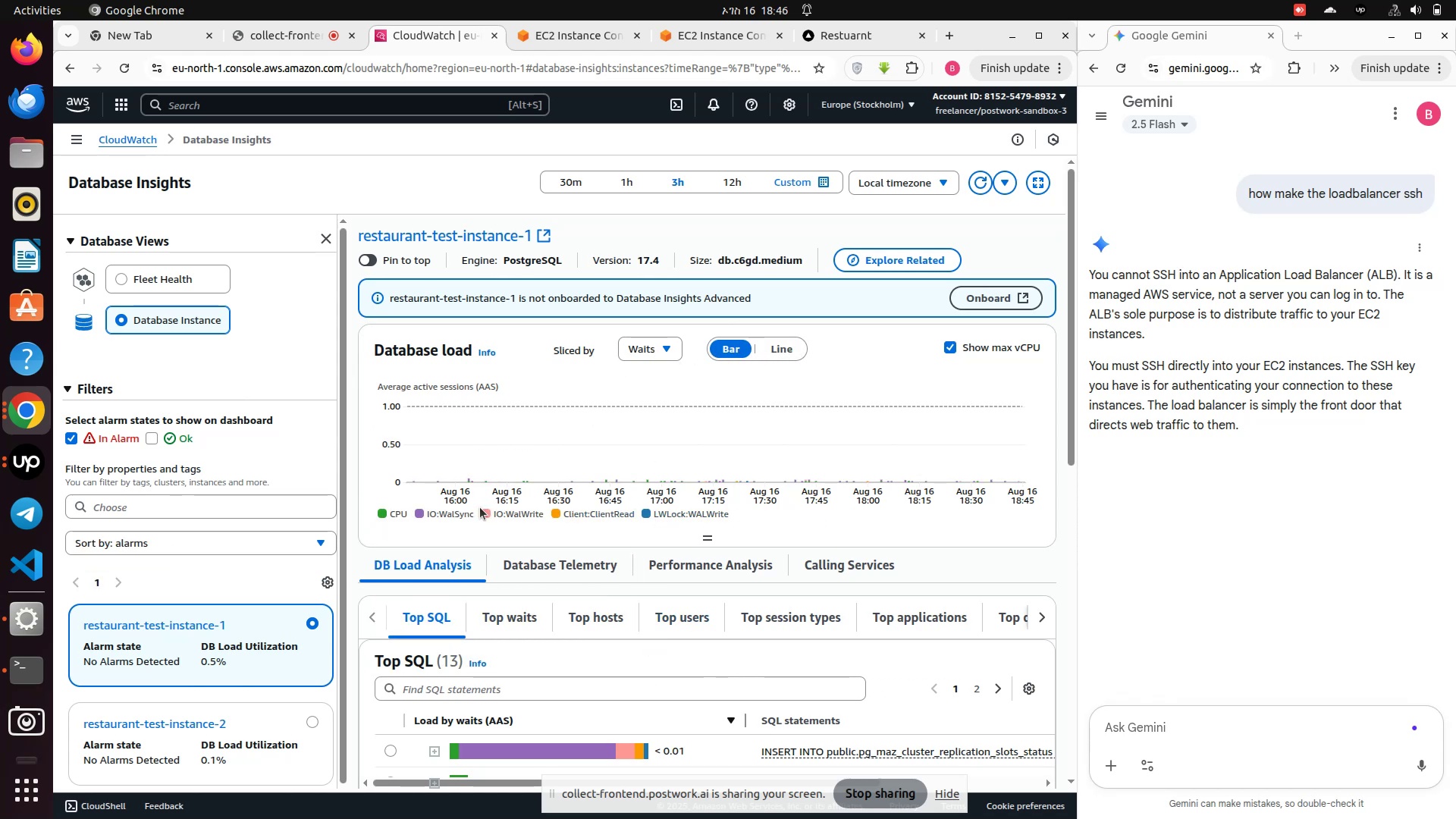 
wait(9.62)
 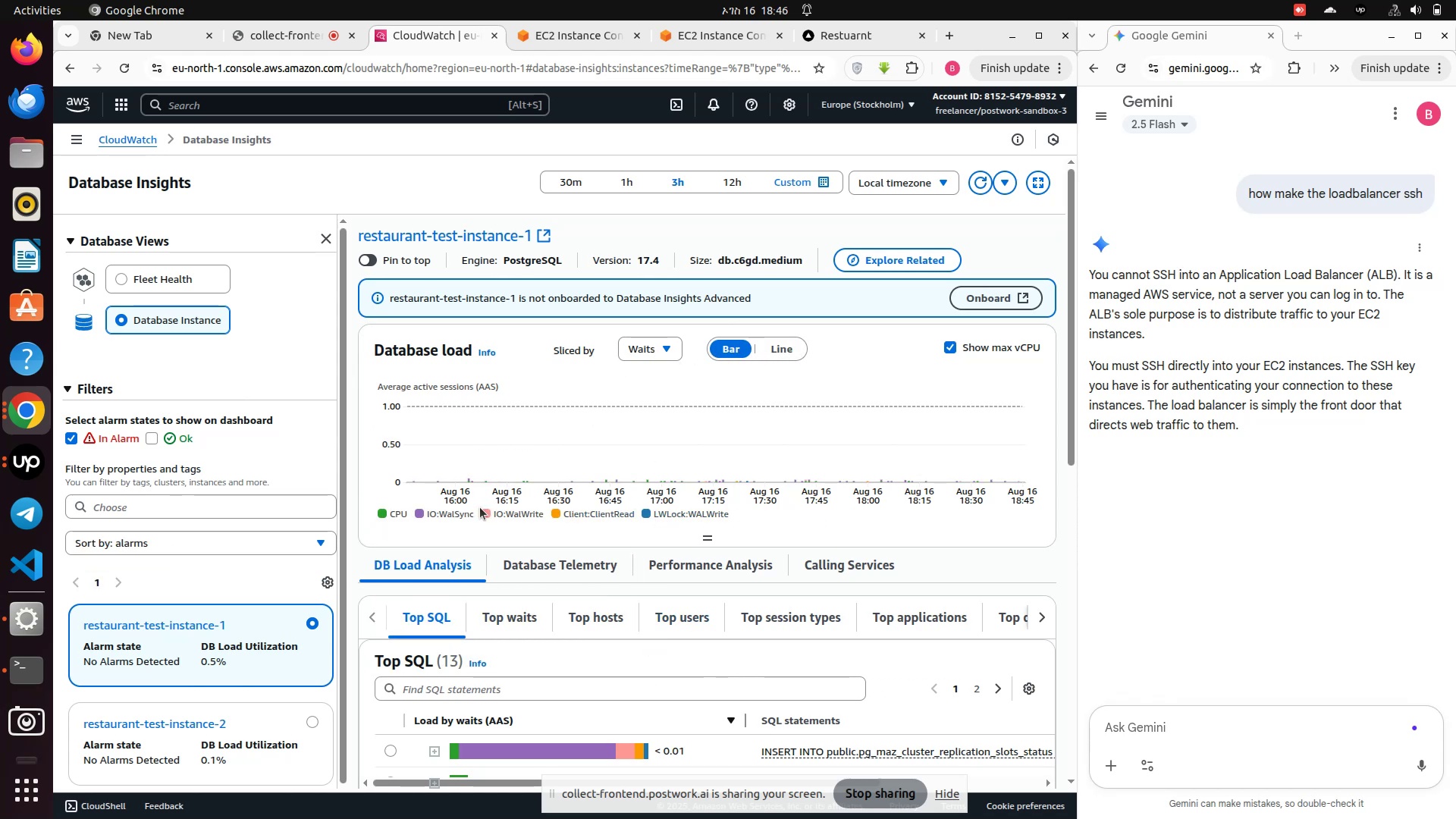 
scroll: coordinate [1006, 533], scroll_direction: down, amount: 2.0
 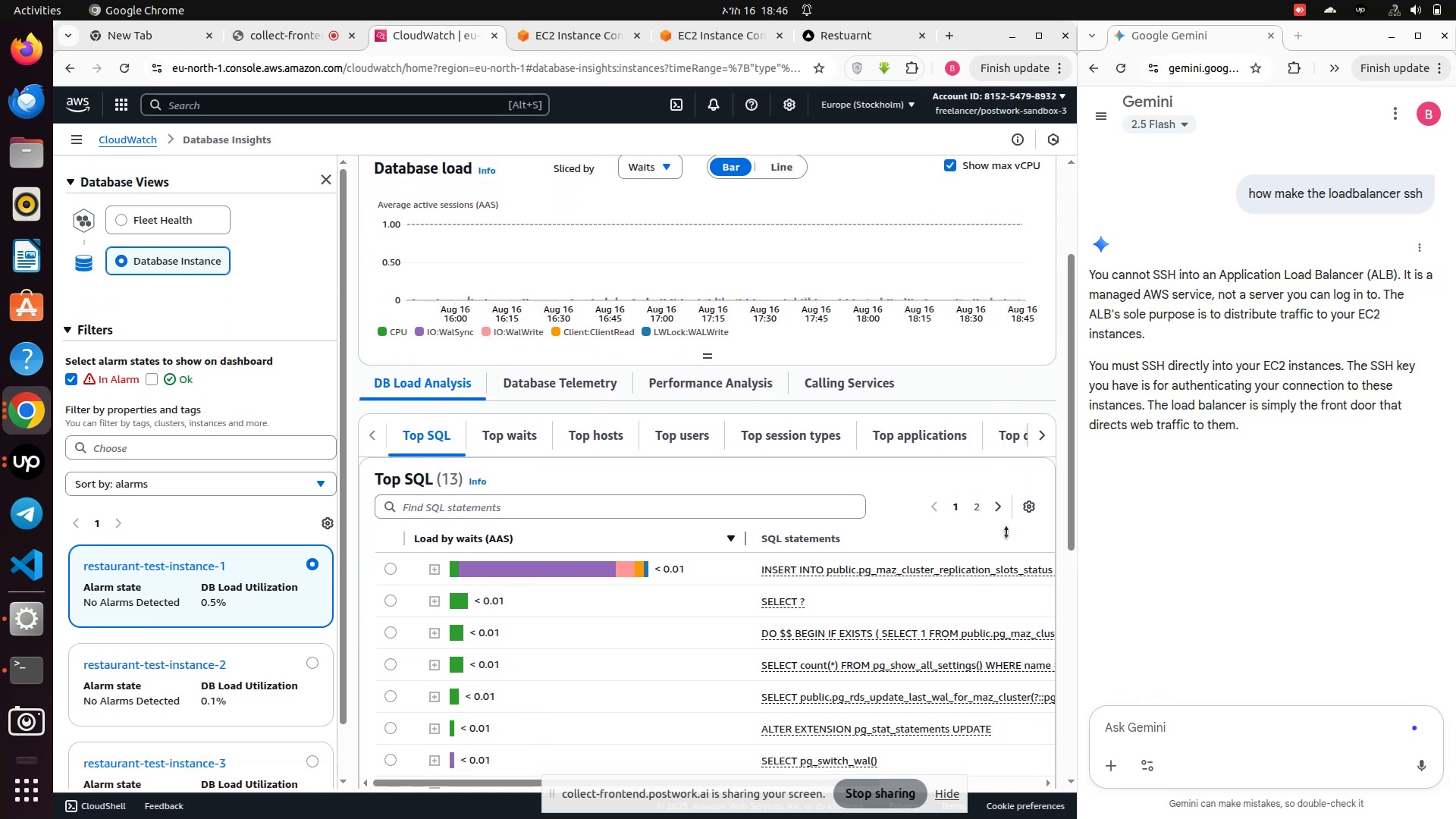 
scroll: coordinate [1006, 533], scroll_direction: up, amount: 3.0
 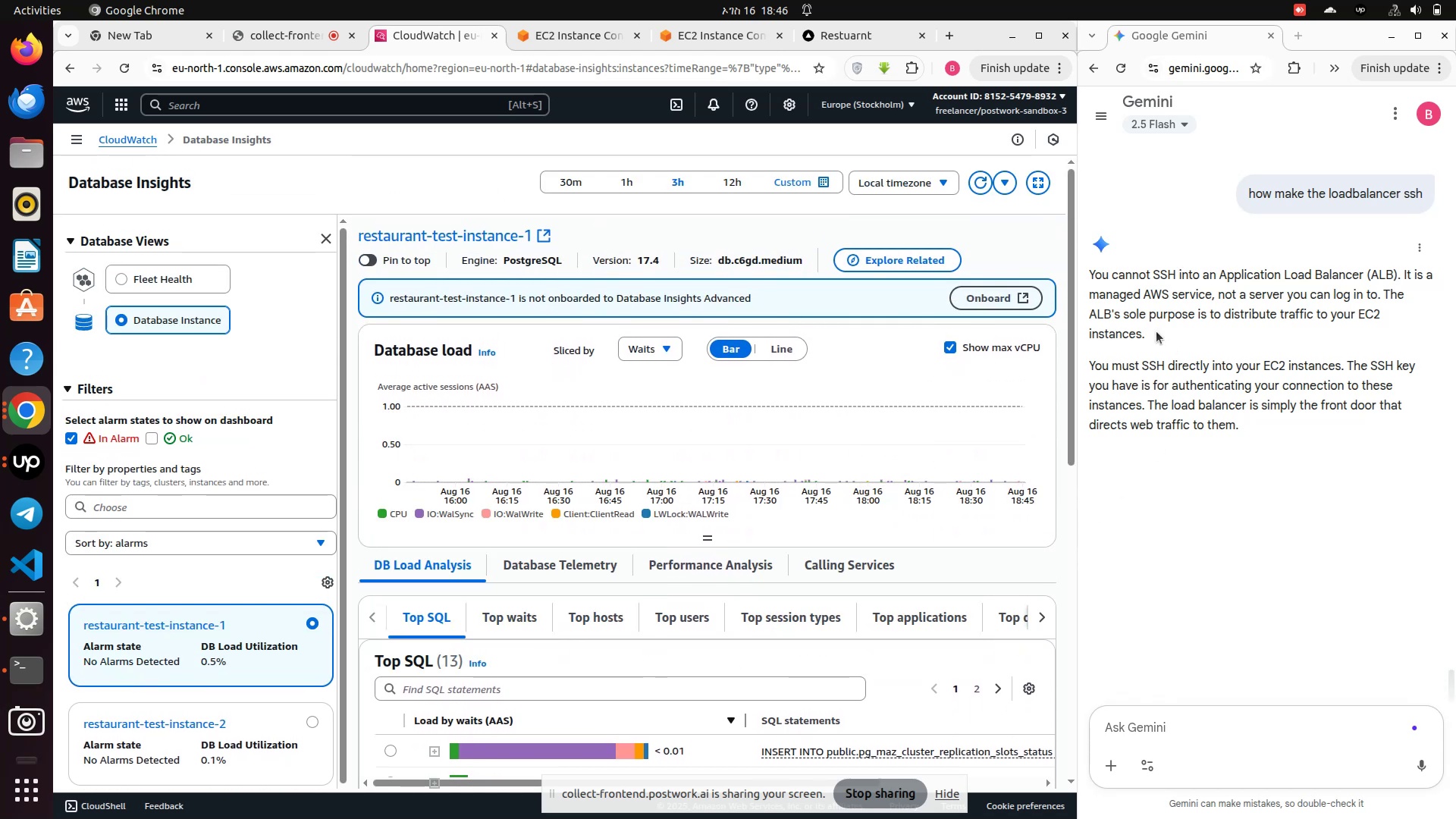 
wait(7.63)
 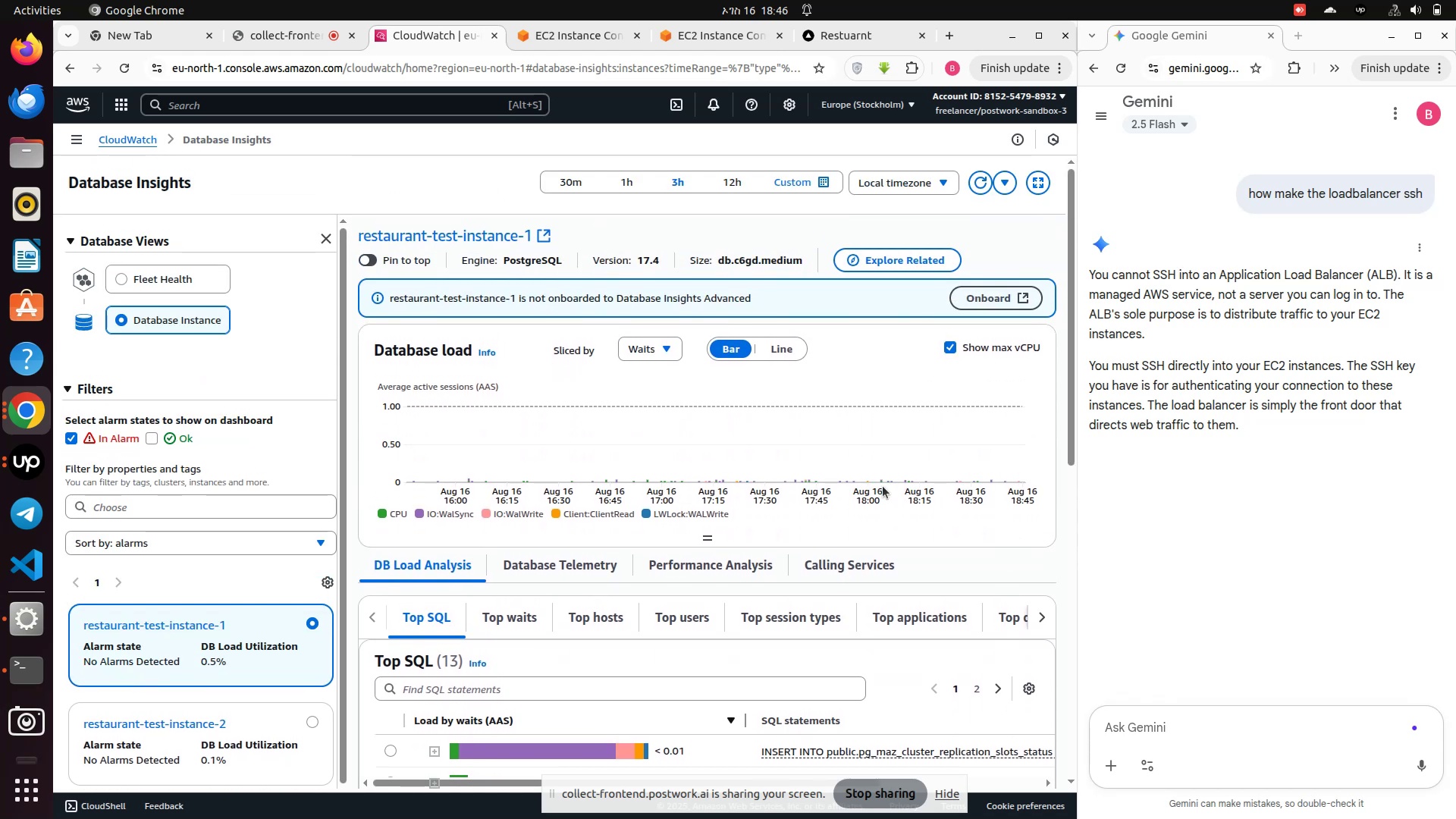 
left_click([974, 175])
 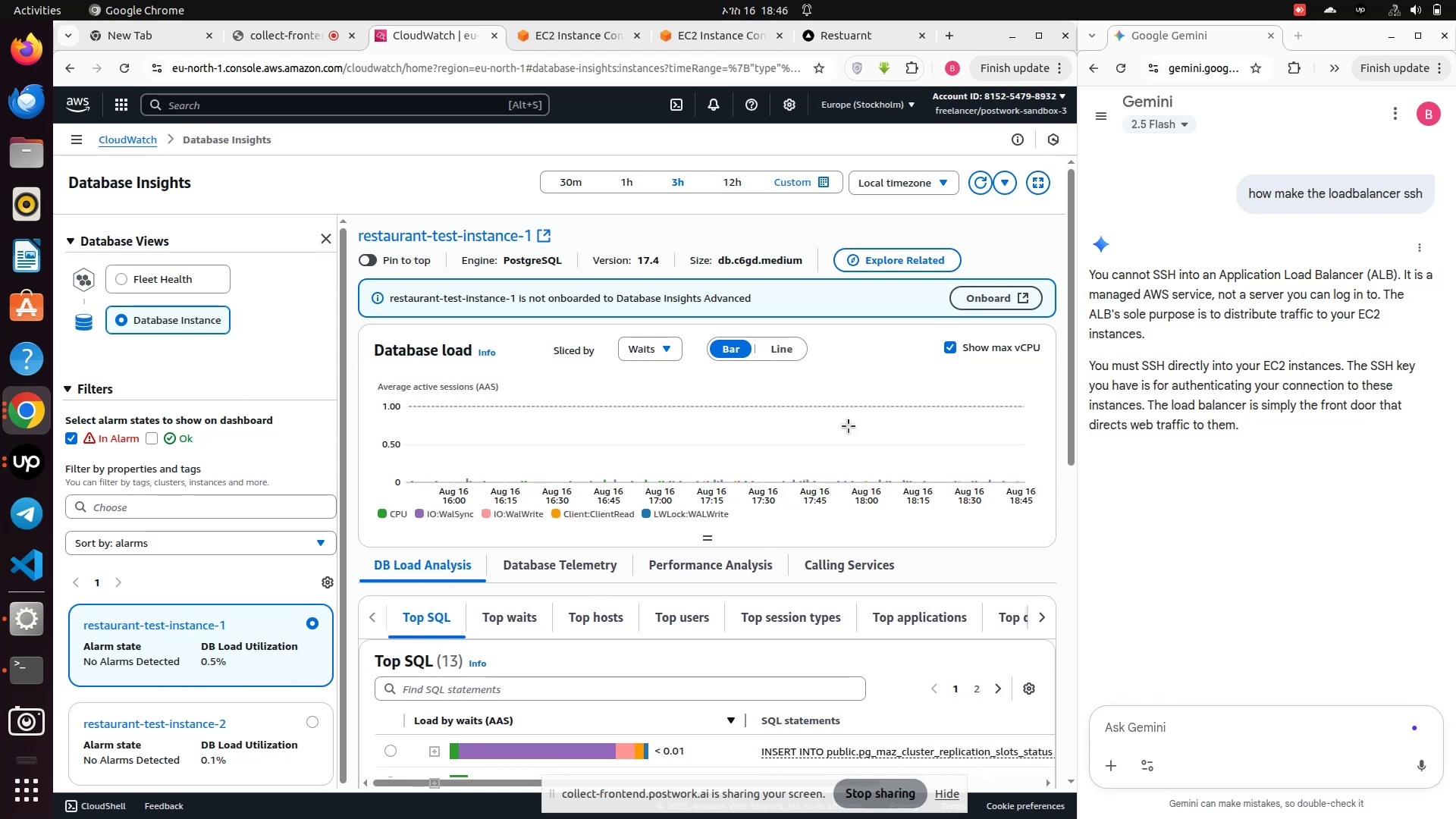 
scroll: coordinate [627, 485], scroll_direction: down, amount: 5.0
 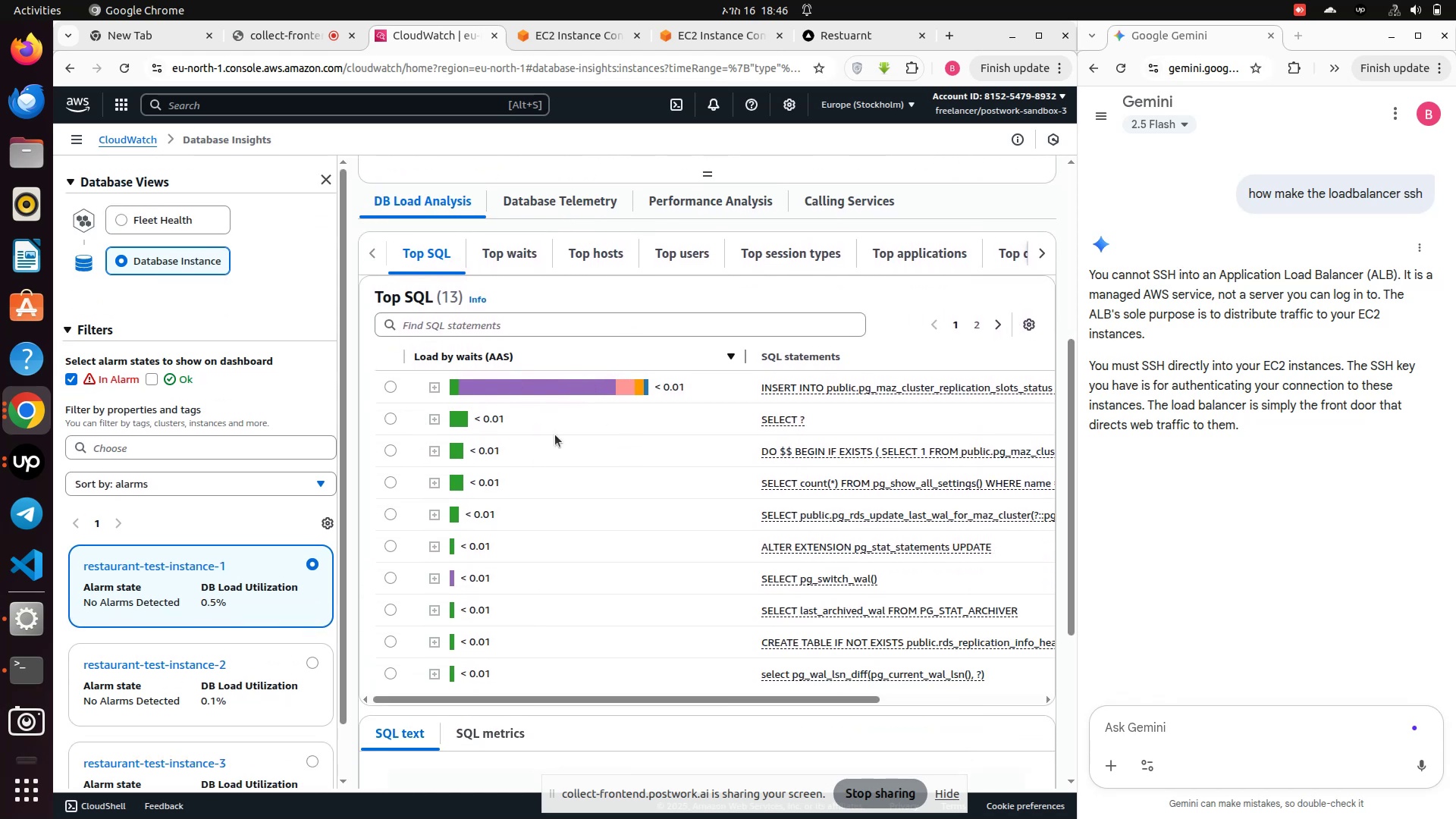 
scroll: coordinate [527, 430], scroll_direction: up, amount: 5.0
 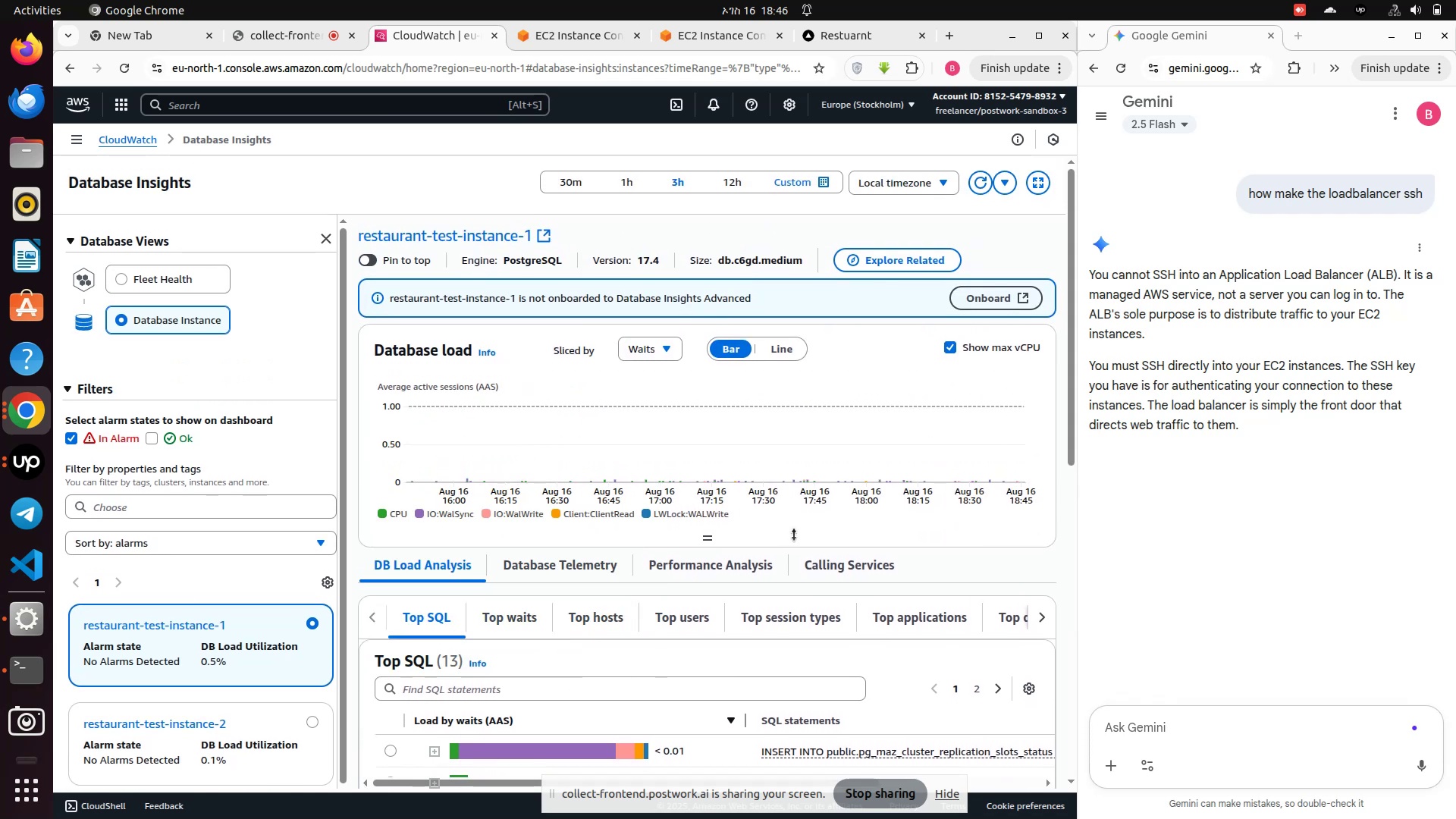 
mouse_move([816, 470])
 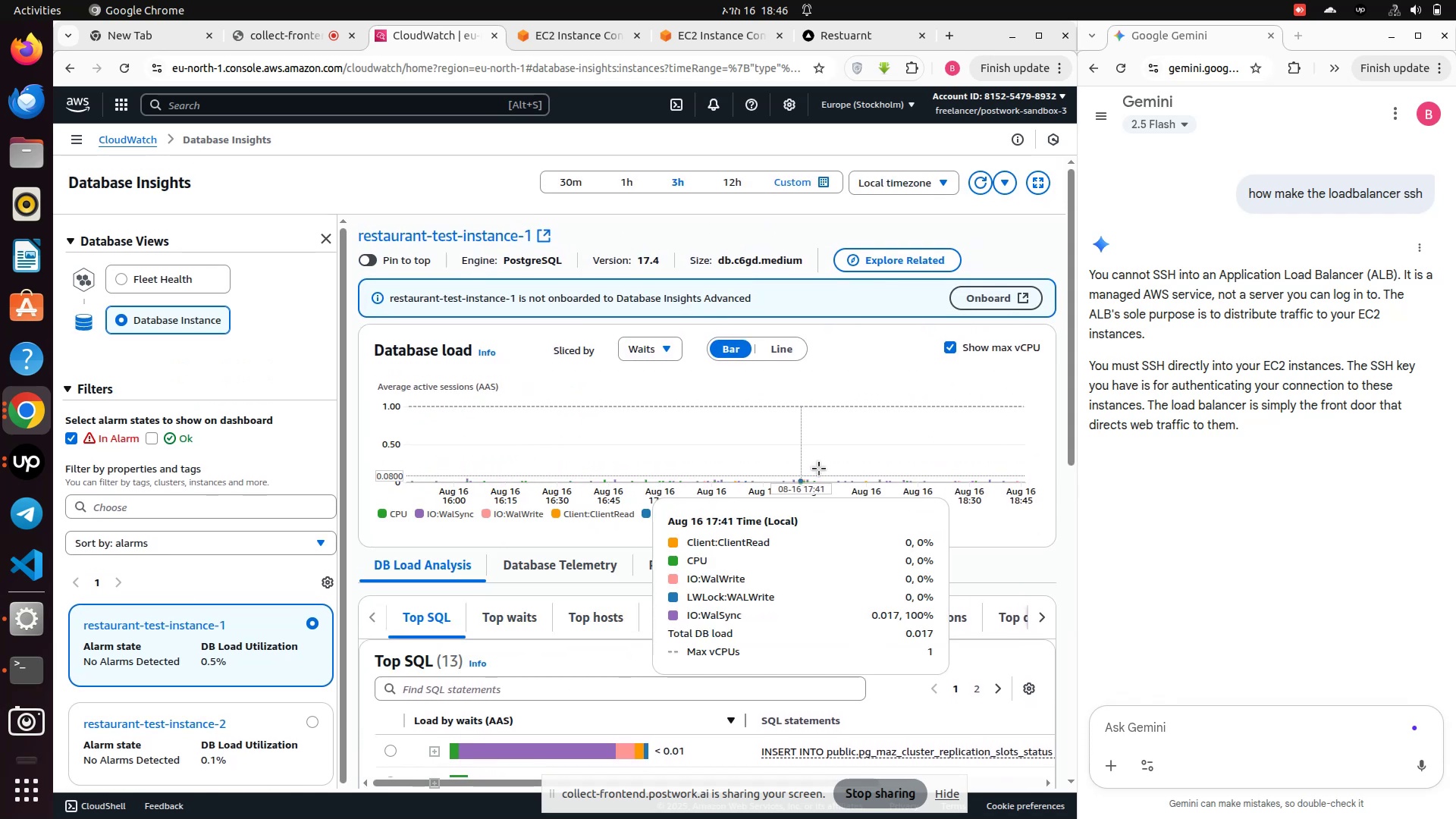 
mouse_move([739, 401])
 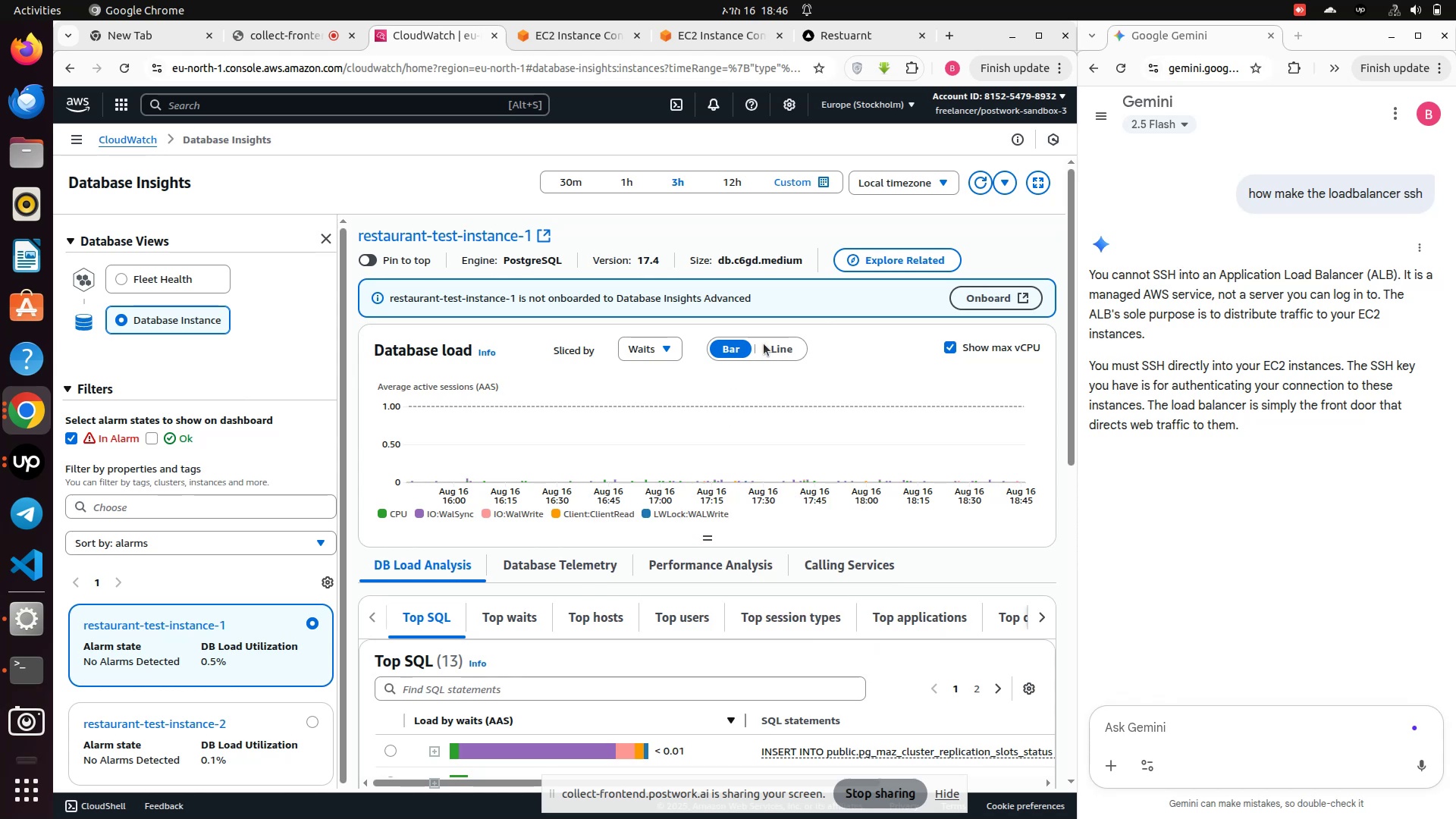 
mouse_move([661, 355])
 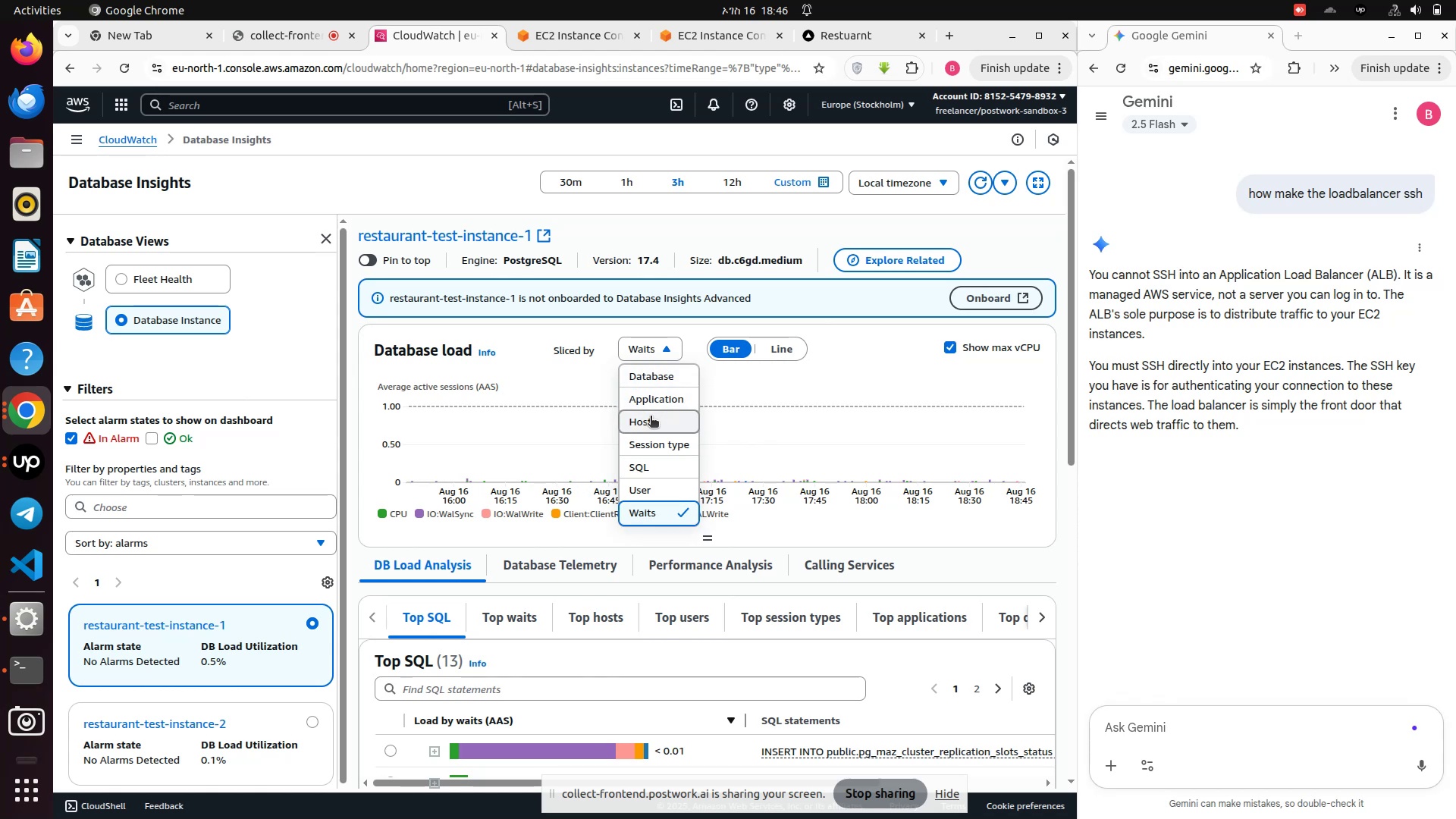 
left_click([651, 417])
 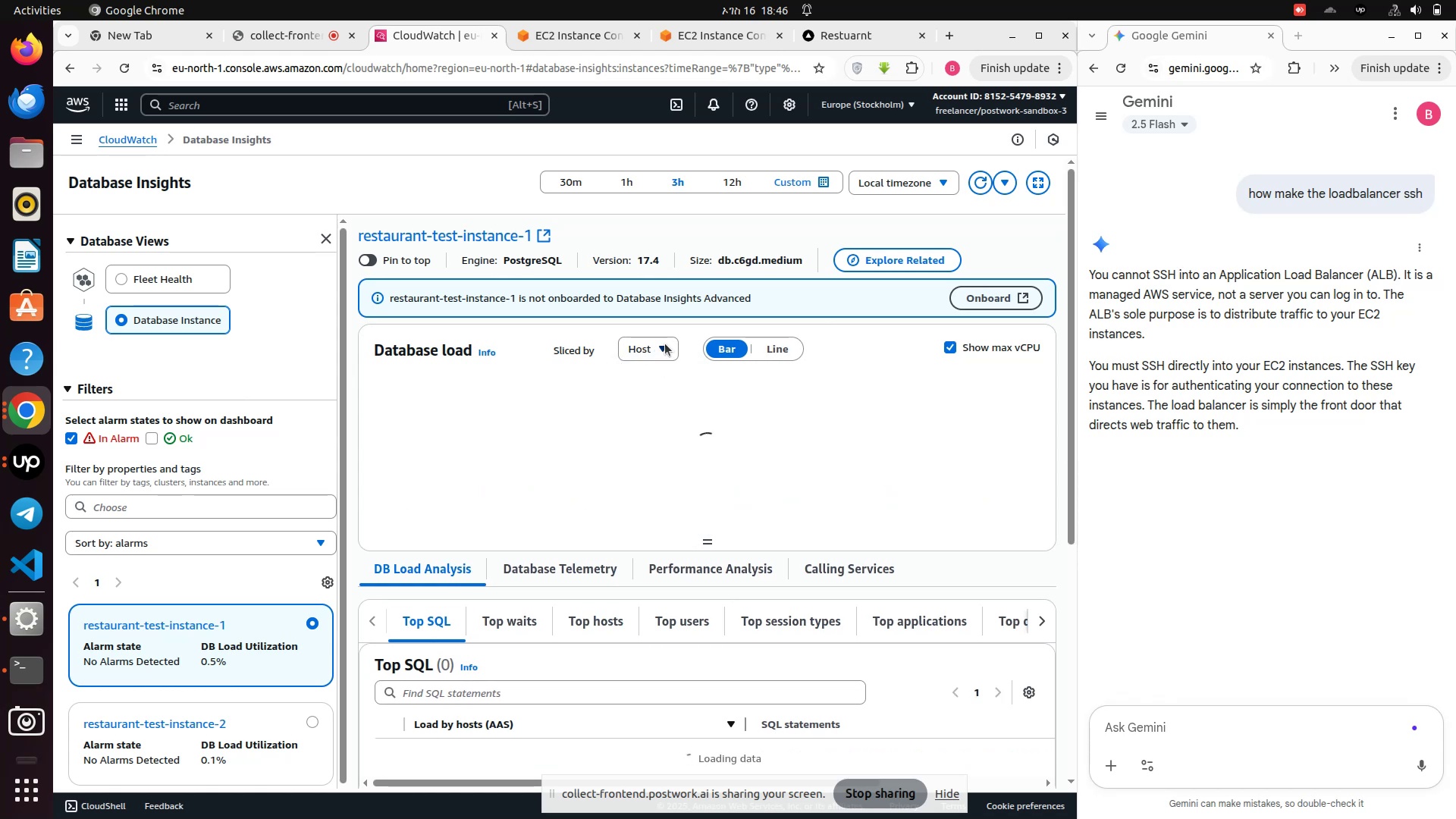 
left_click([665, 344])
 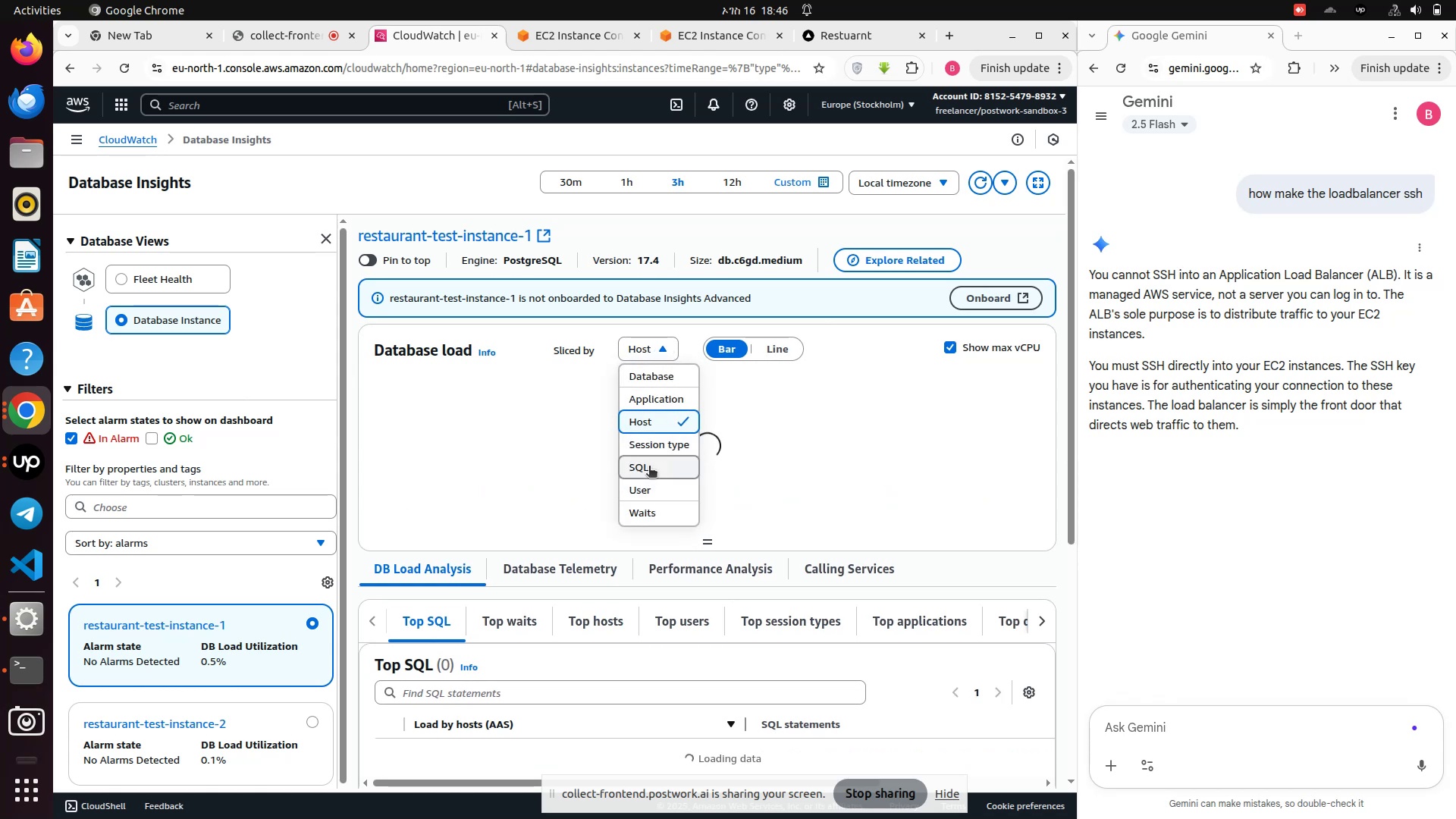 
left_click([649, 467])
 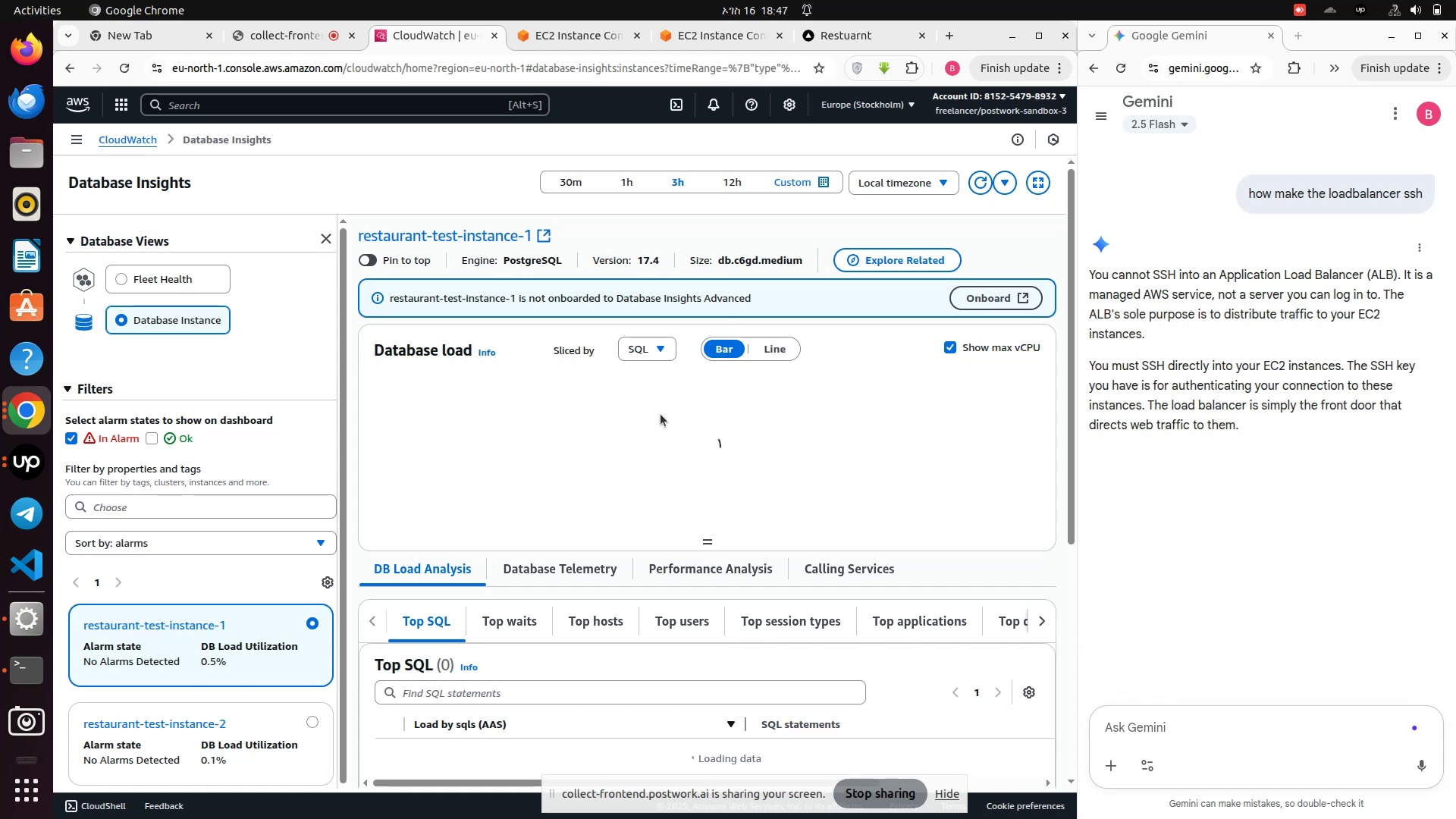 
wait(11.61)
 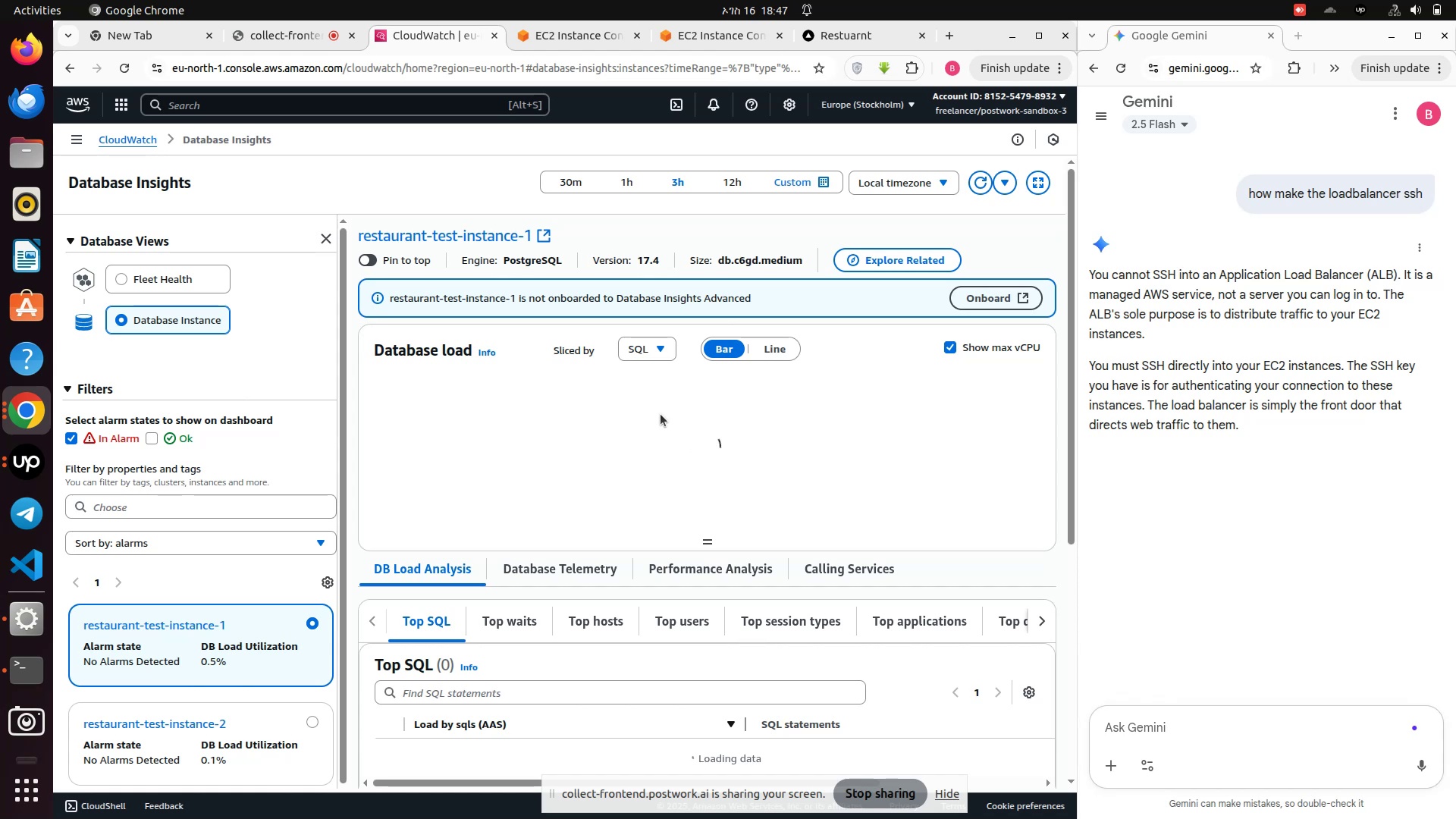 
left_click_drag(start_coordinate=[99, 439], to_coordinate=[139, 450])
 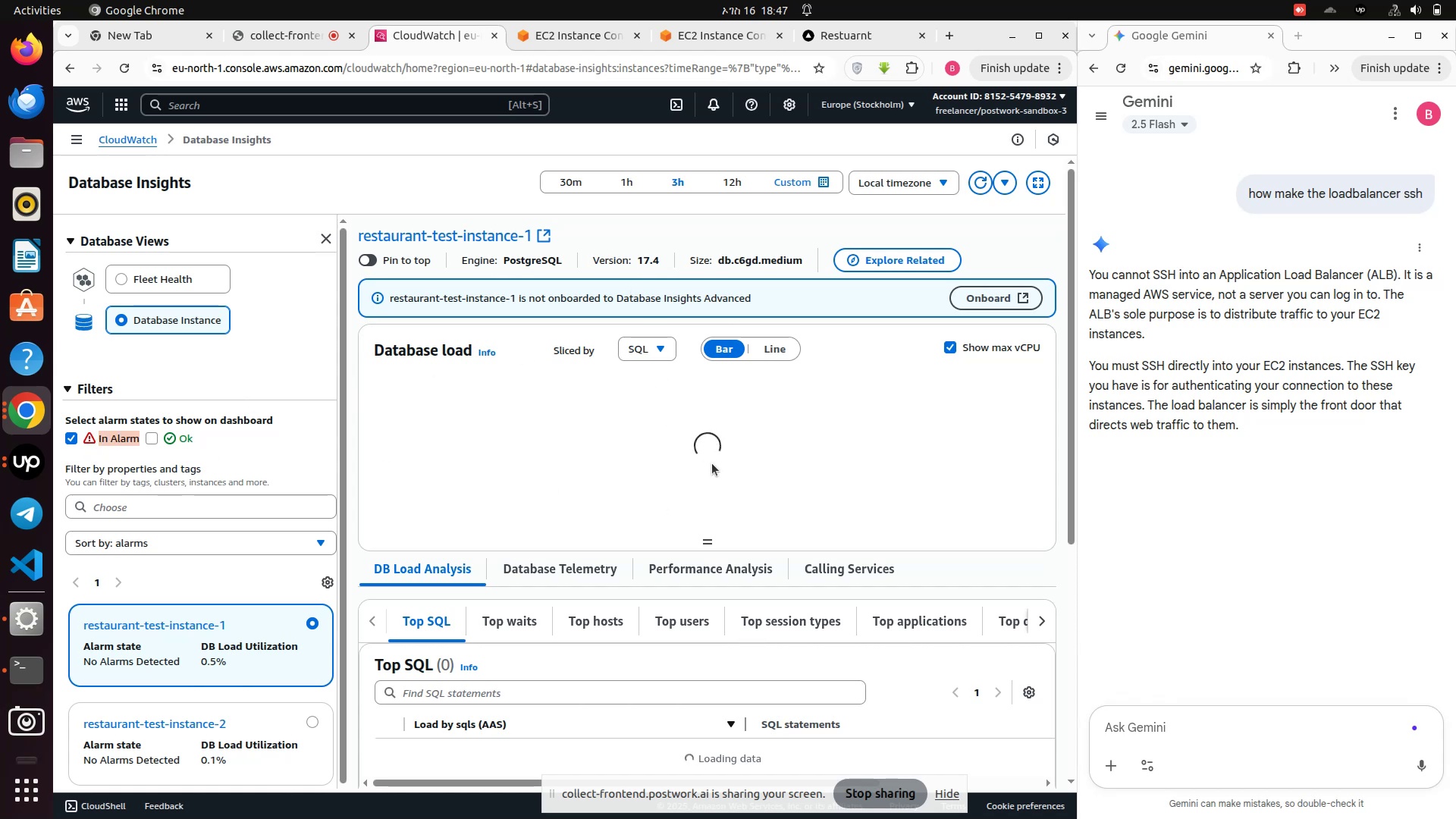 
left_click([712, 463])
 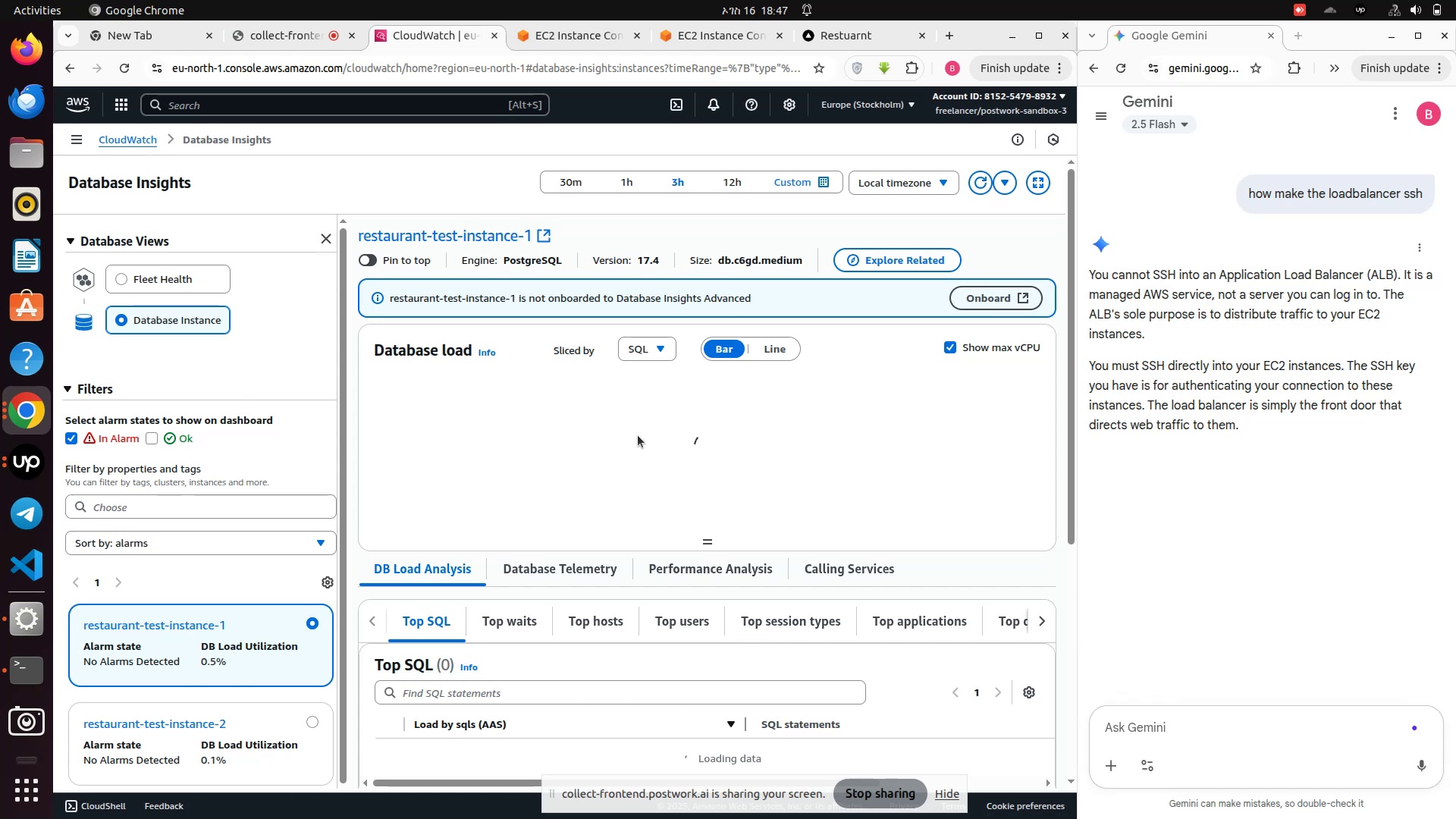 
wait(17.21)
 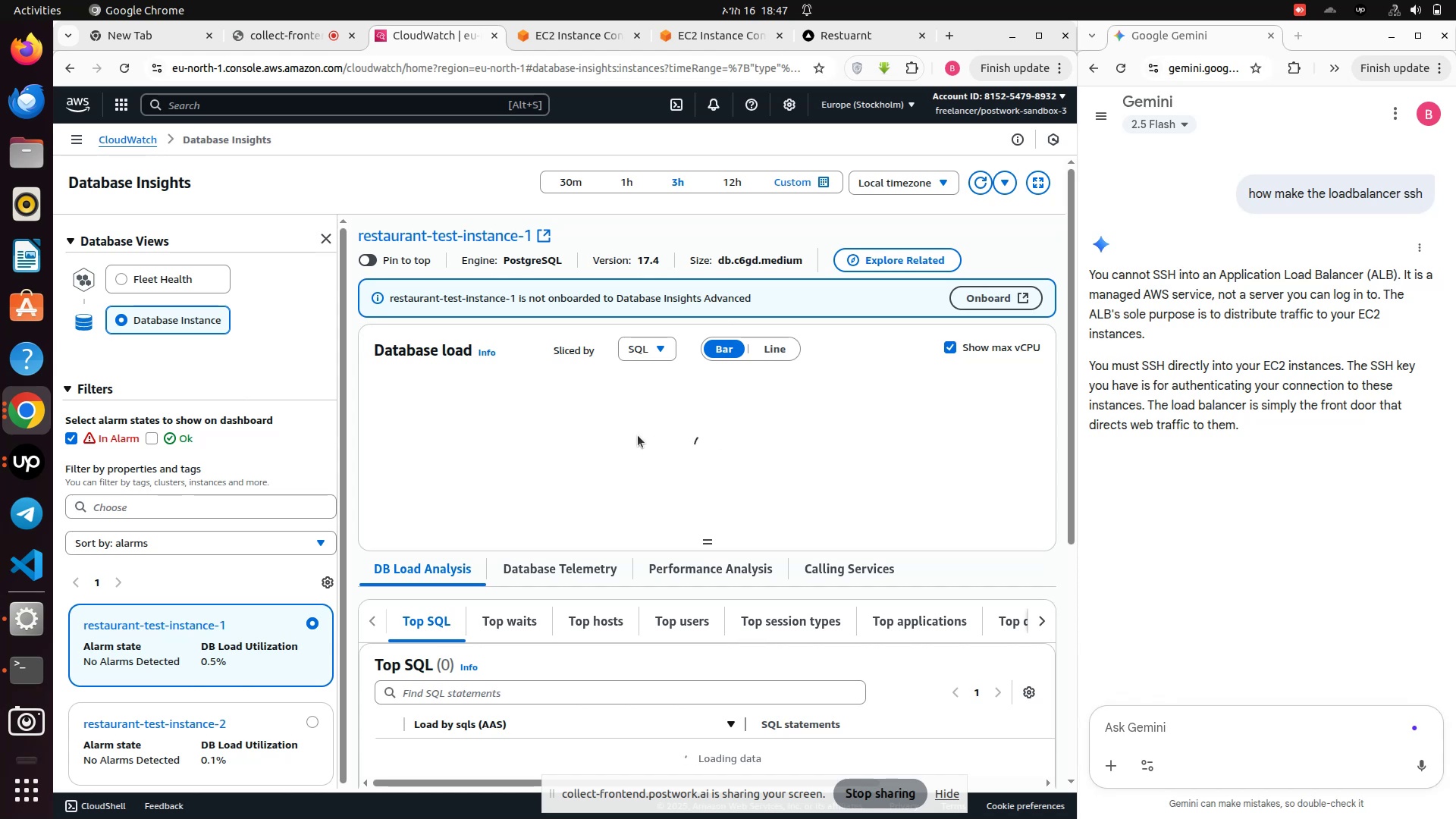 
left_click([774, 348])
 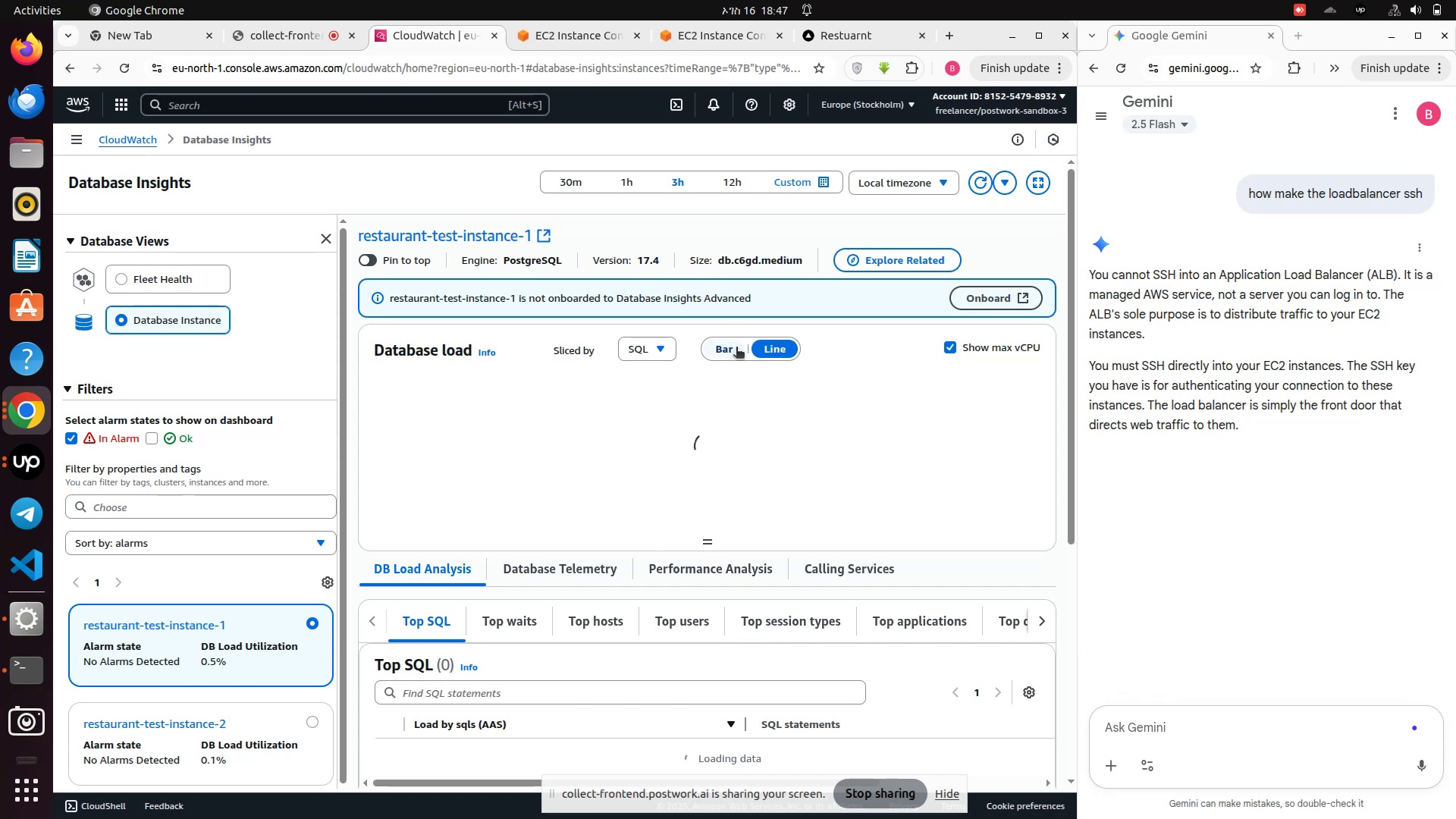 
left_click([720, 356])
 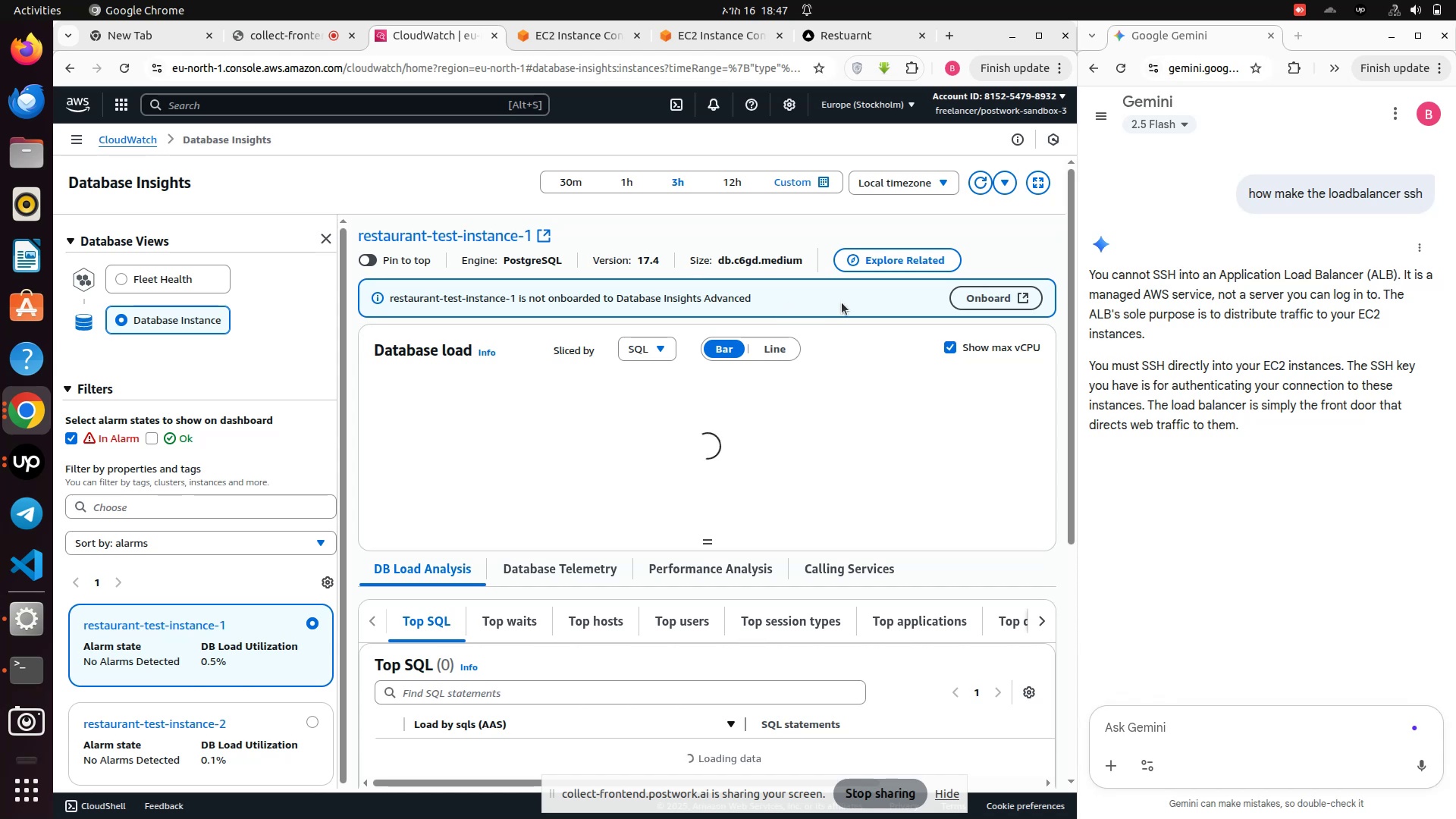 
left_click([993, 299])
 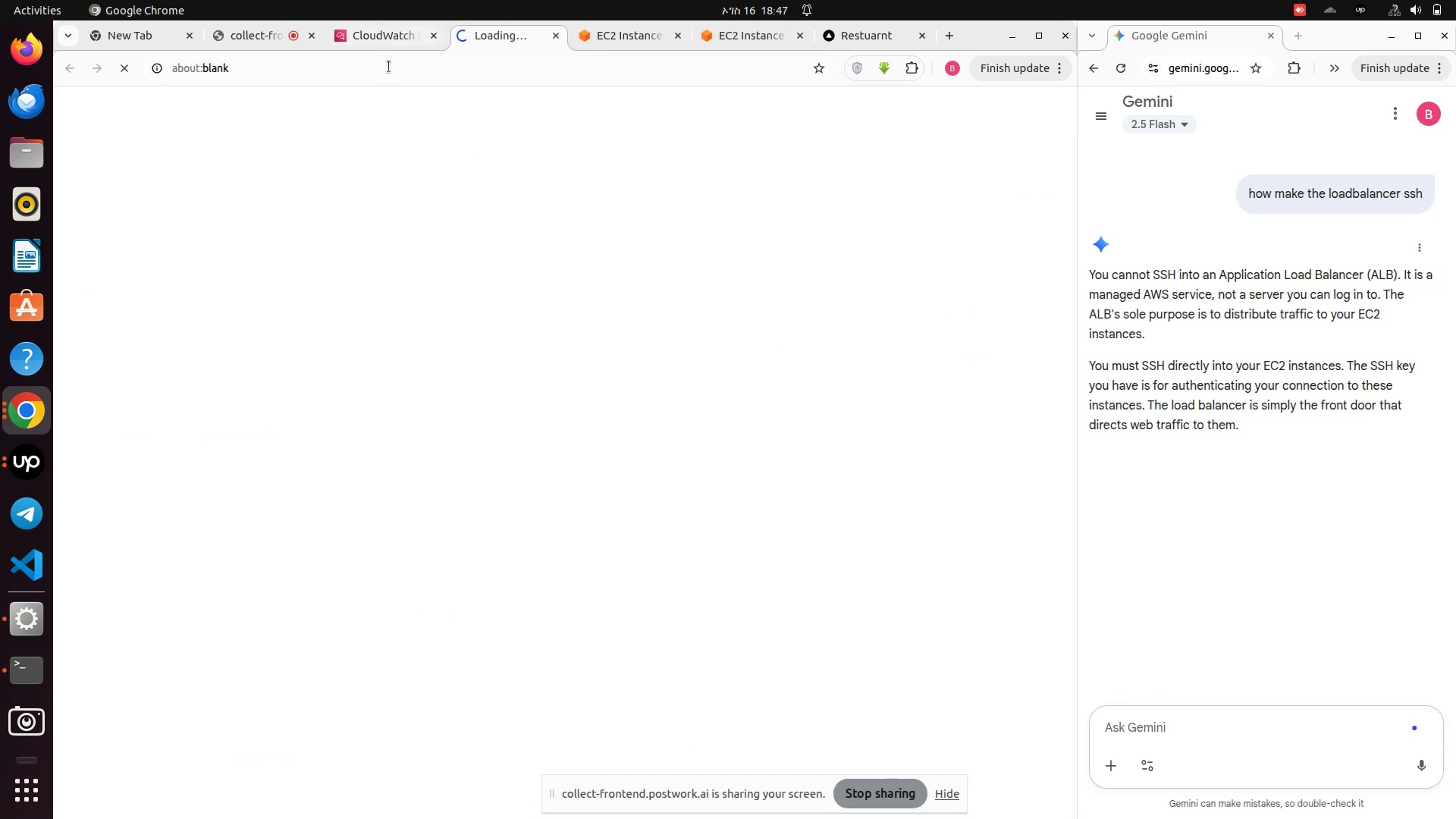 
wait(6.78)
 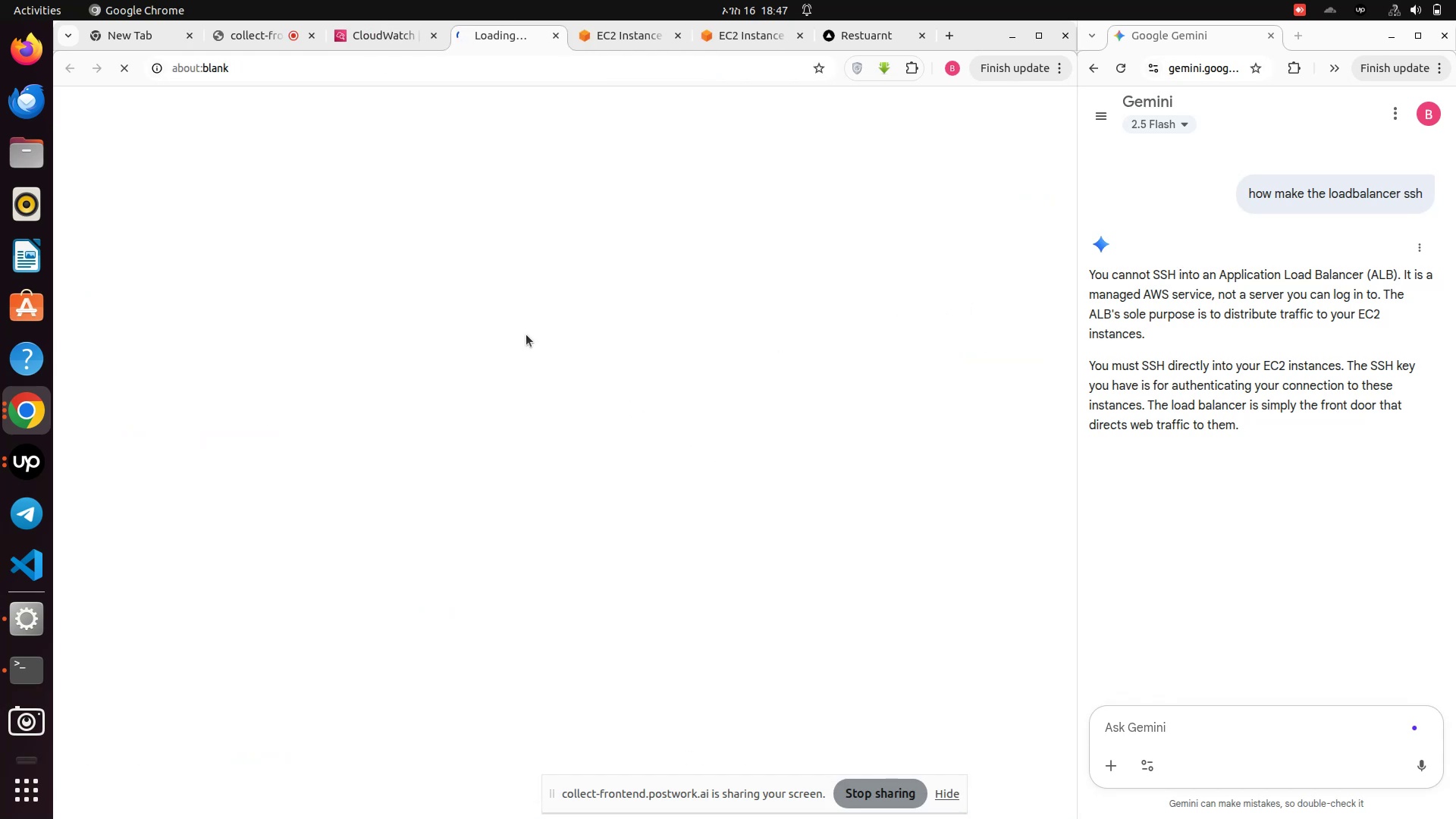 
mouse_move([374, 42])
 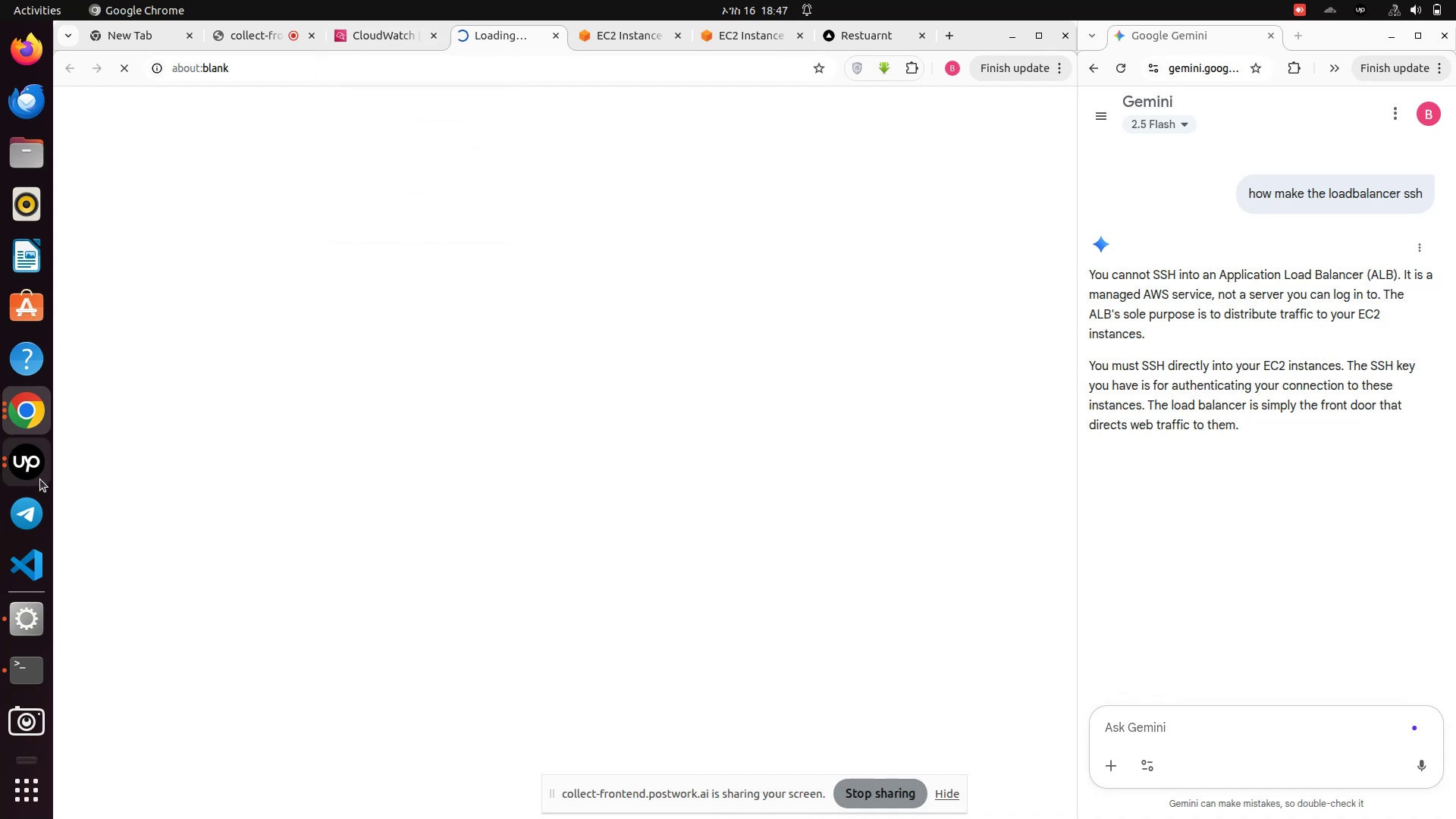 
left_click([40, 479])
 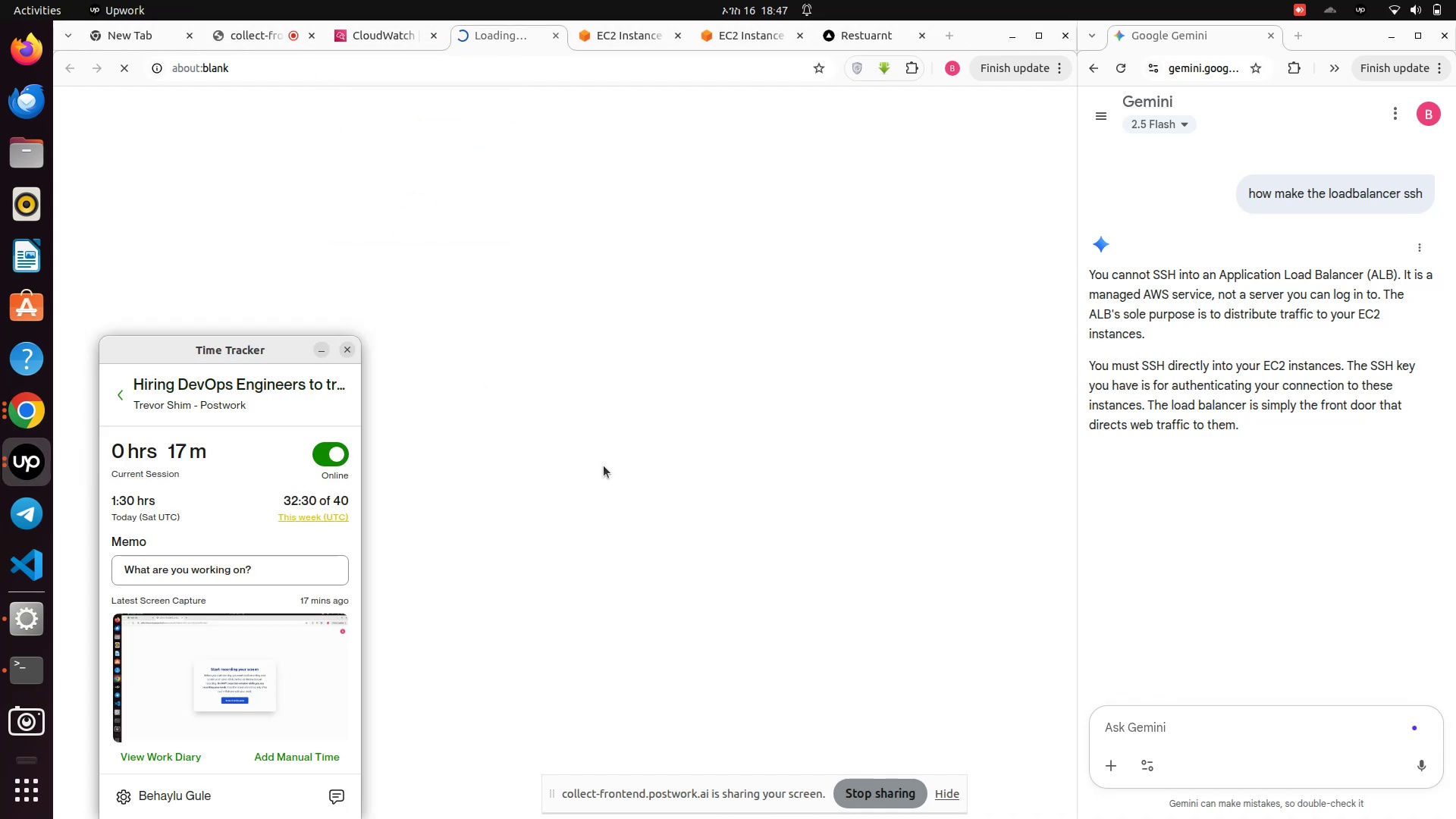 
left_click([604, 466])
 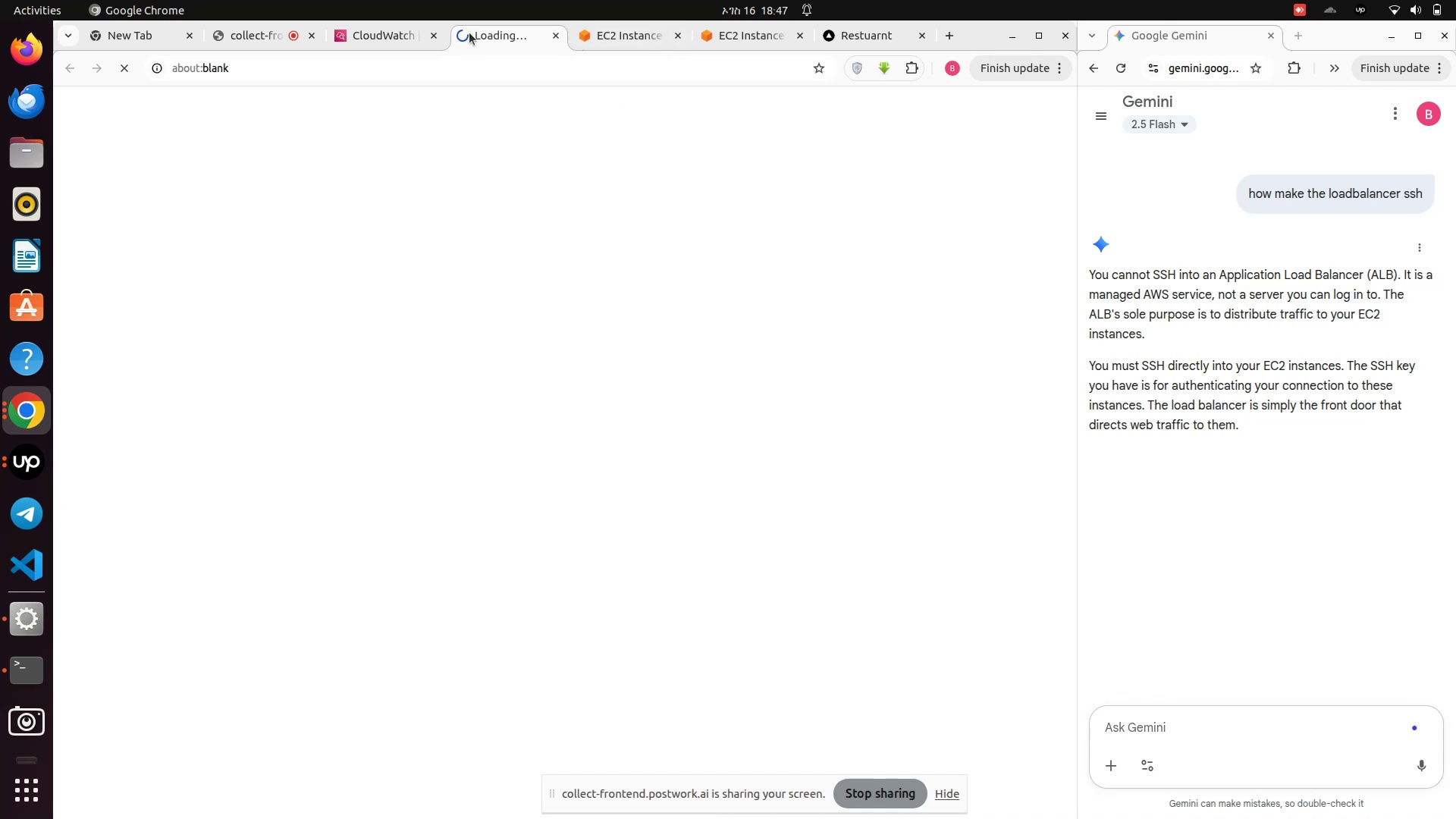 
left_click([356, 37])
 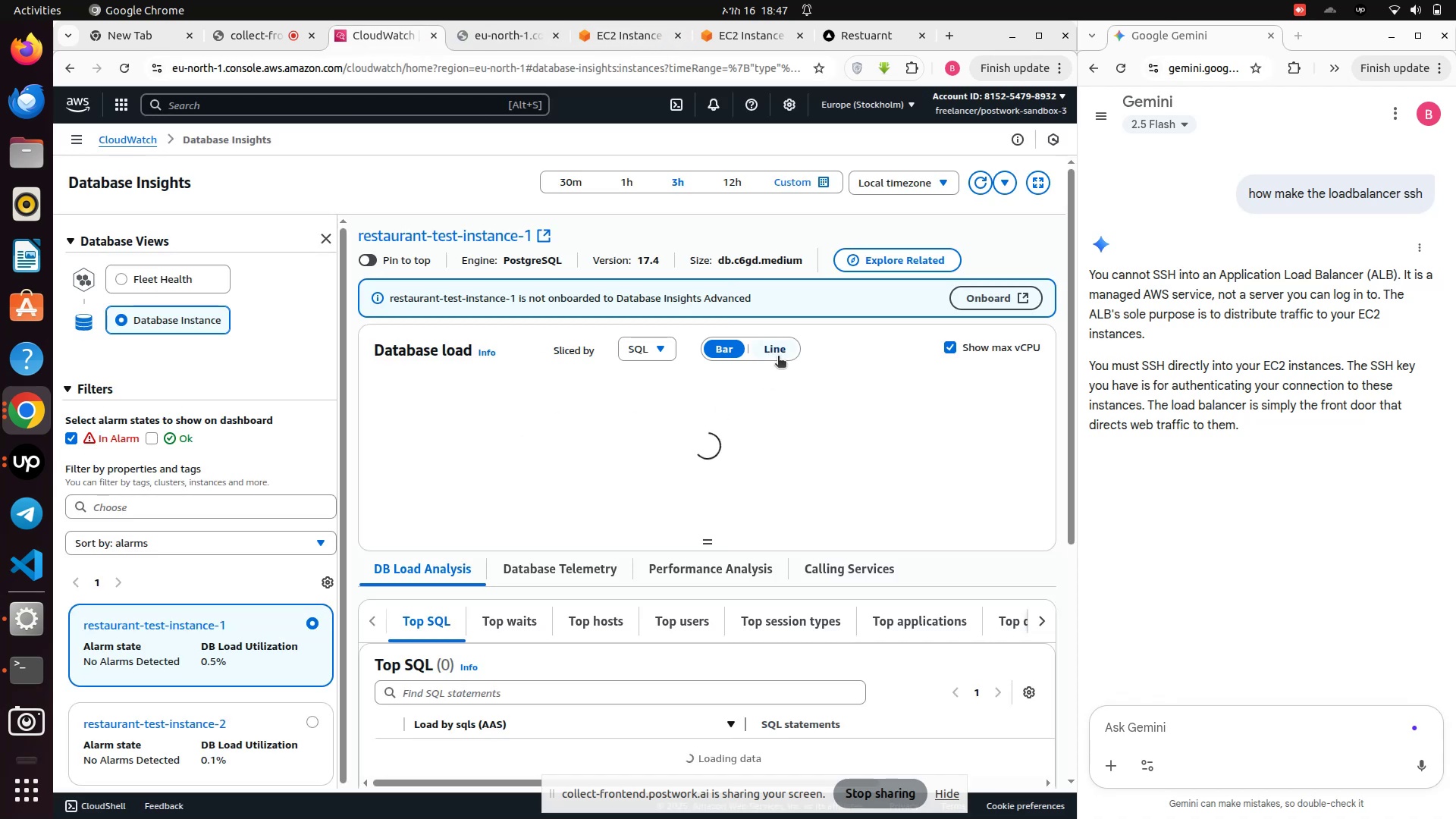 
left_click([780, 350])
 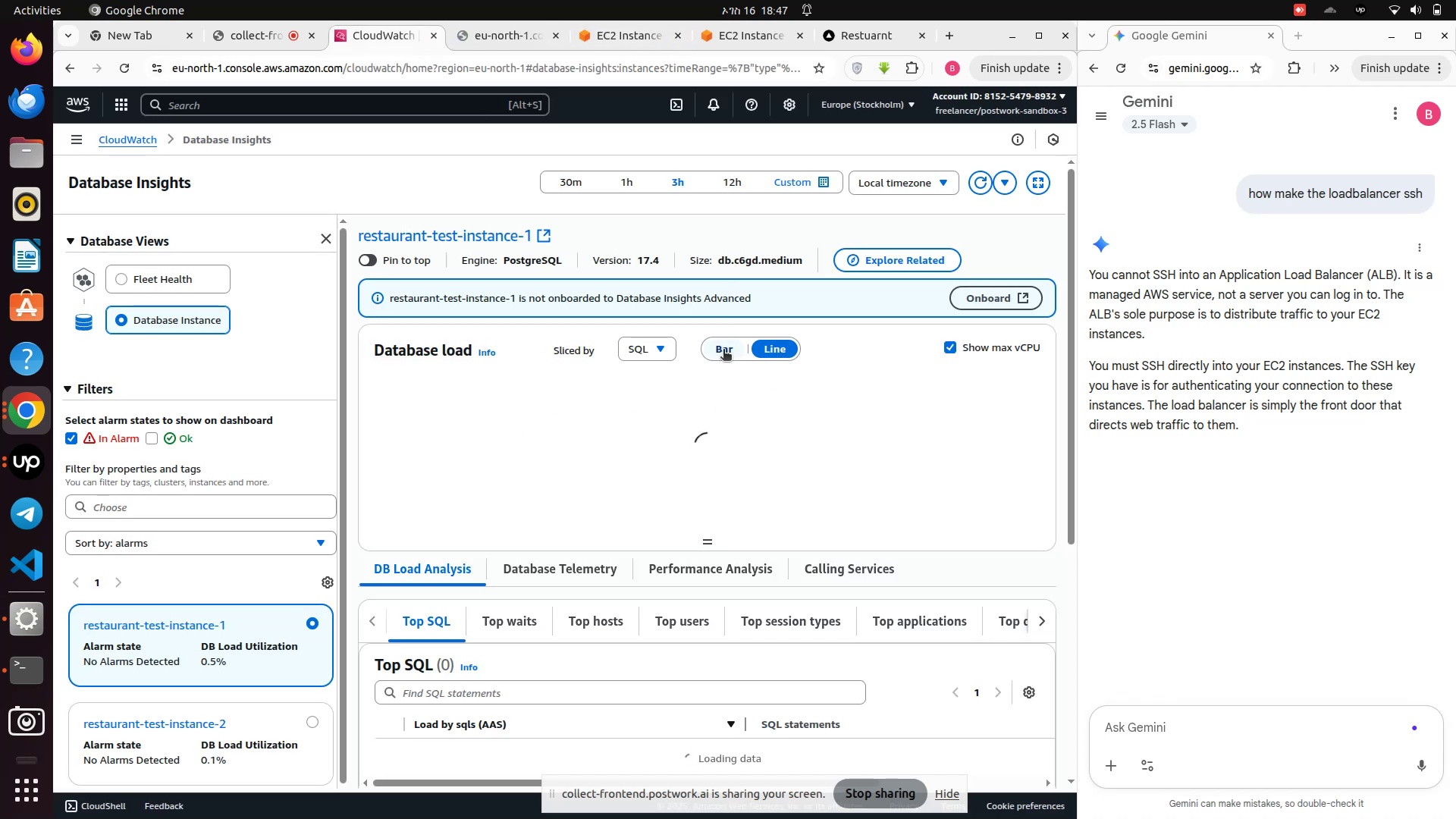 
left_click([723, 350])
 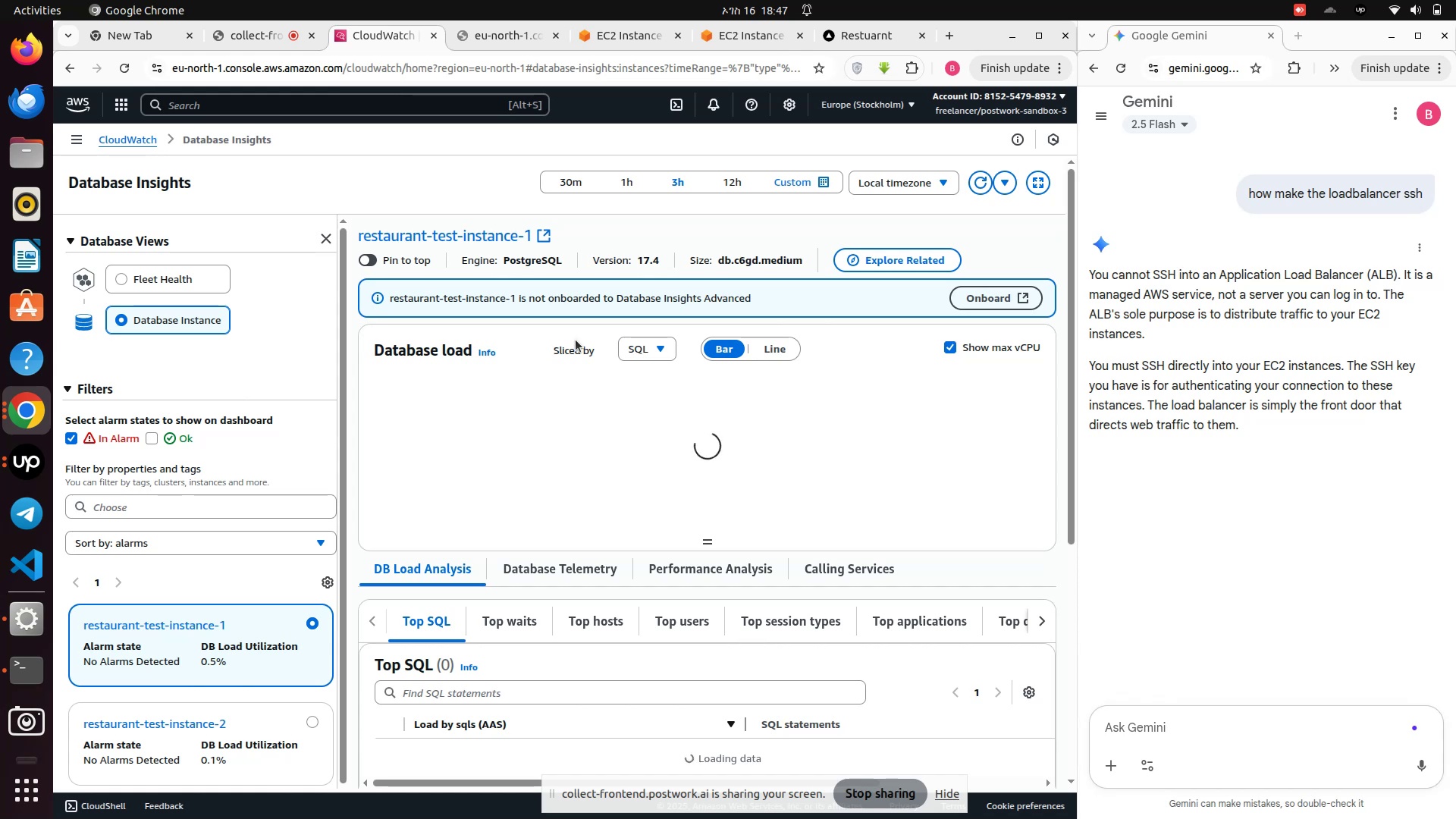 
left_click([480, 25])
 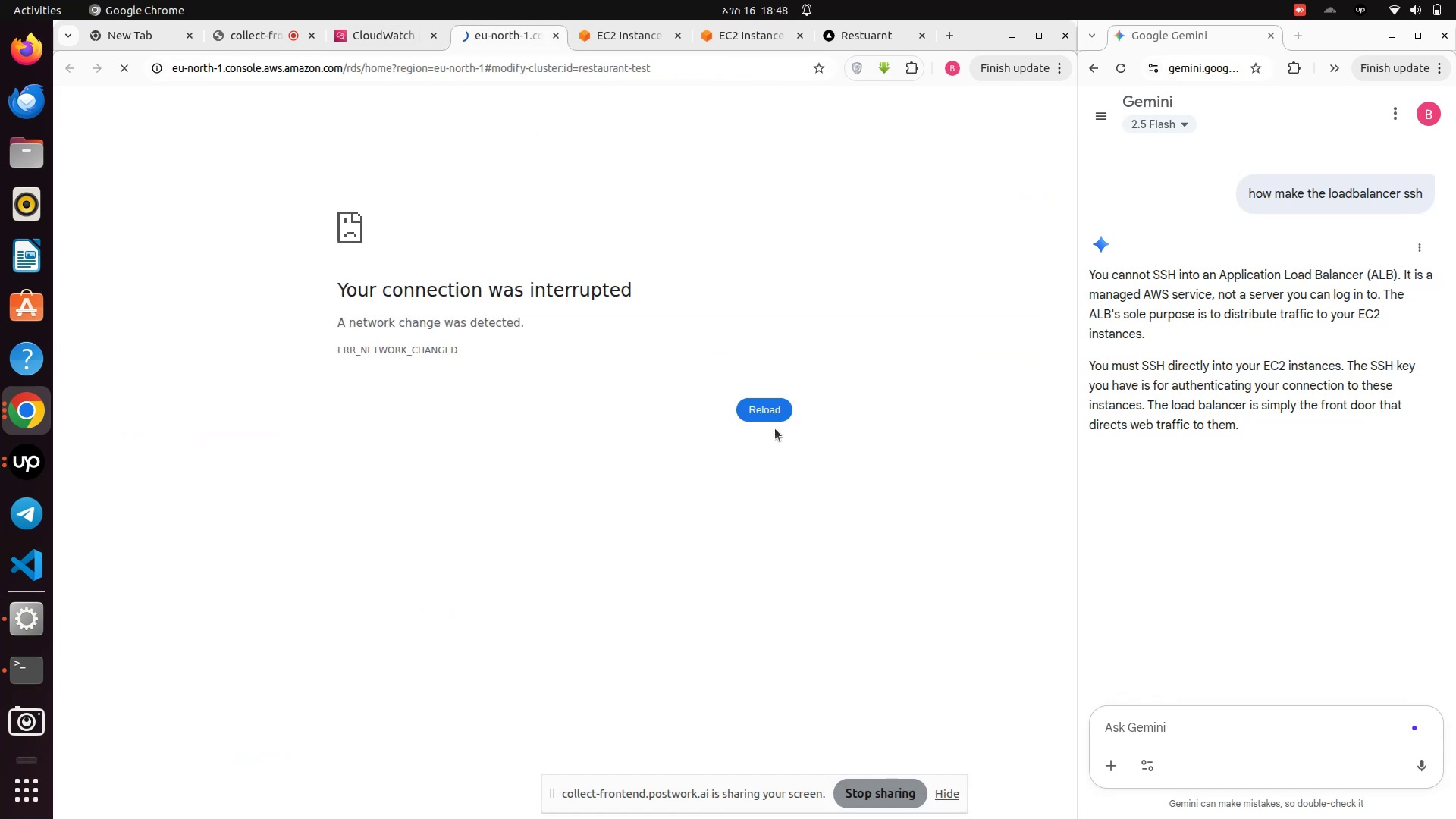 
left_click([767, 411])
 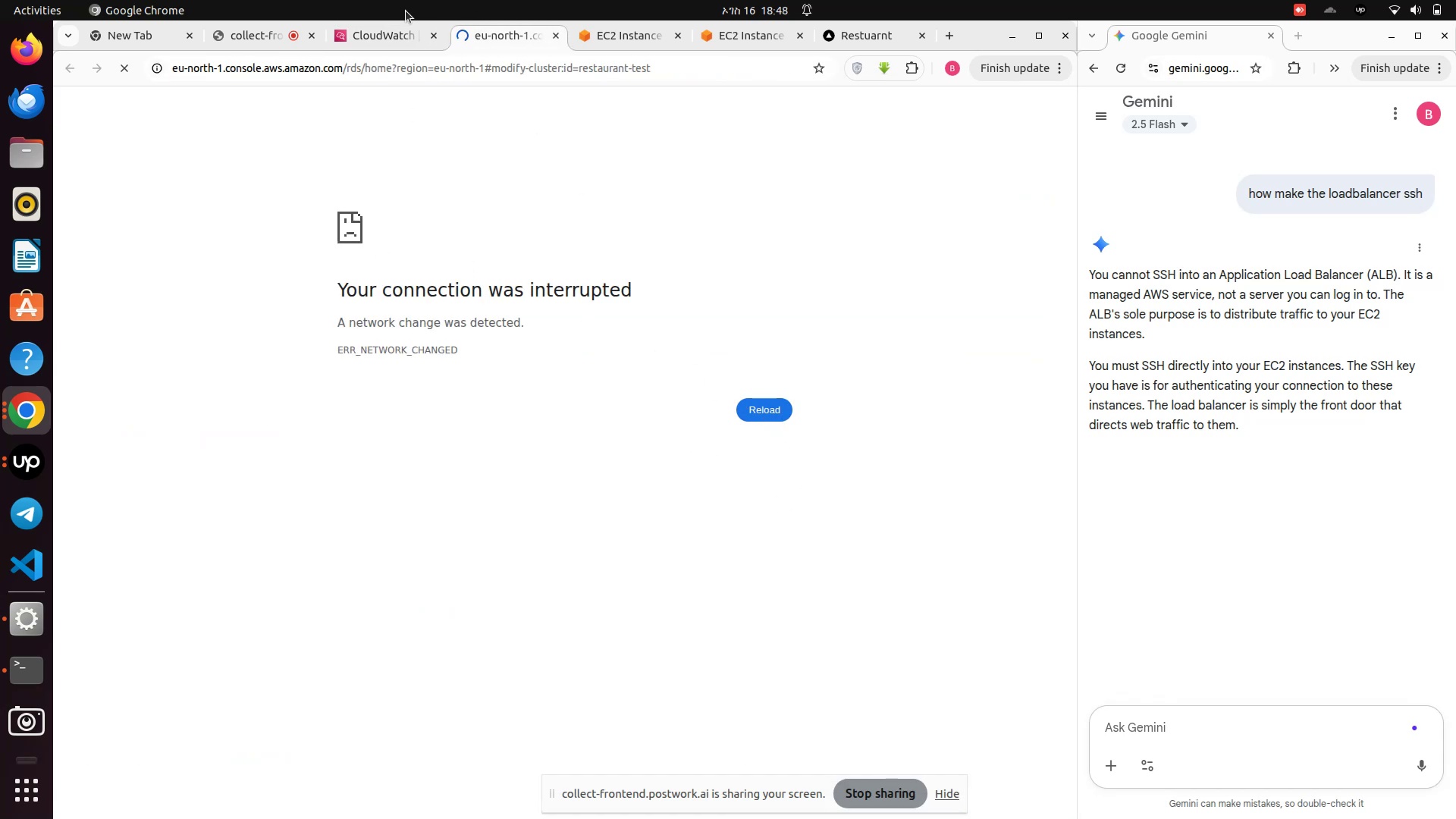 
left_click([374, 36])
 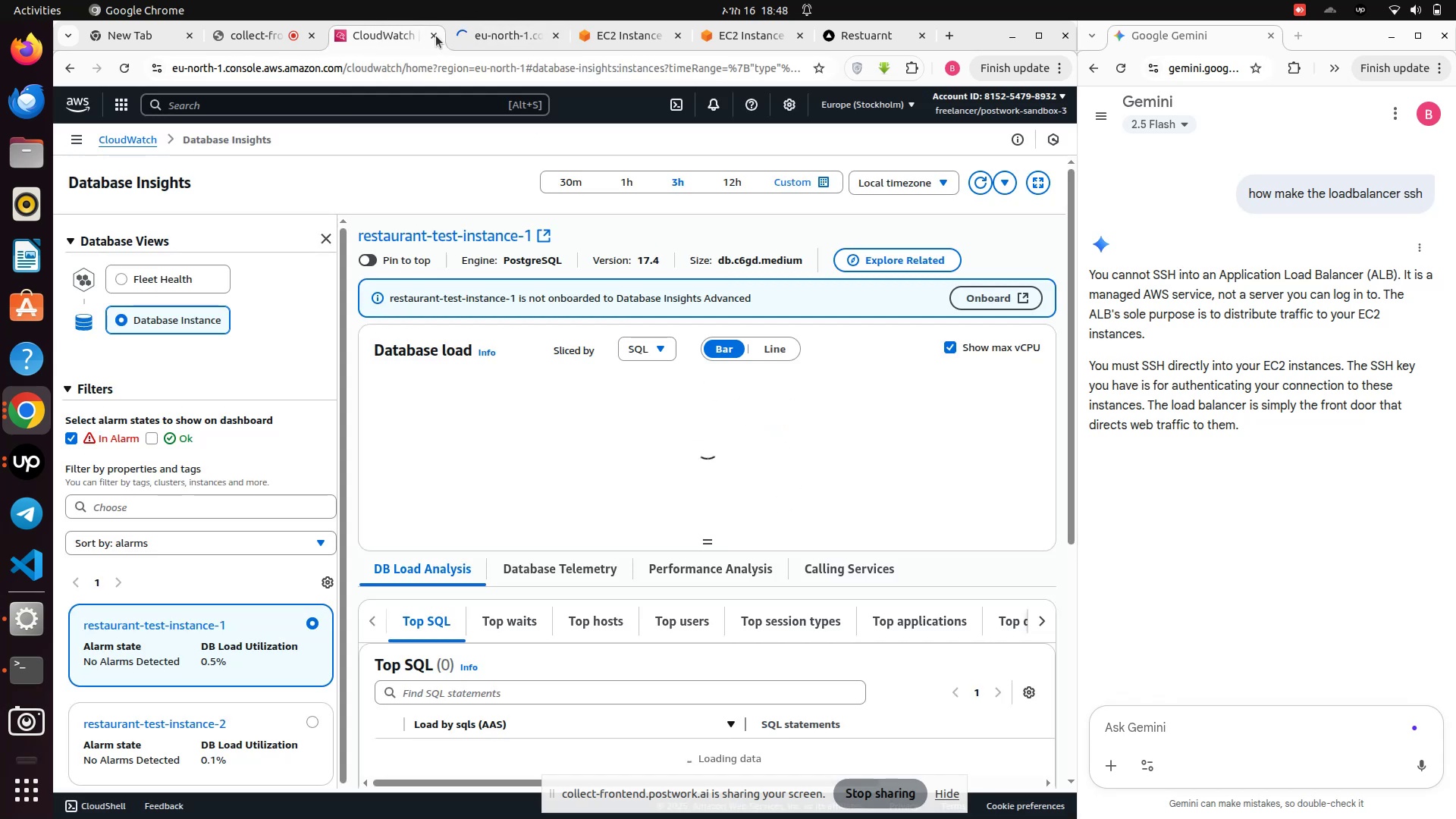 
mouse_move([510, 44])
 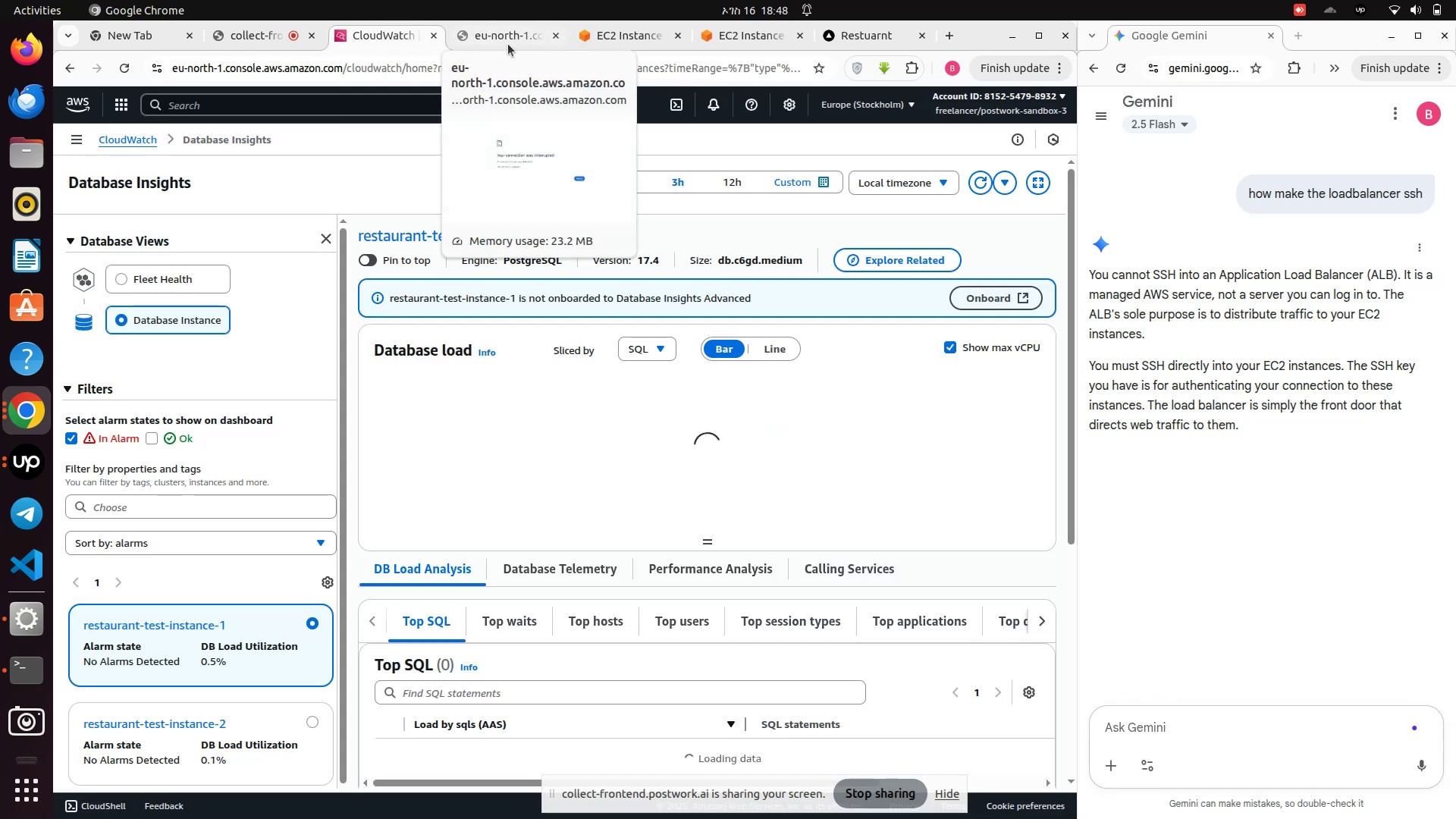 
left_click_drag(start_coordinate=[518, 45], to_coordinate=[533, 46])
 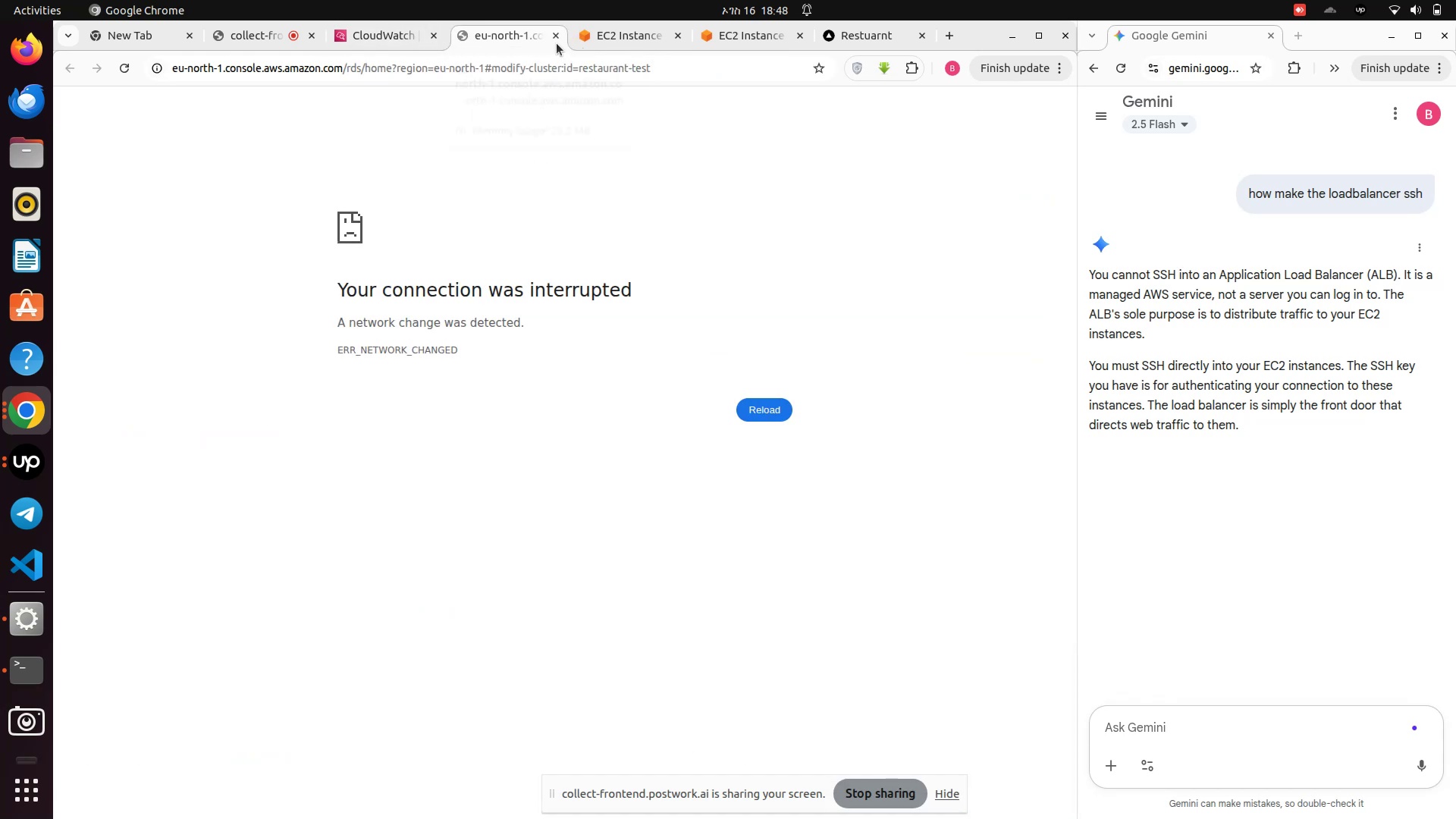 
left_click([556, 42])
 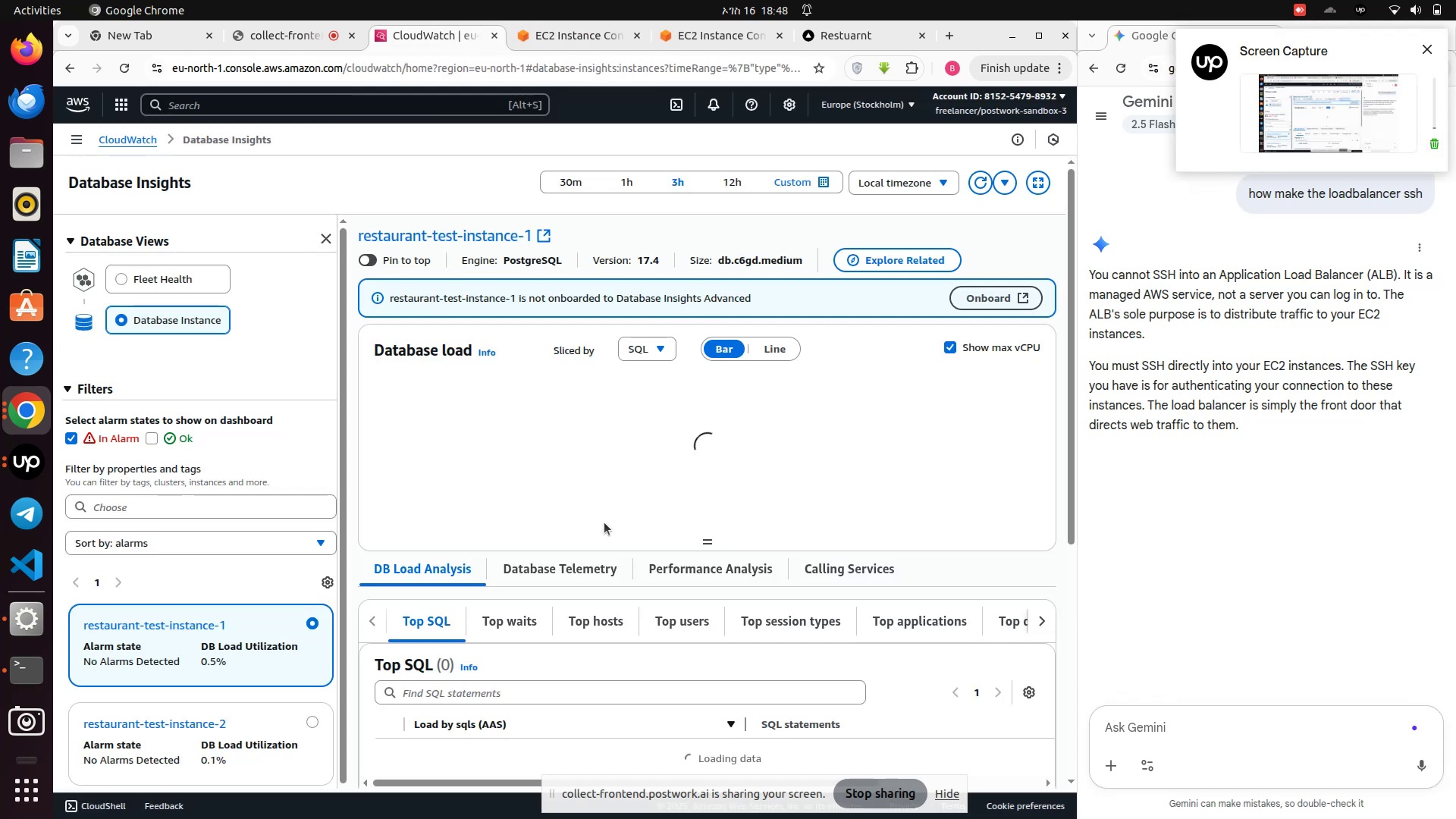 
wait(11.77)
 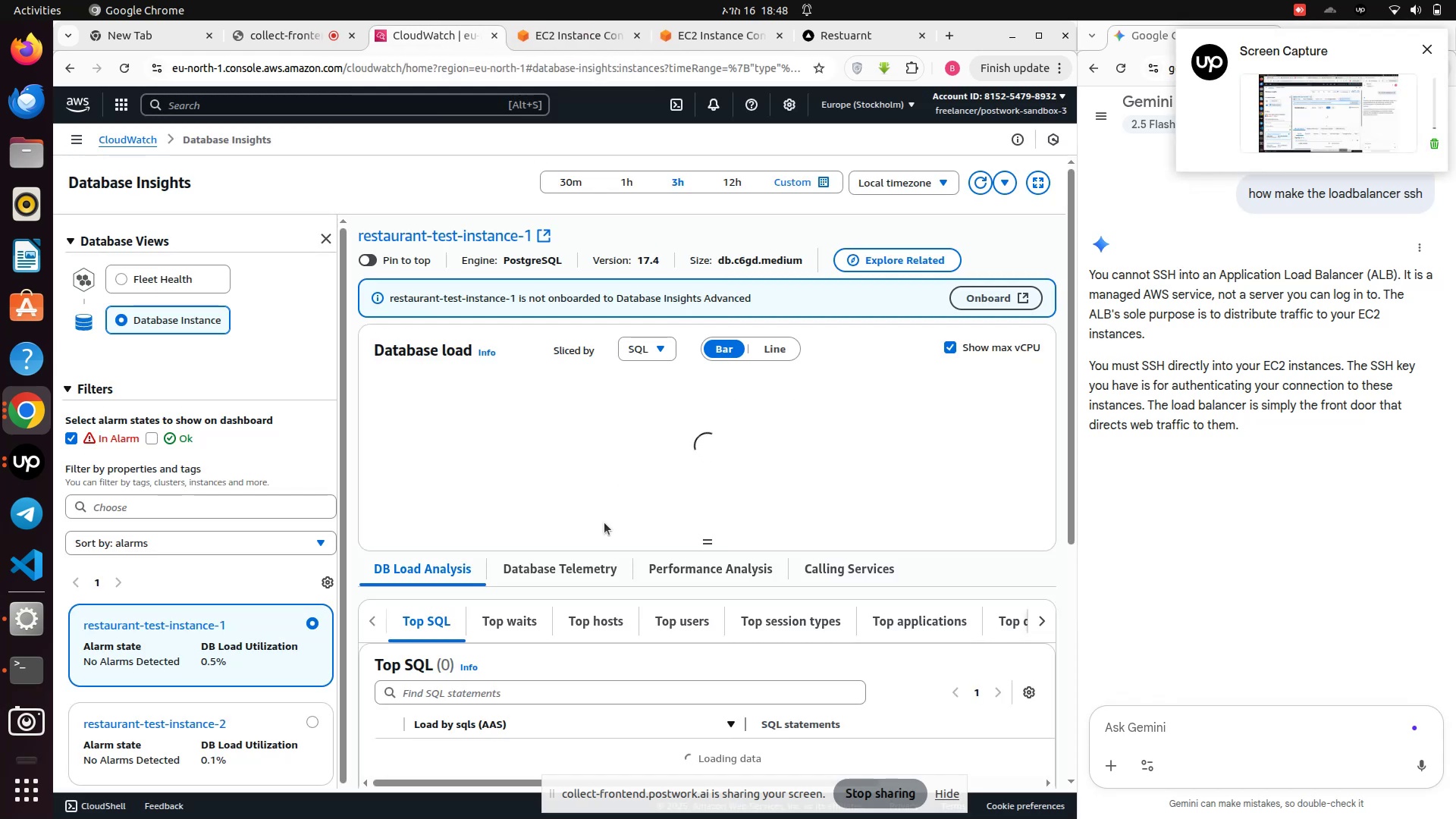 
left_click_drag(start_coordinate=[553, 297], to_coordinate=[748, 306])
 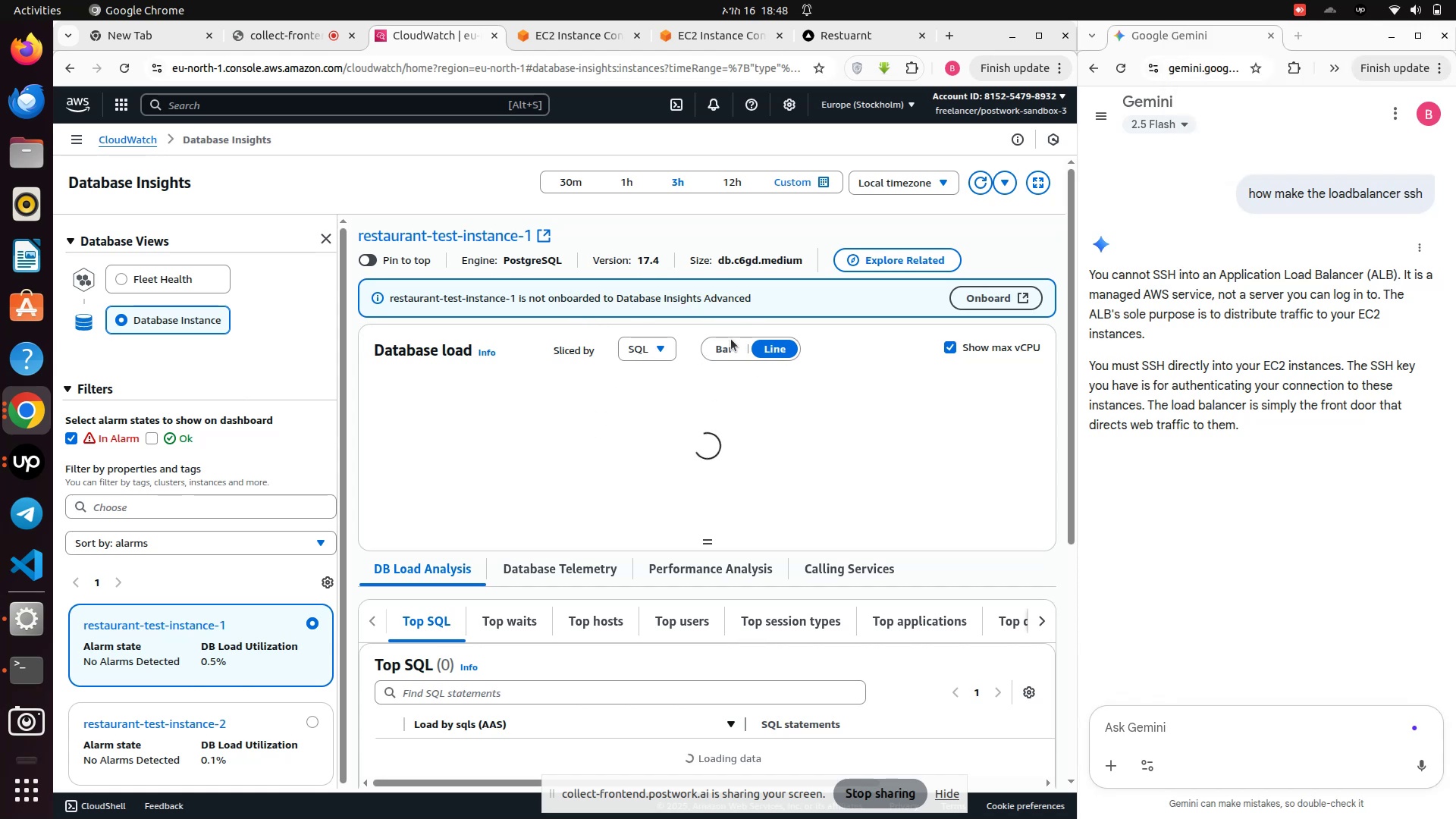 
left_click([717, 356])
 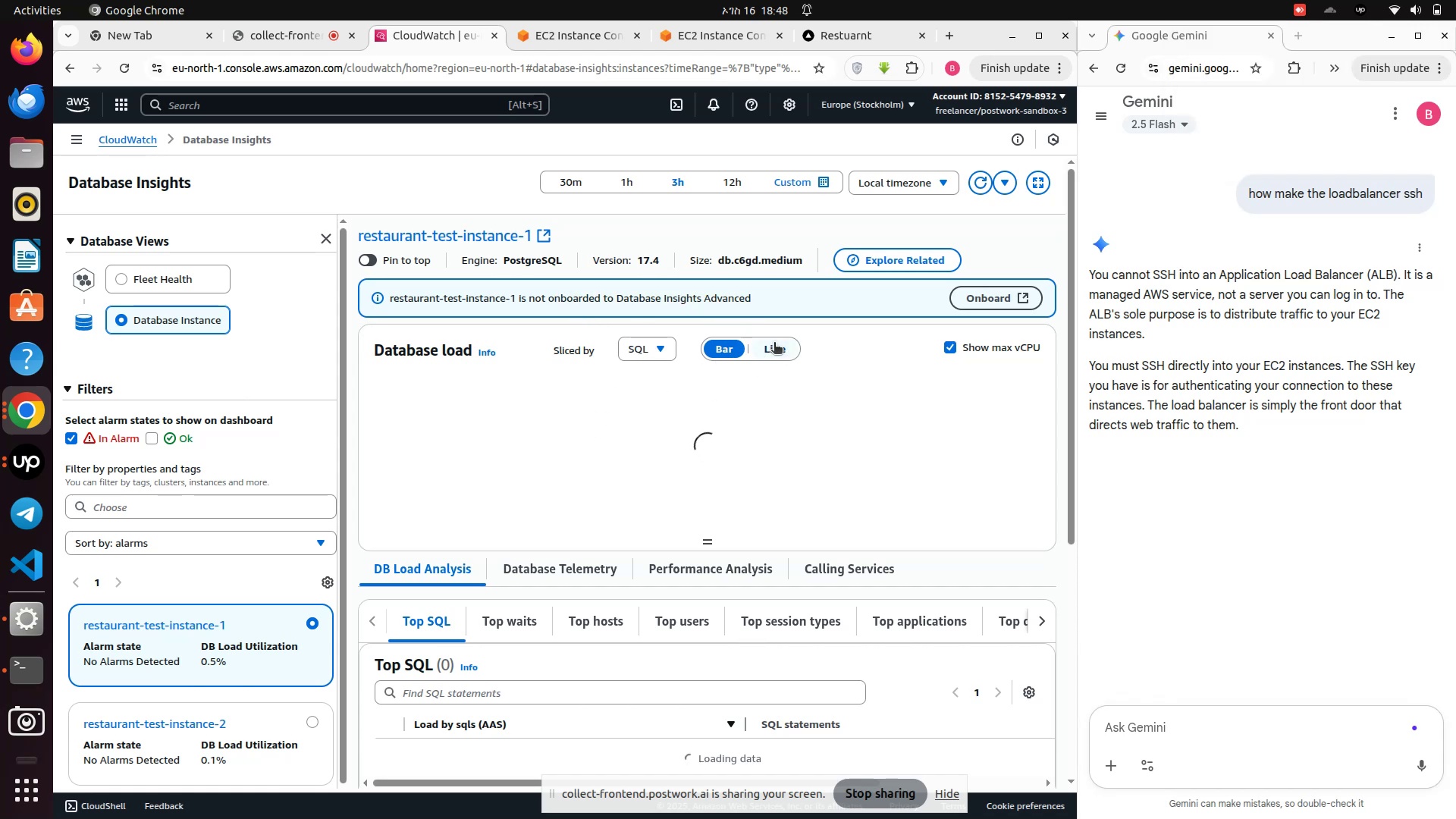 
left_click([774, 344])
 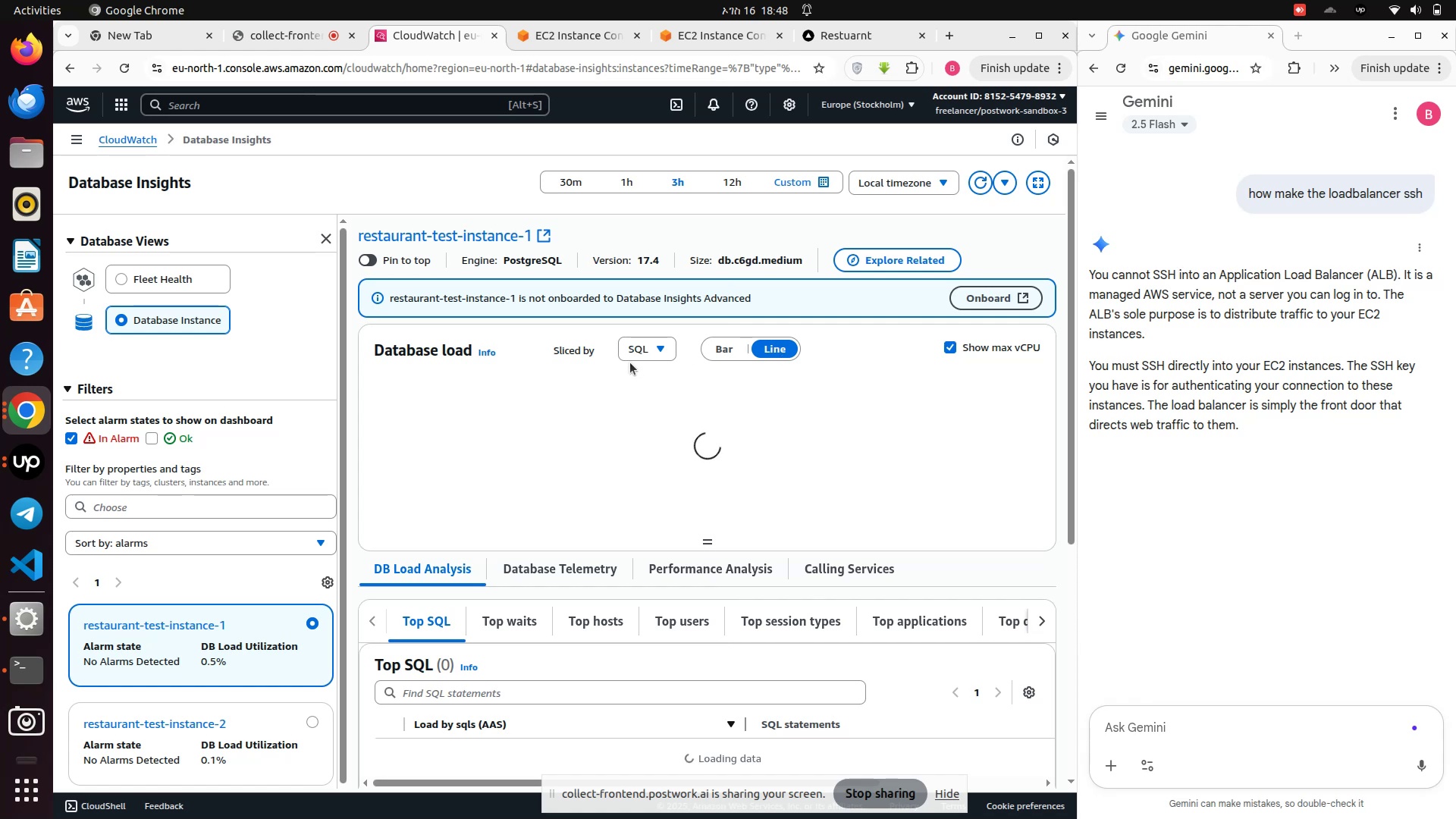 
left_click([648, 347])
 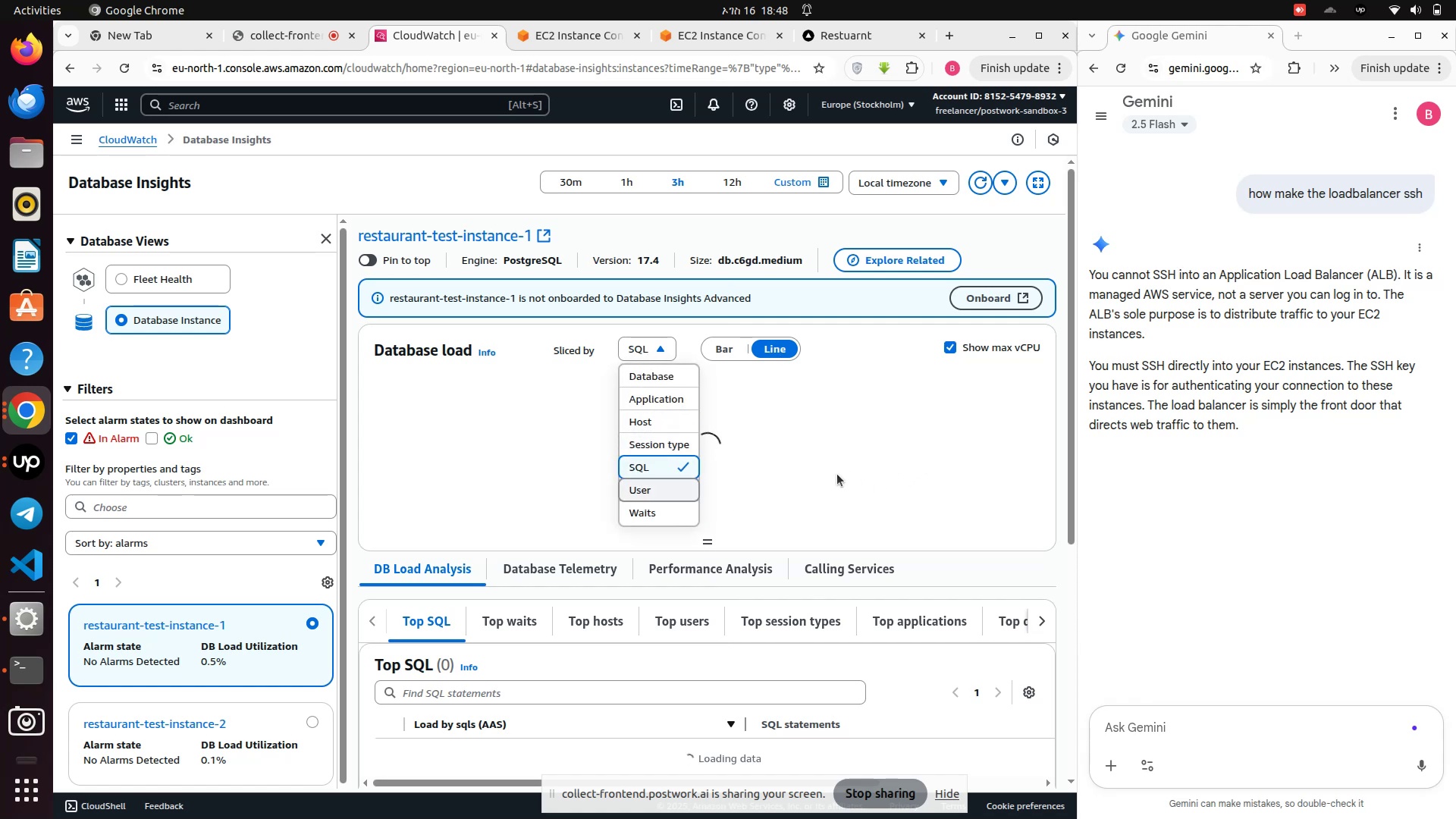 
left_click([652, 445])
 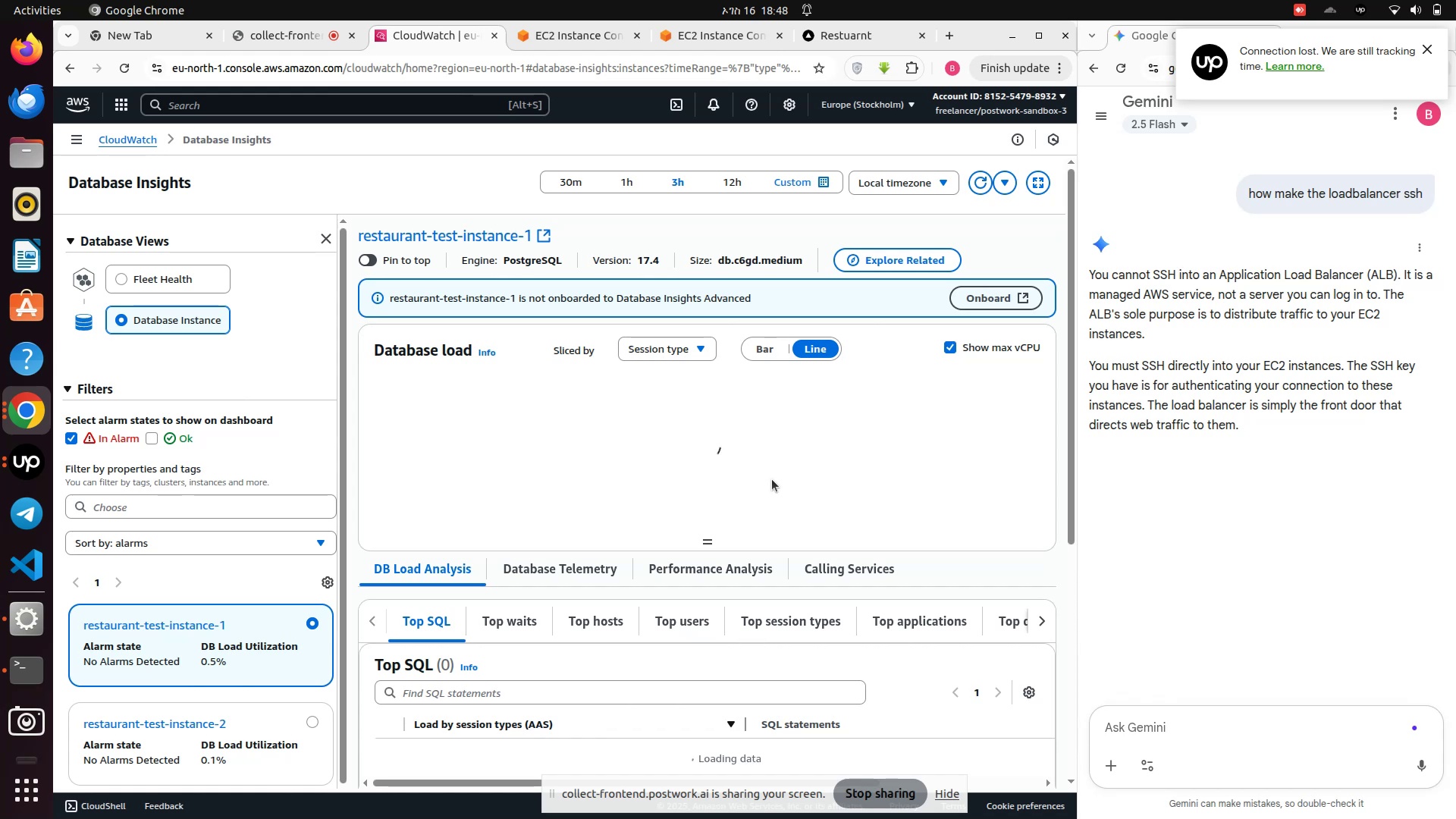 
wait(11.45)
 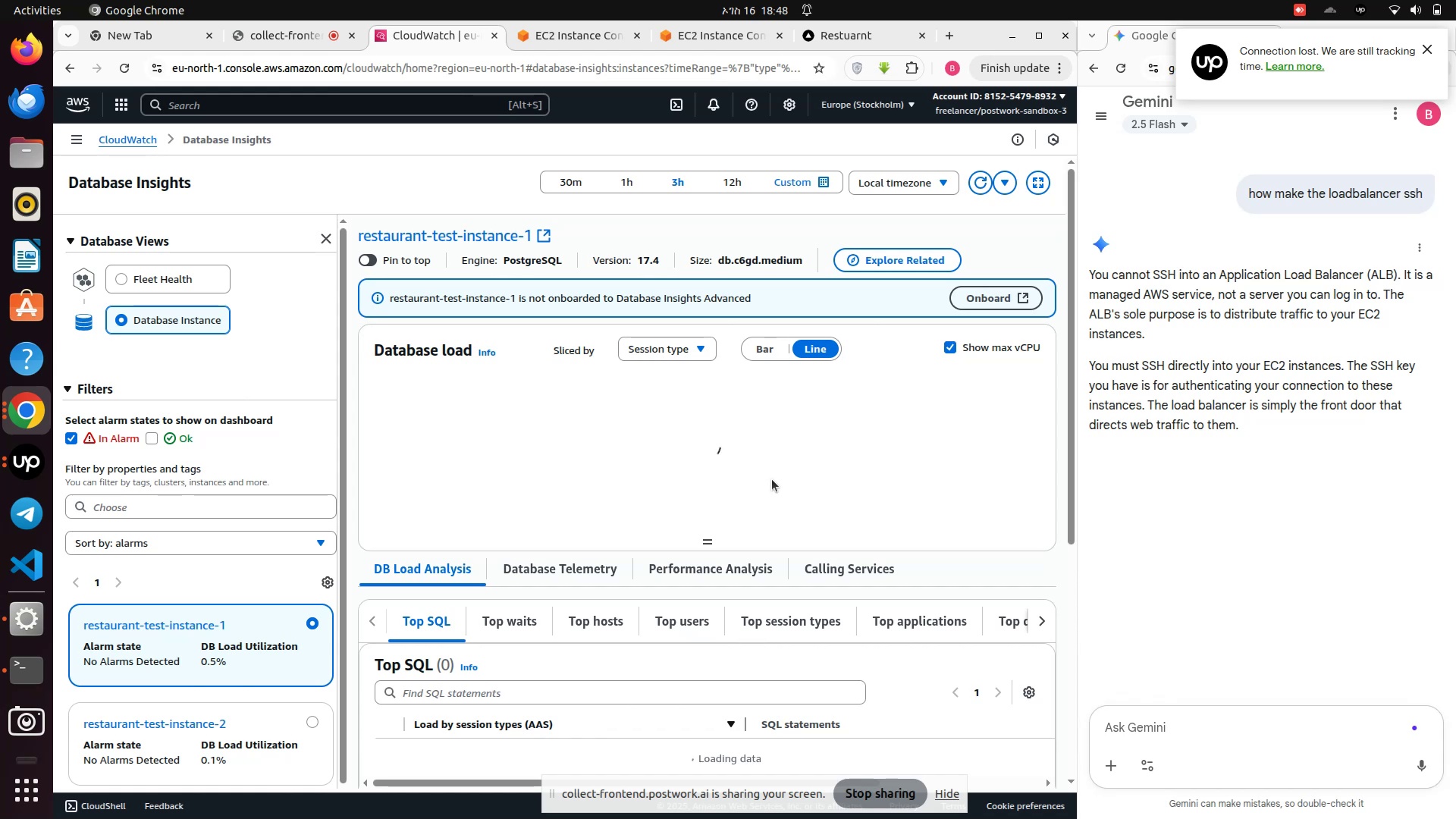 
left_click([1401, 6])
 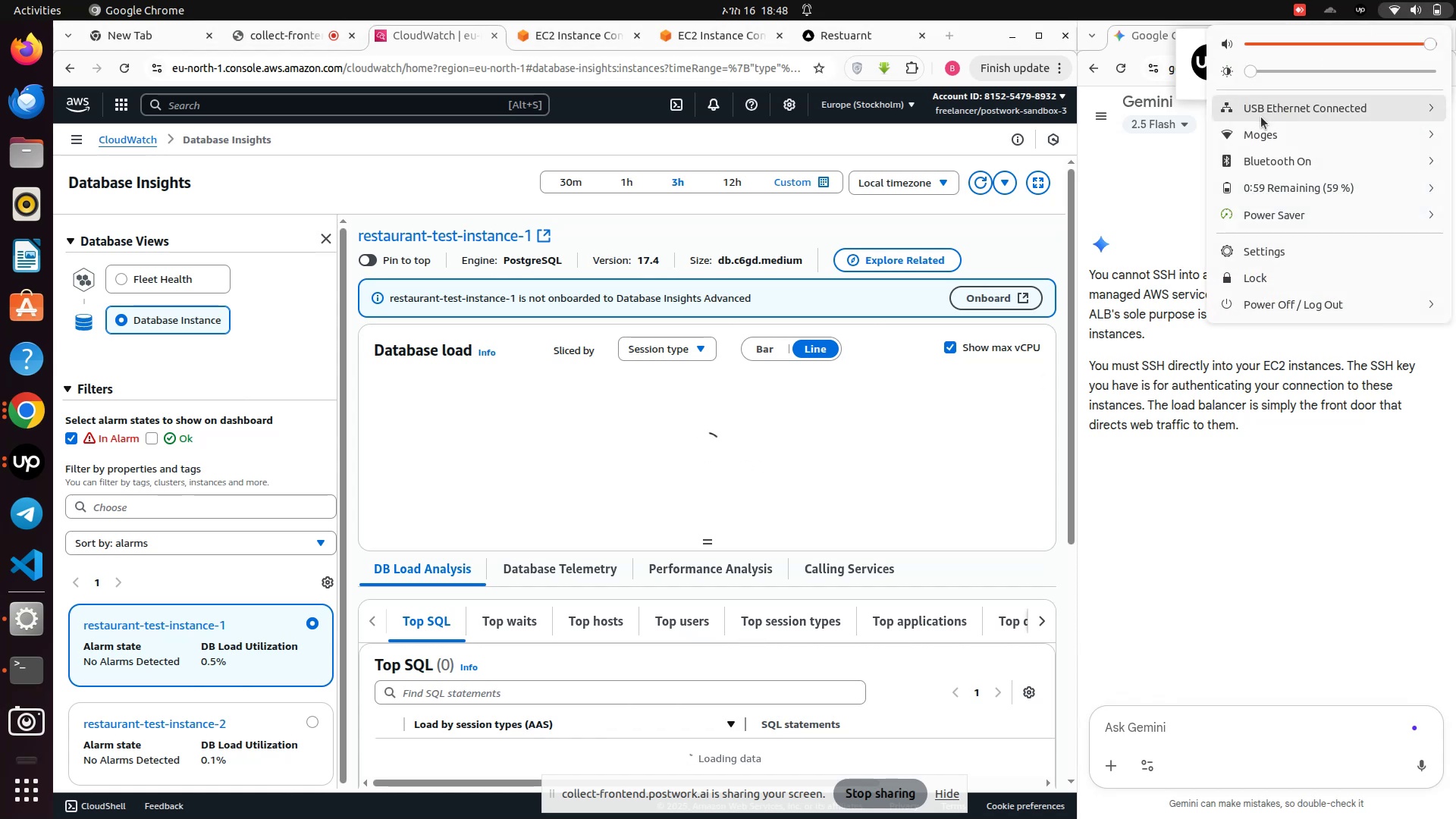 
left_click([1251, 143])
 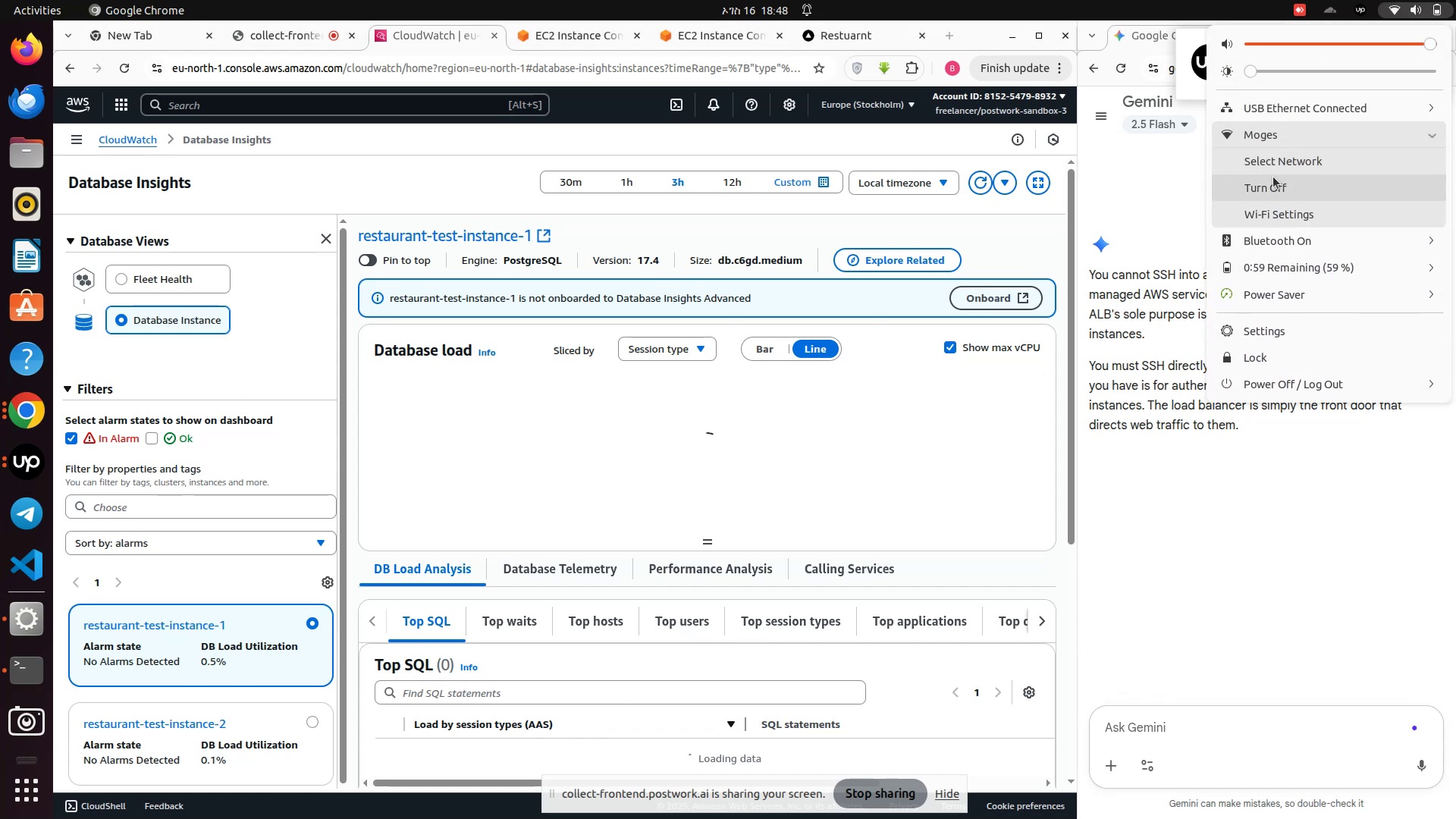 
left_click([1268, 189])
 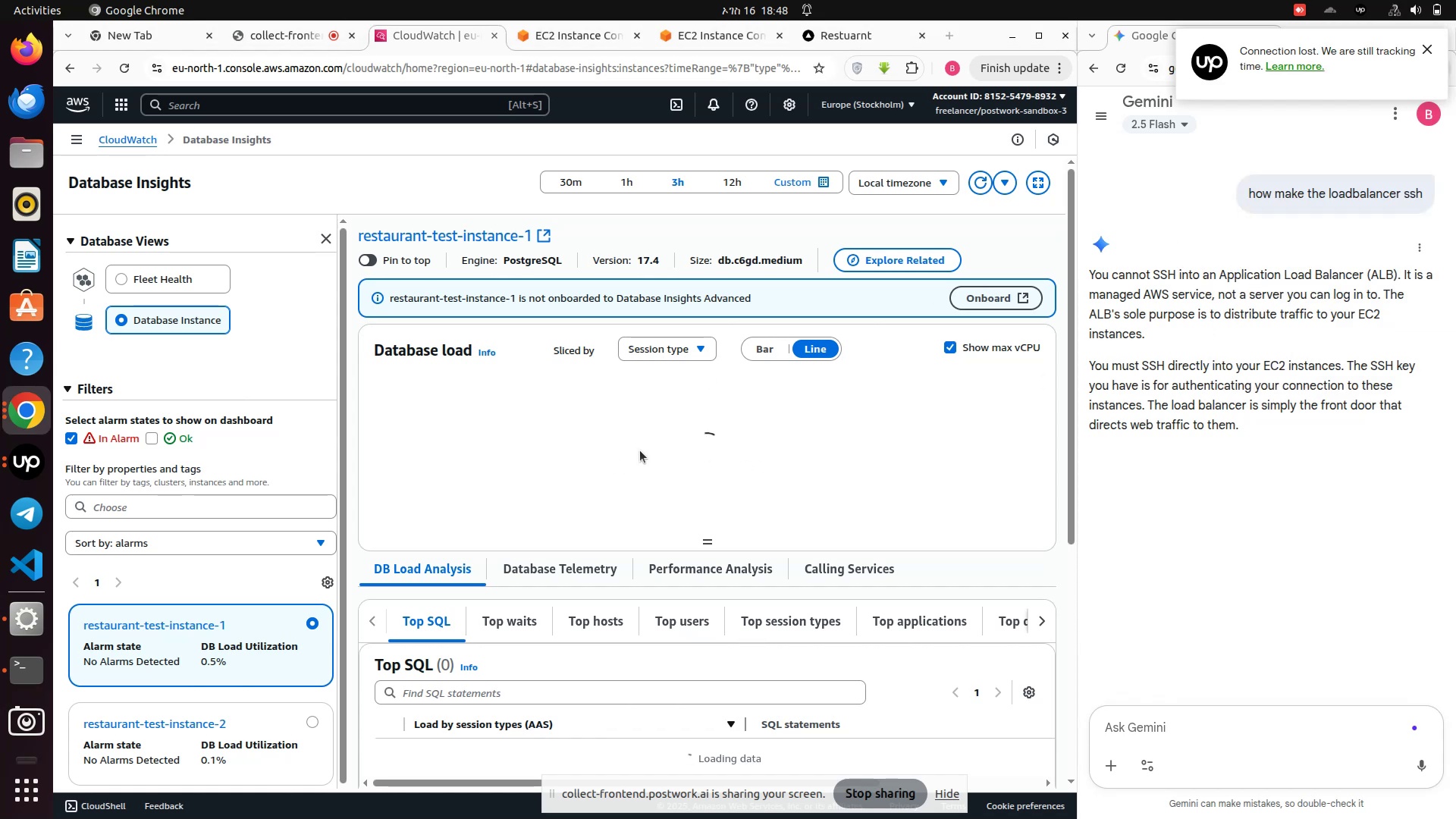 
left_click([641, 469])
 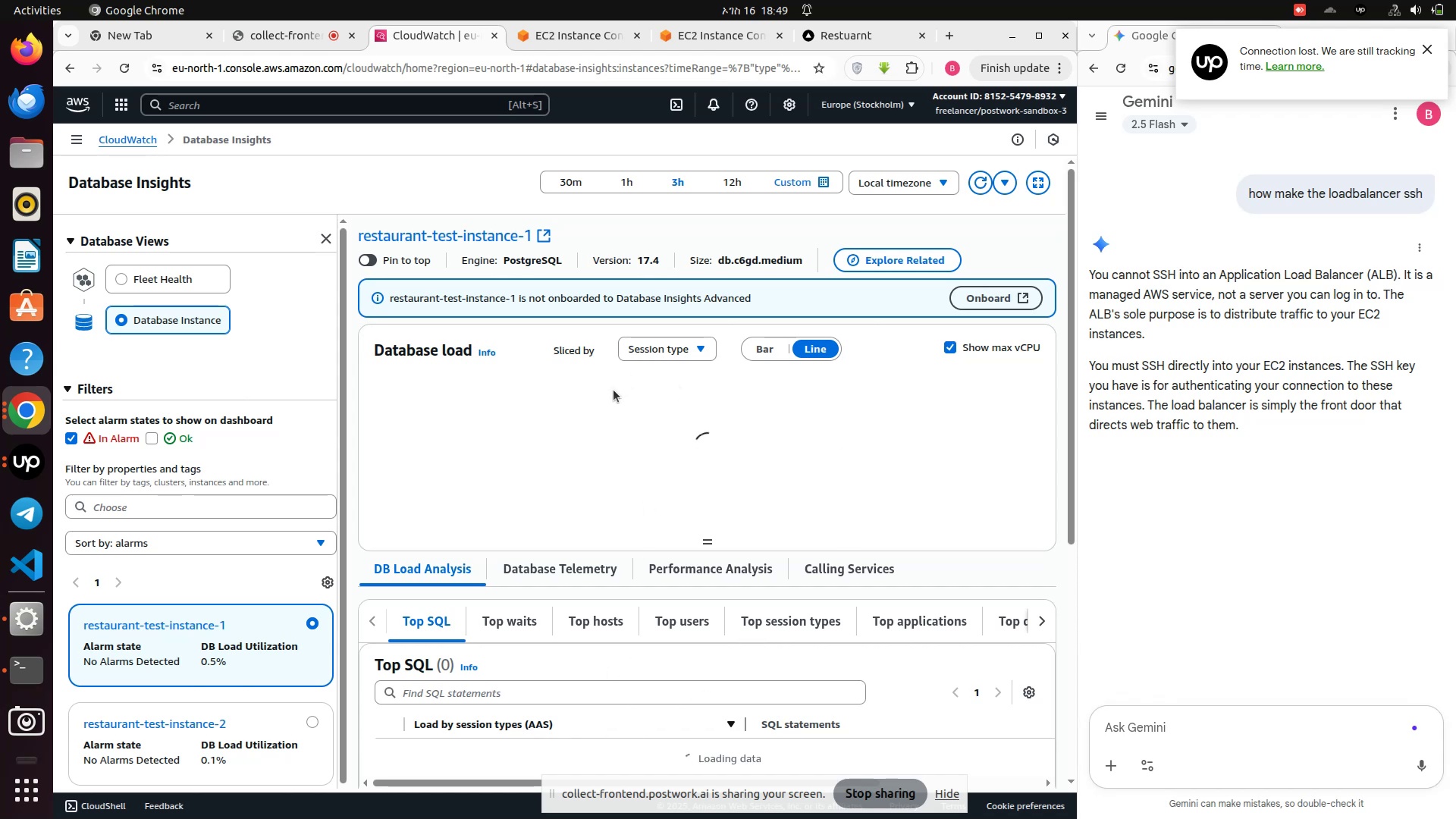 
wait(67.56)
 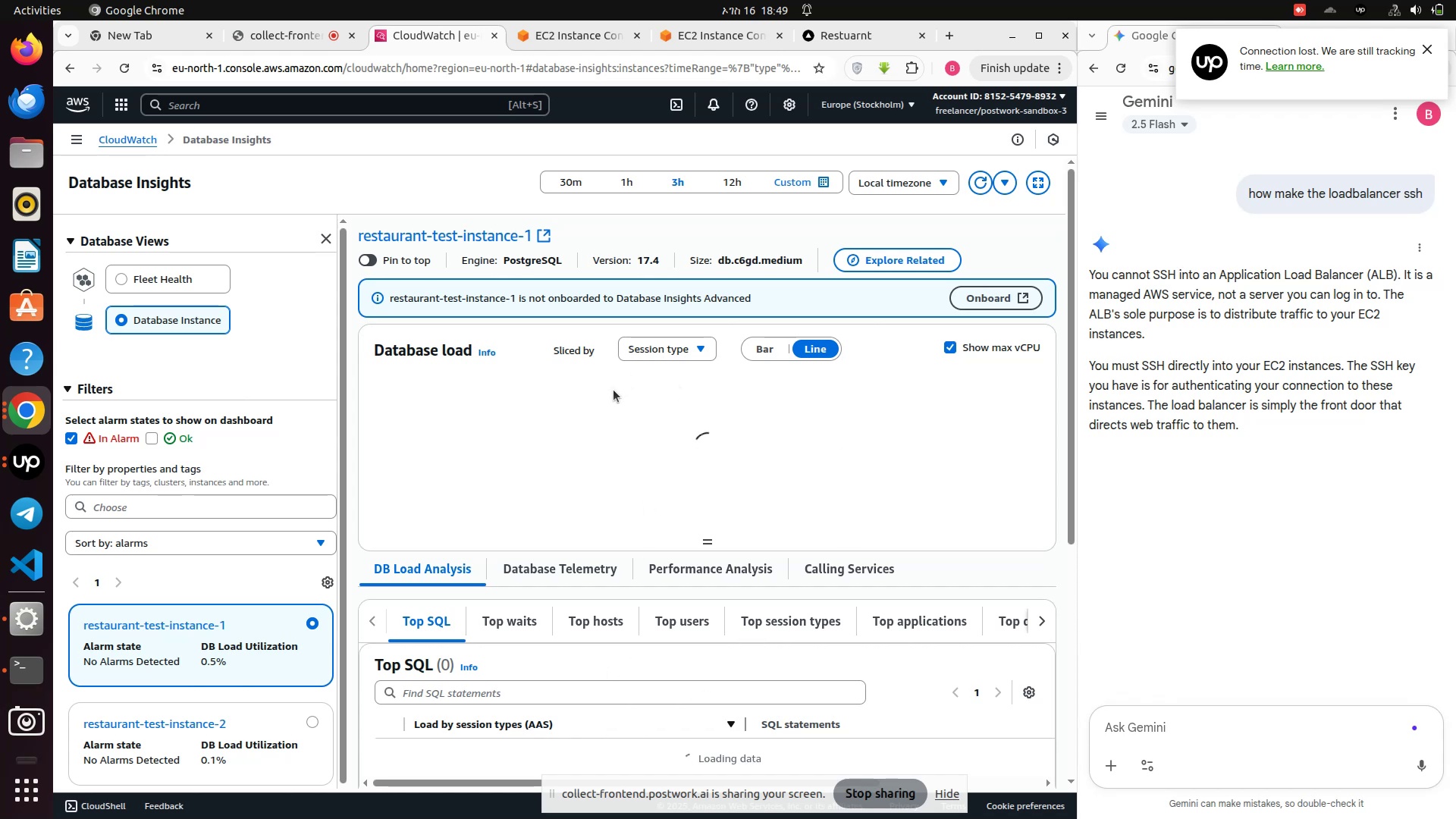 
left_click([1403, 7])
 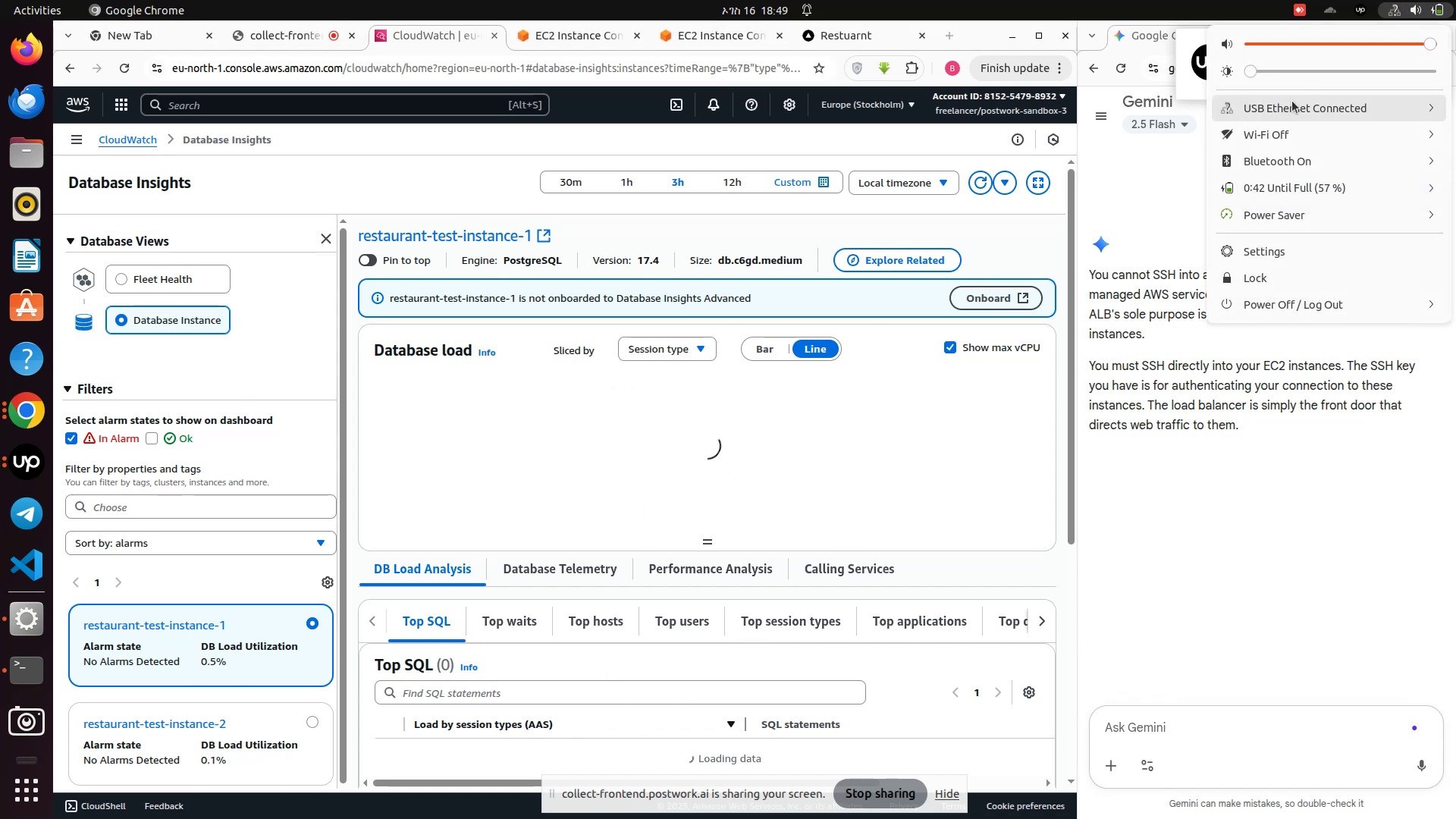 
left_click([1292, 101])
 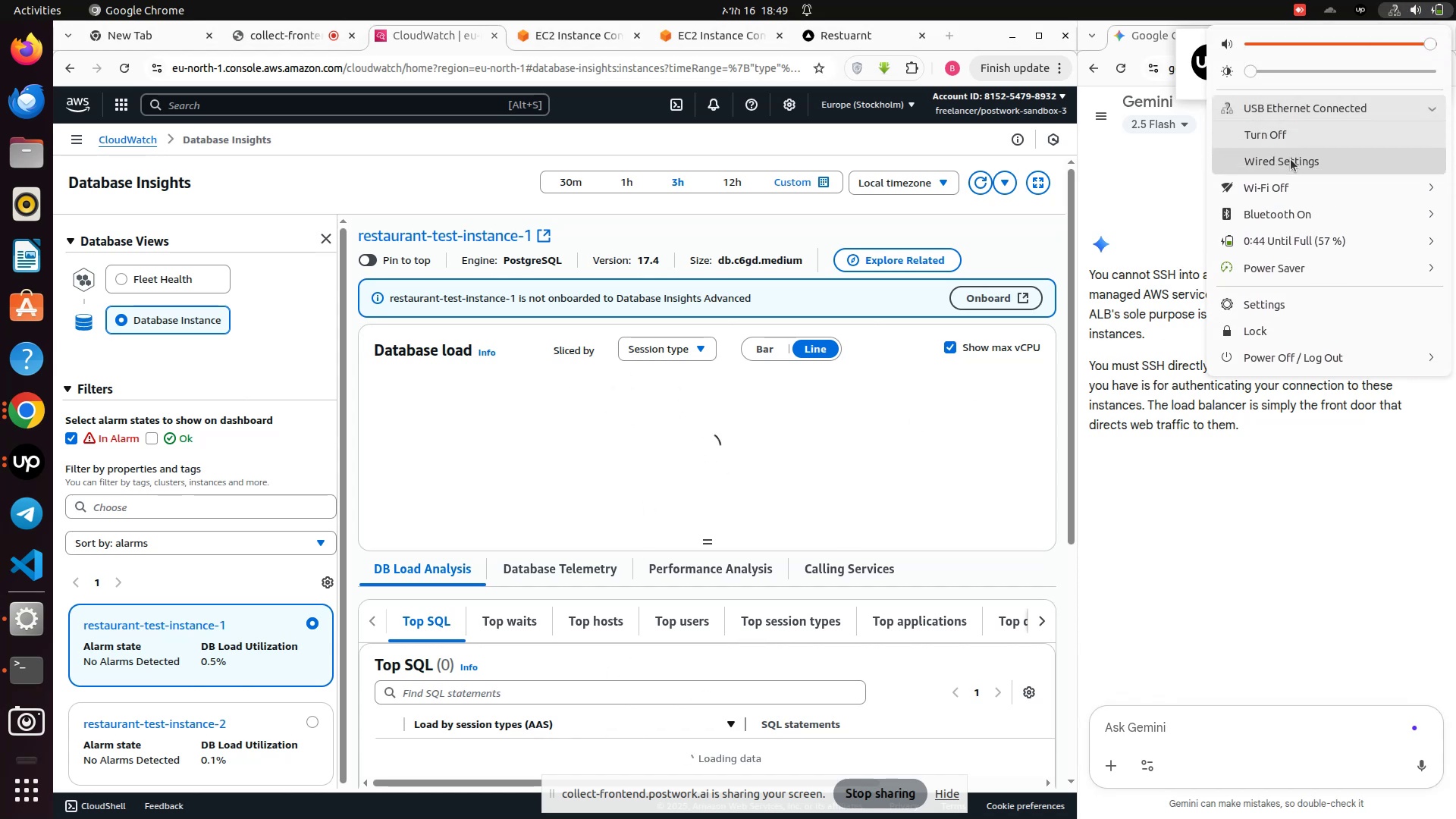 
left_click([1290, 160])
 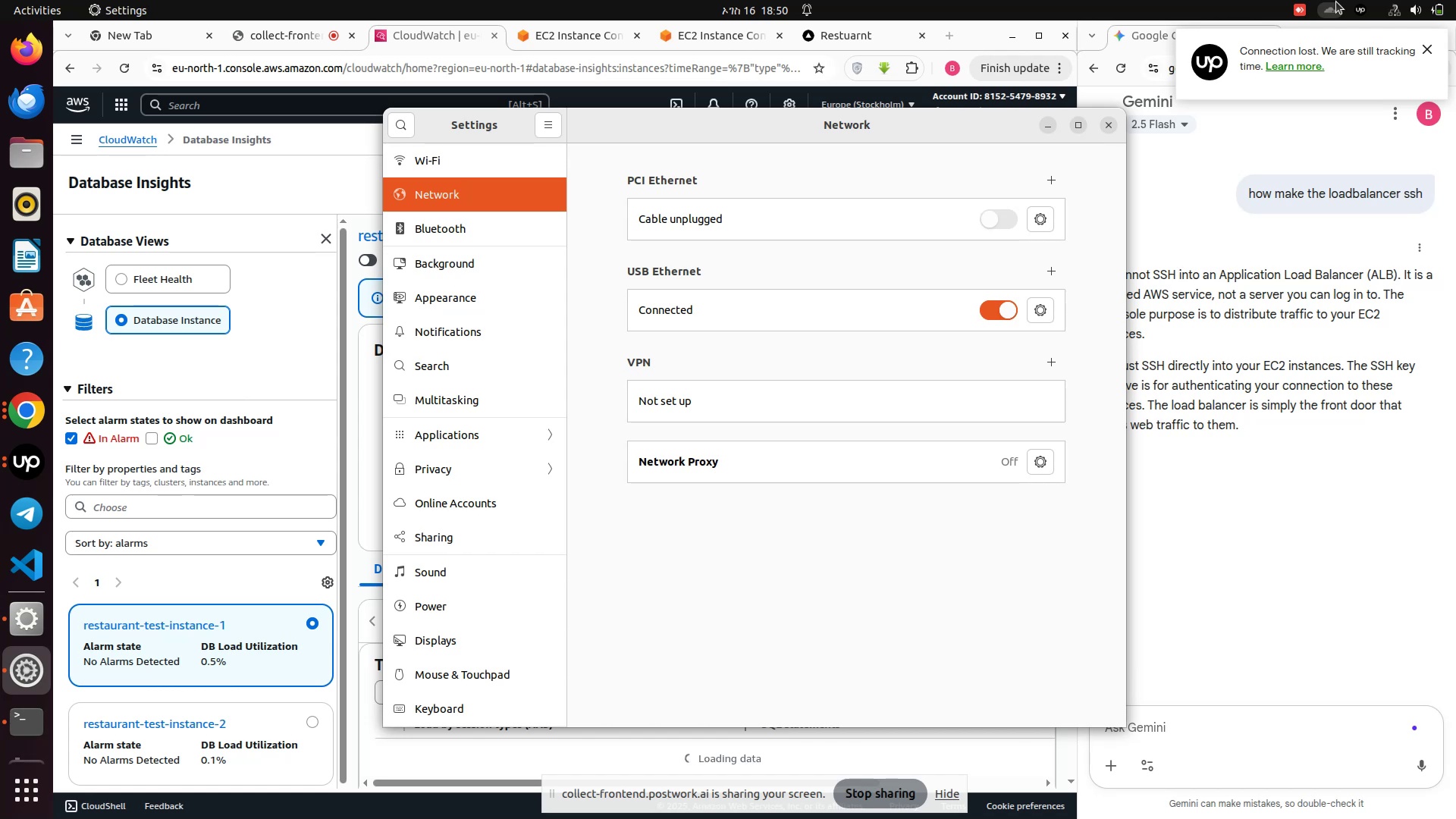 
wait(29.41)
 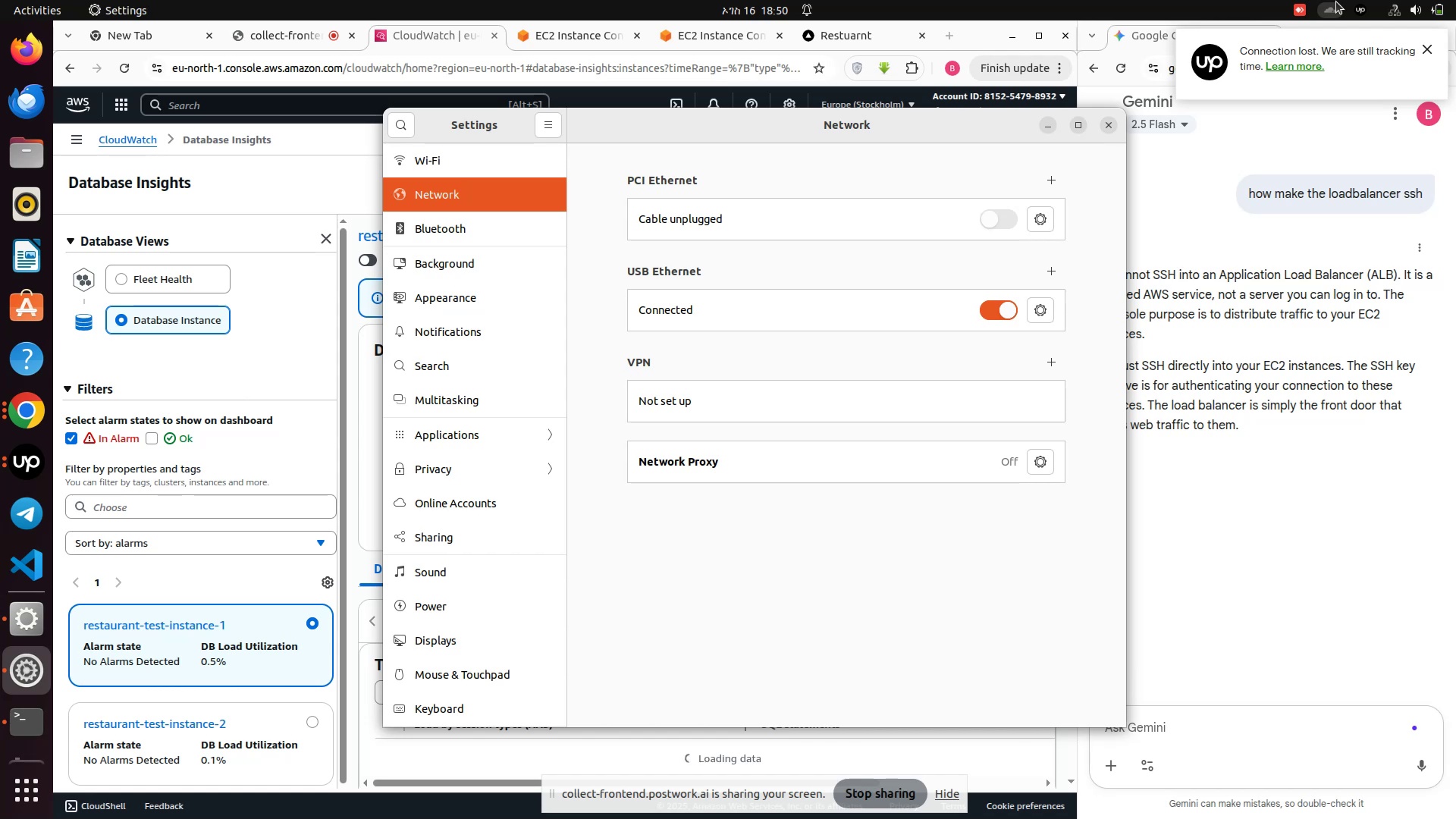 
left_click([1416, 4])
 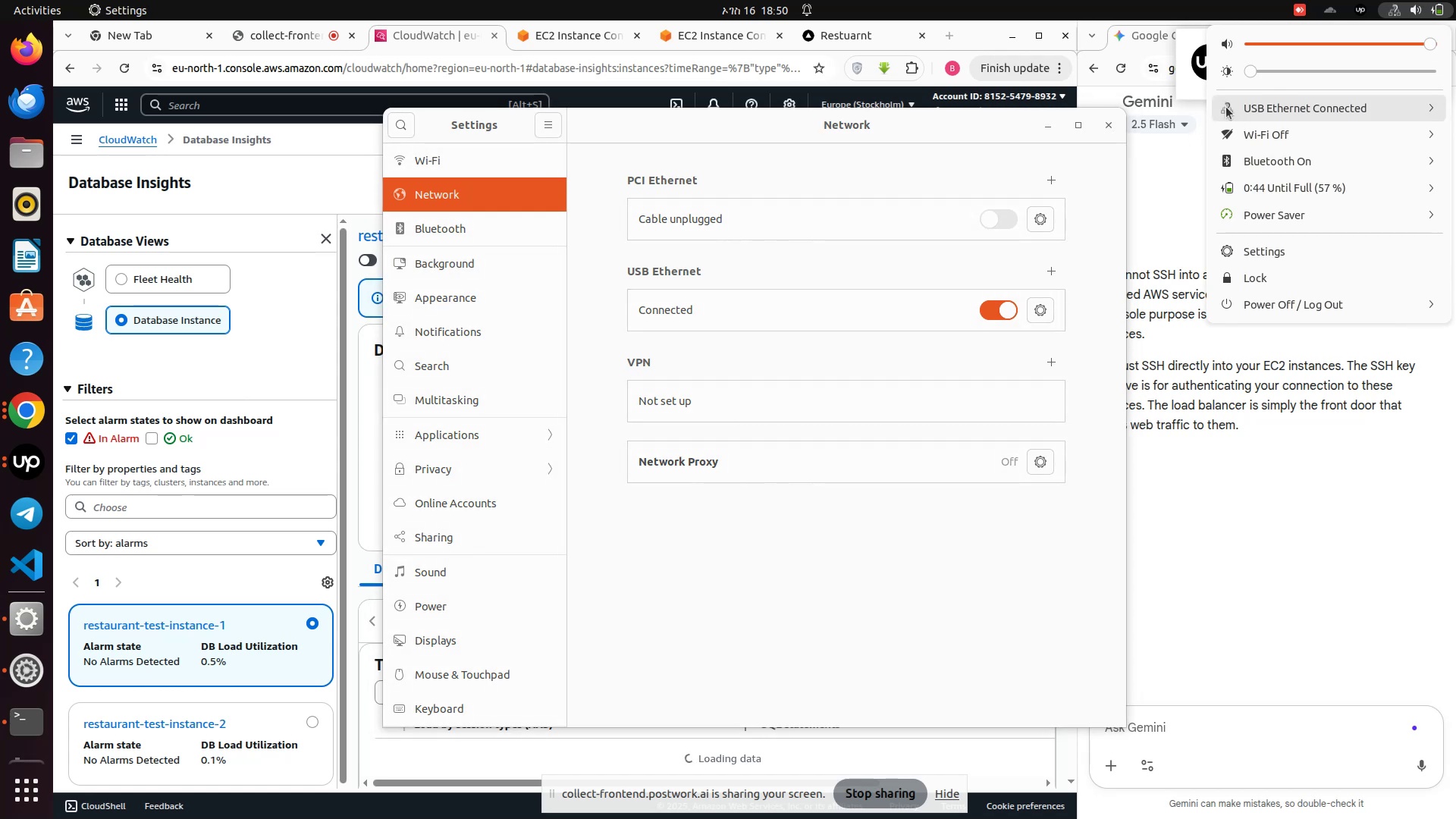 
left_click([1245, 104])
 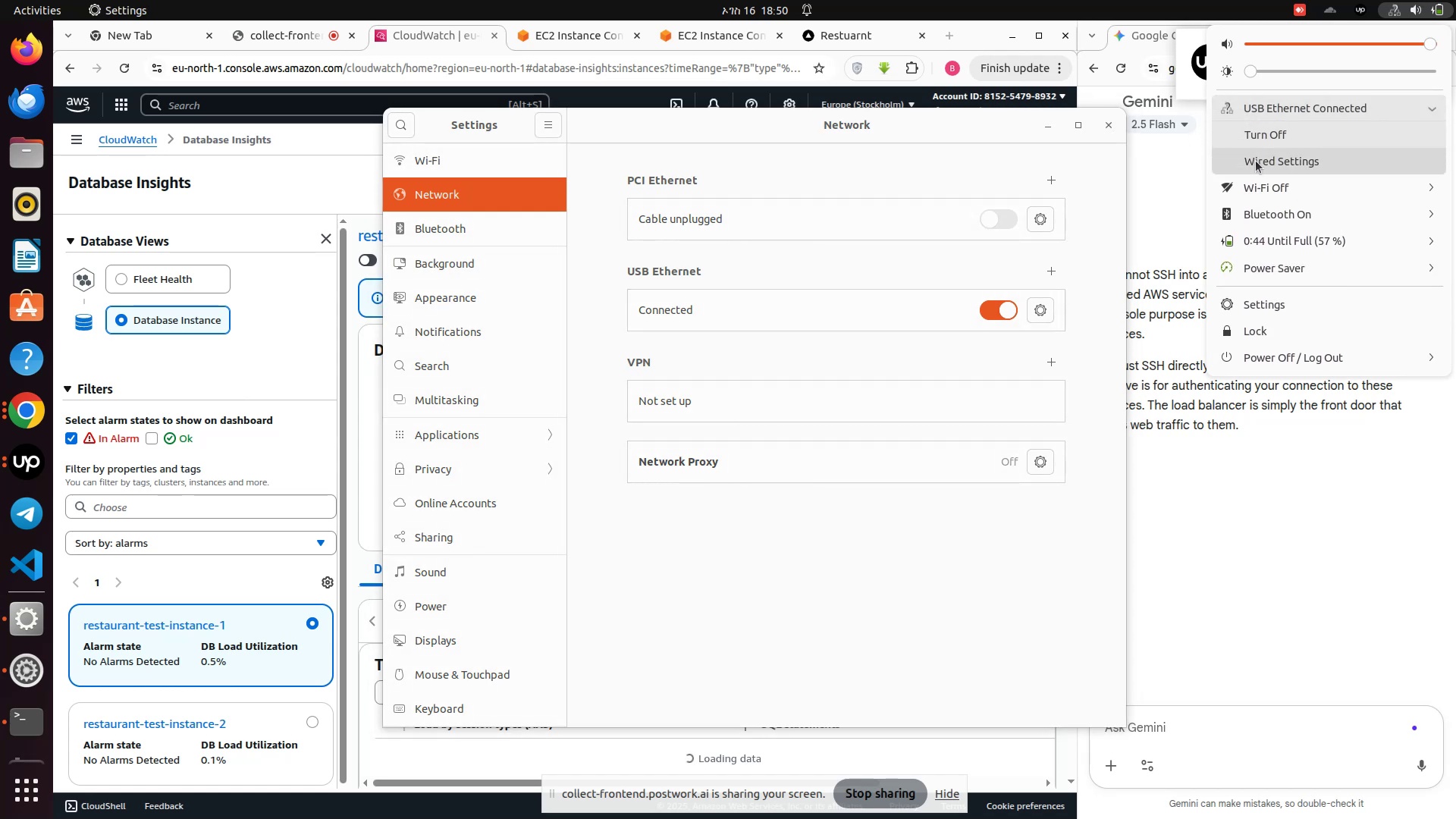 
wait(5.26)
 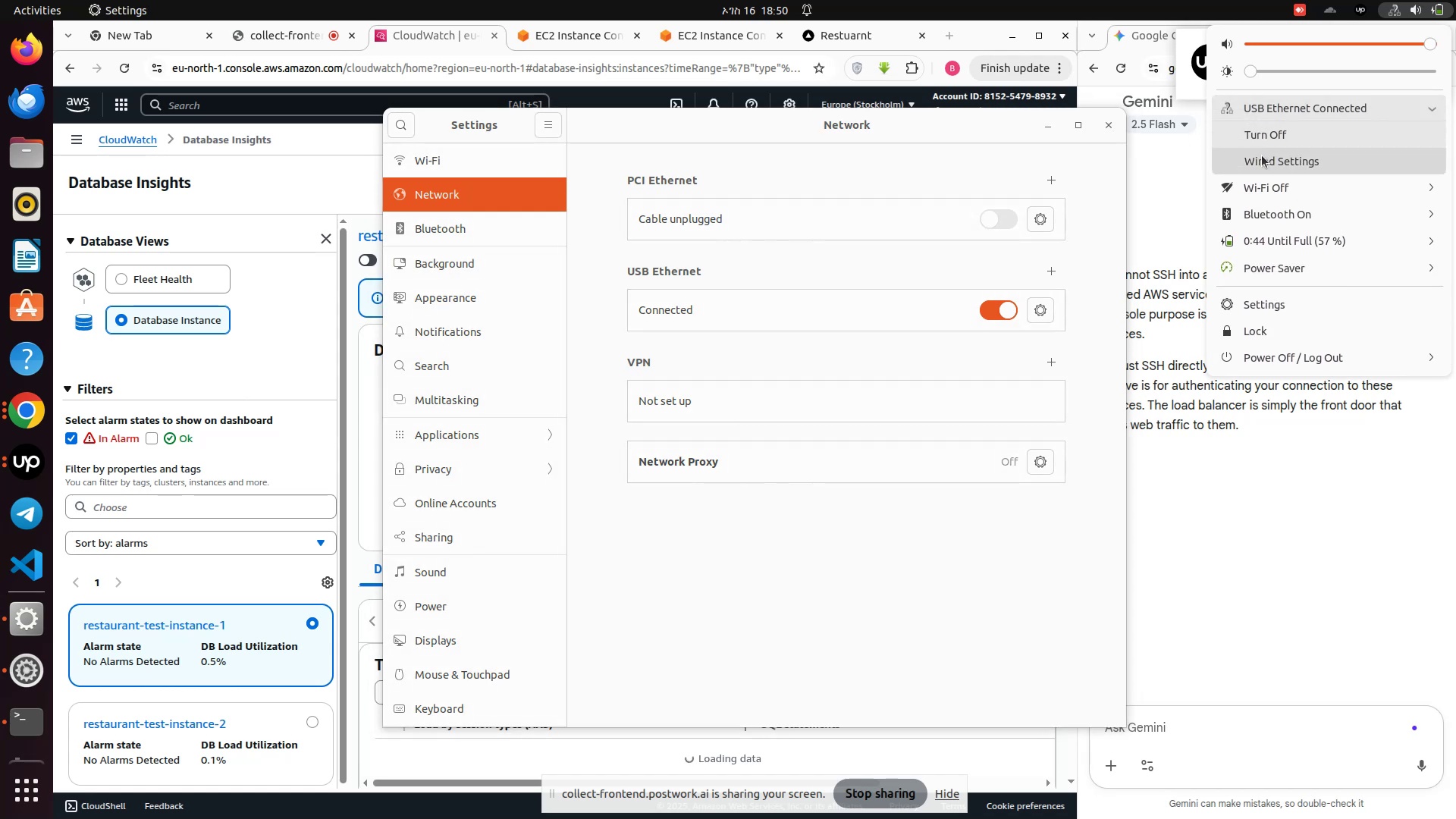 
left_click([1256, 135])
 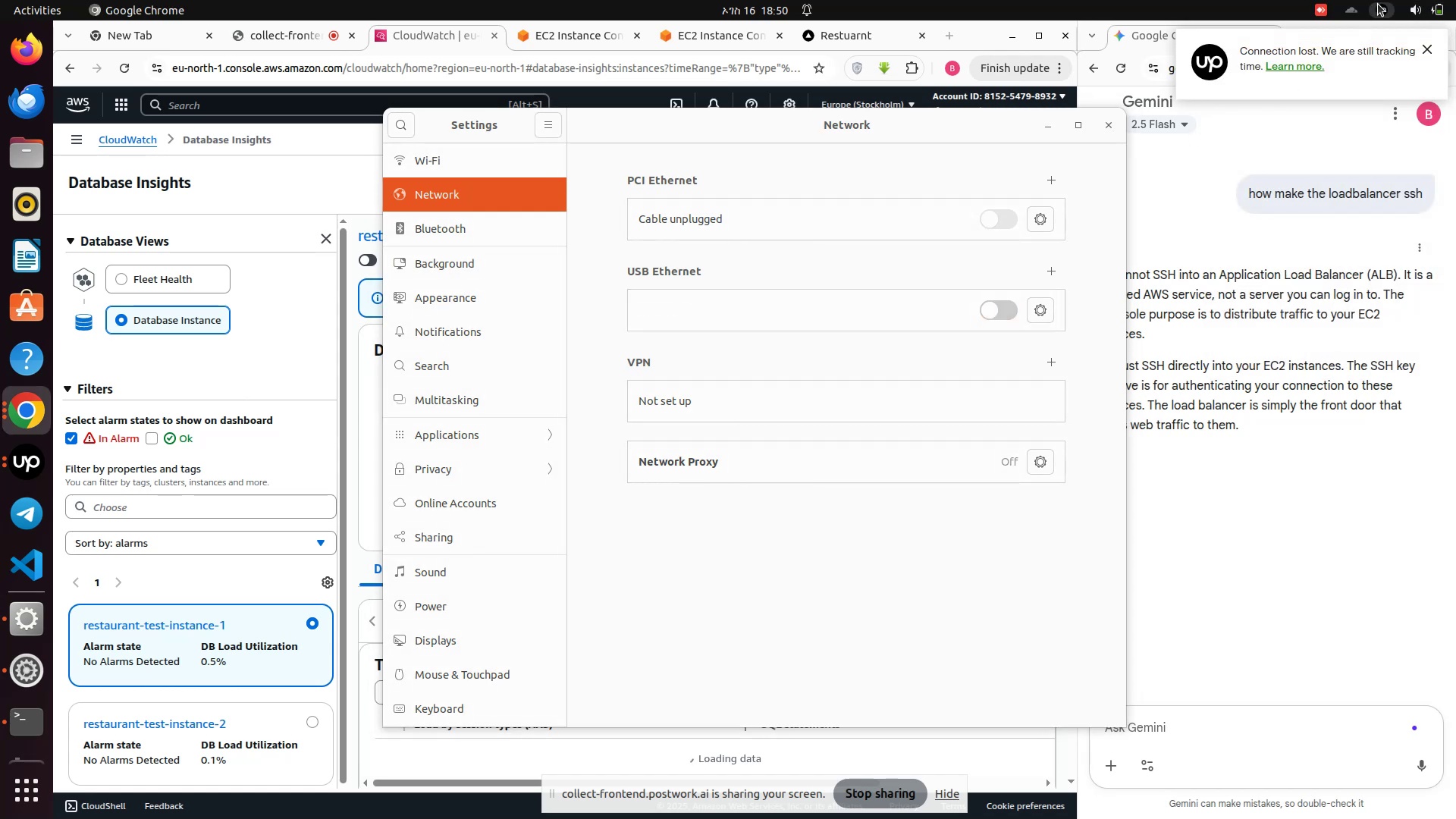 
left_click([1386, 4])
 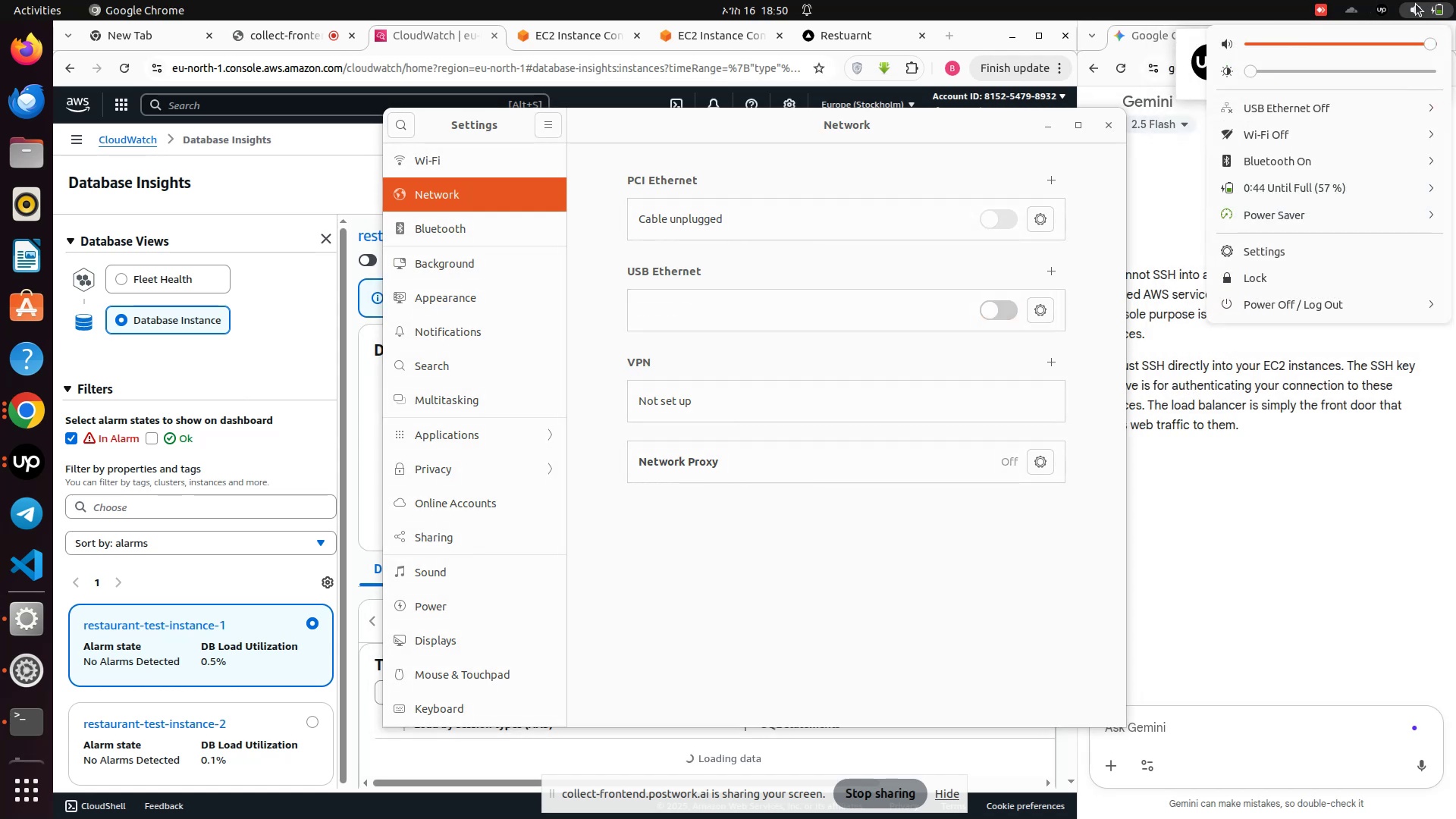 
left_click([1416, 4])
 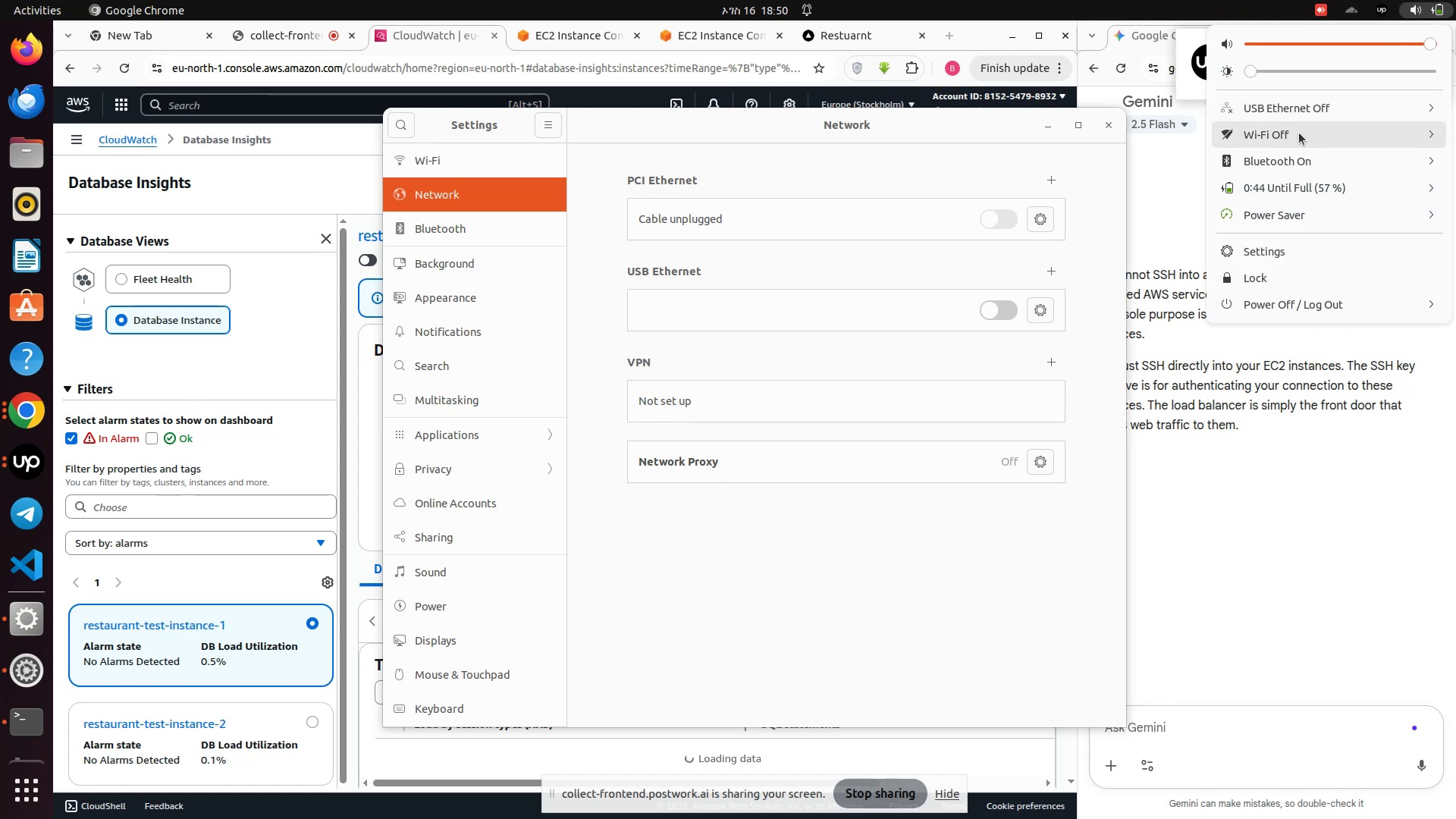 
left_click([1295, 113])
 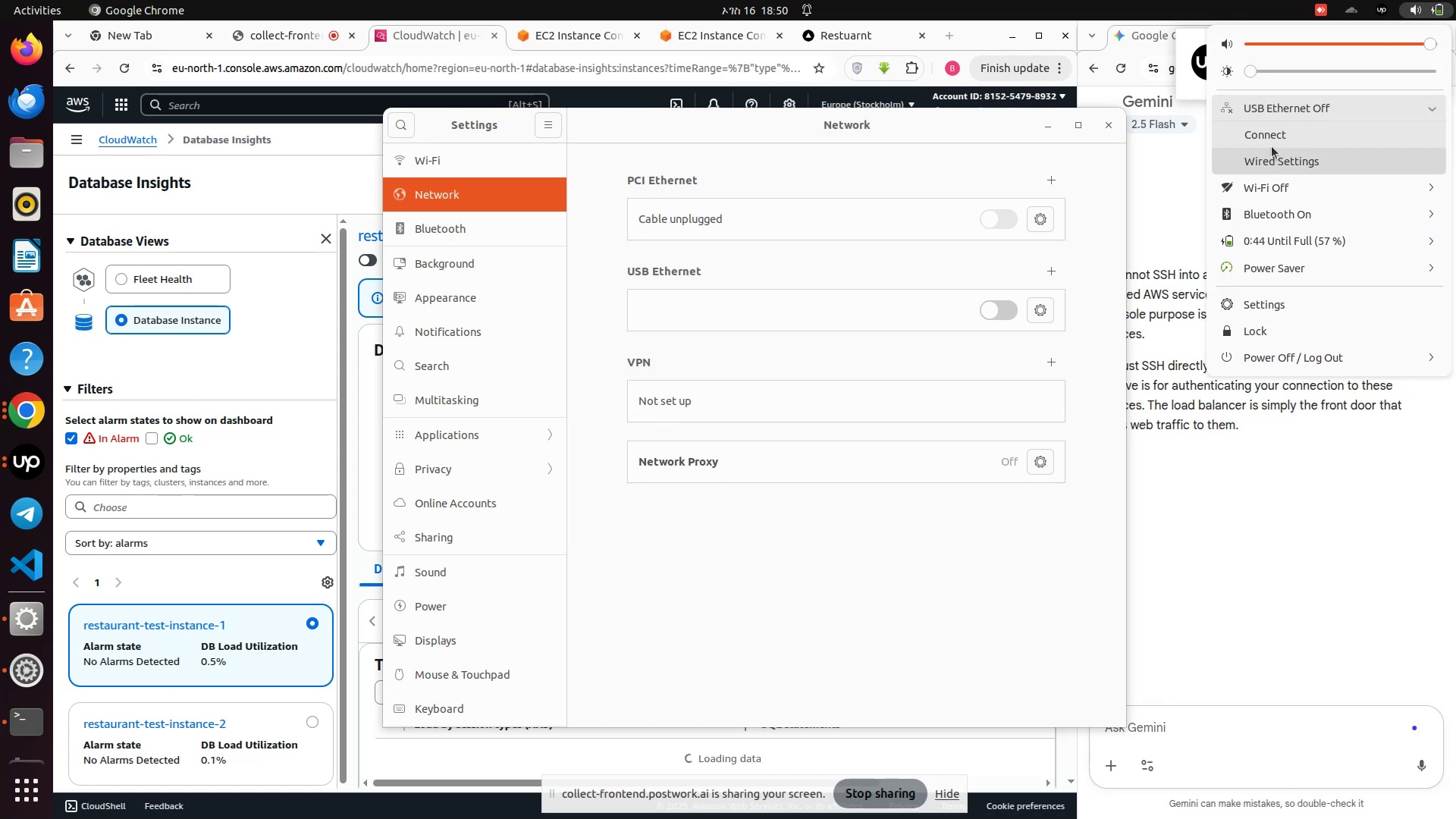 
left_click([1271, 138])
 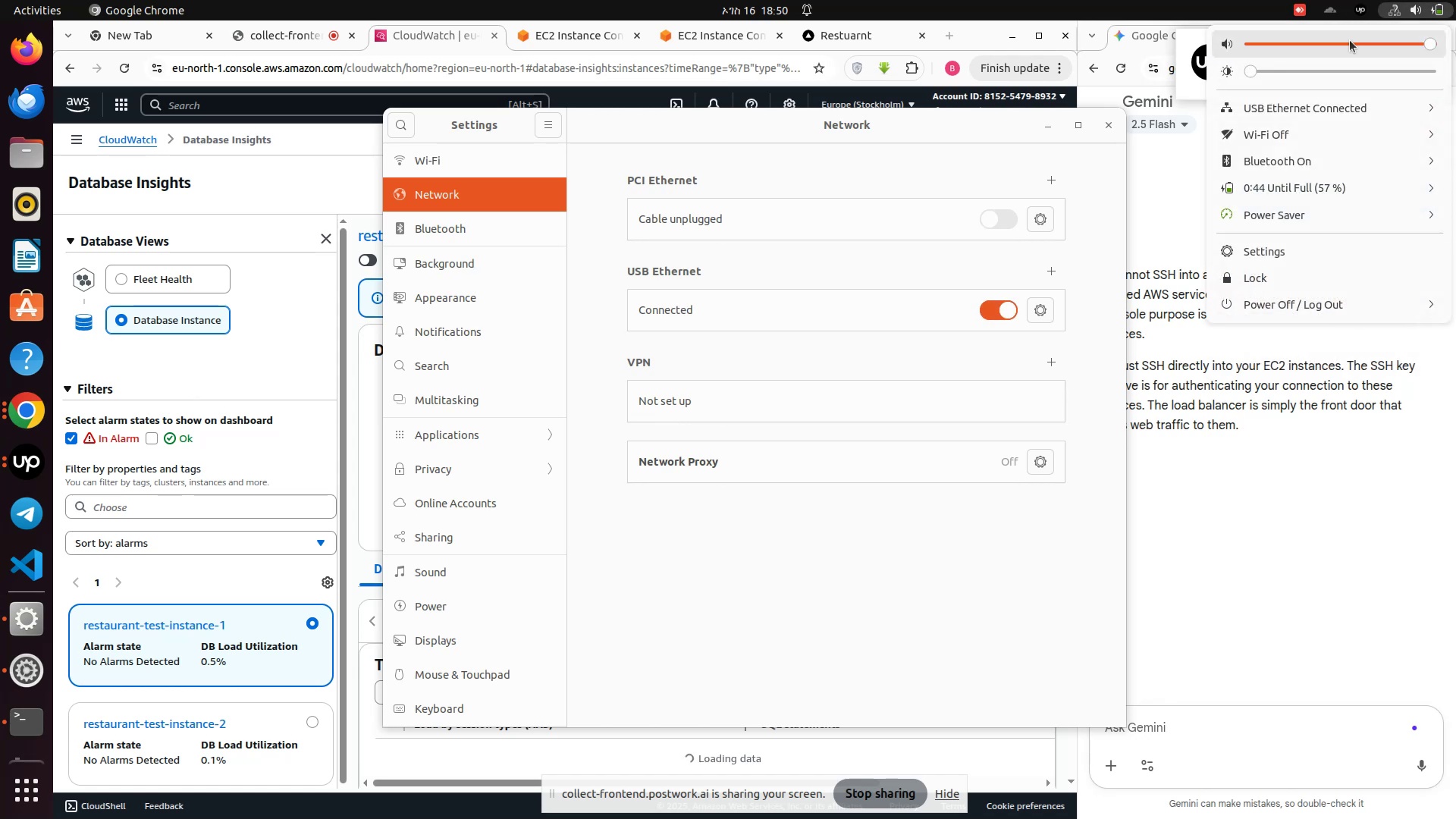 
wait(5.44)
 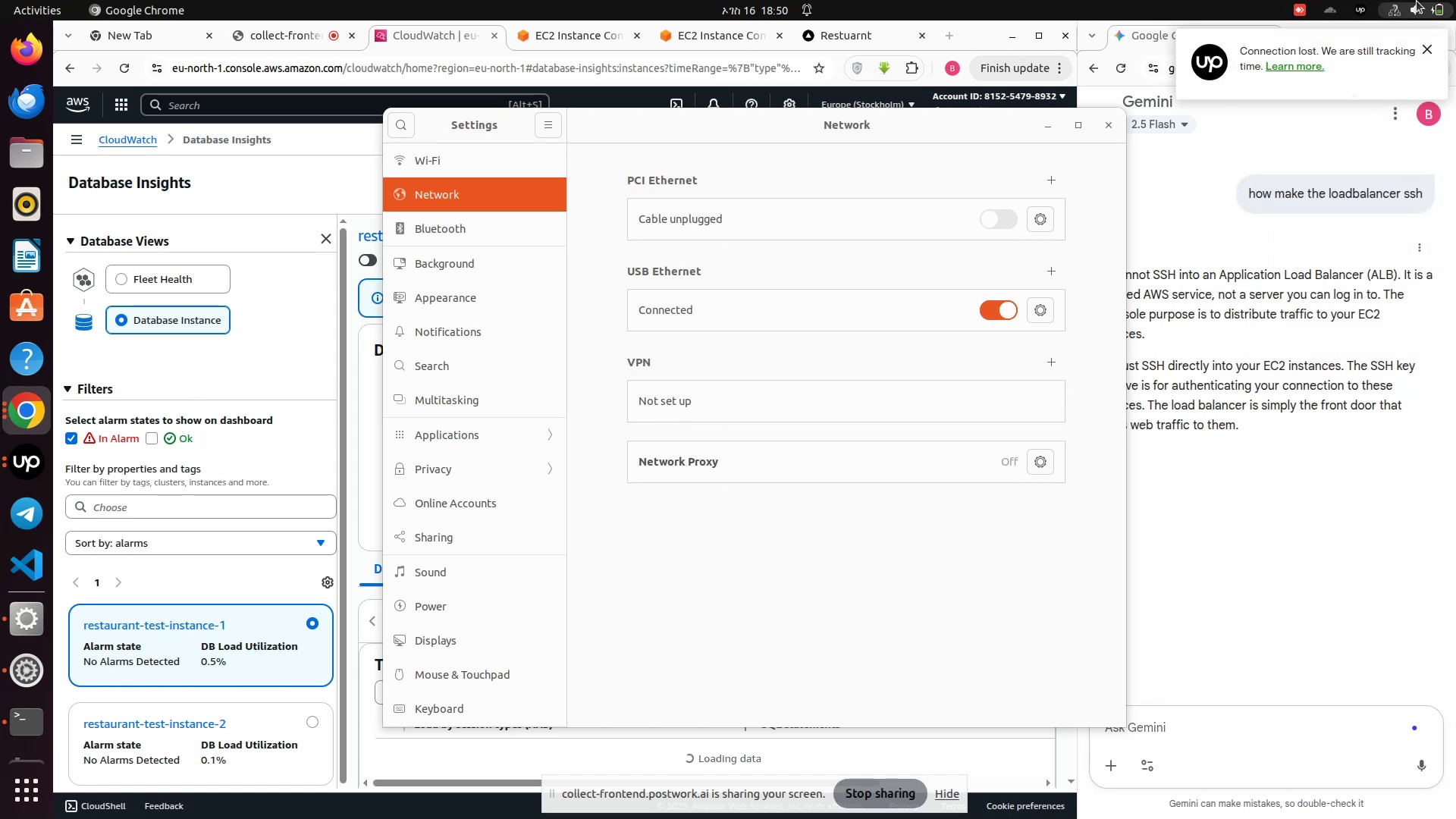 
left_click([1272, 132])
 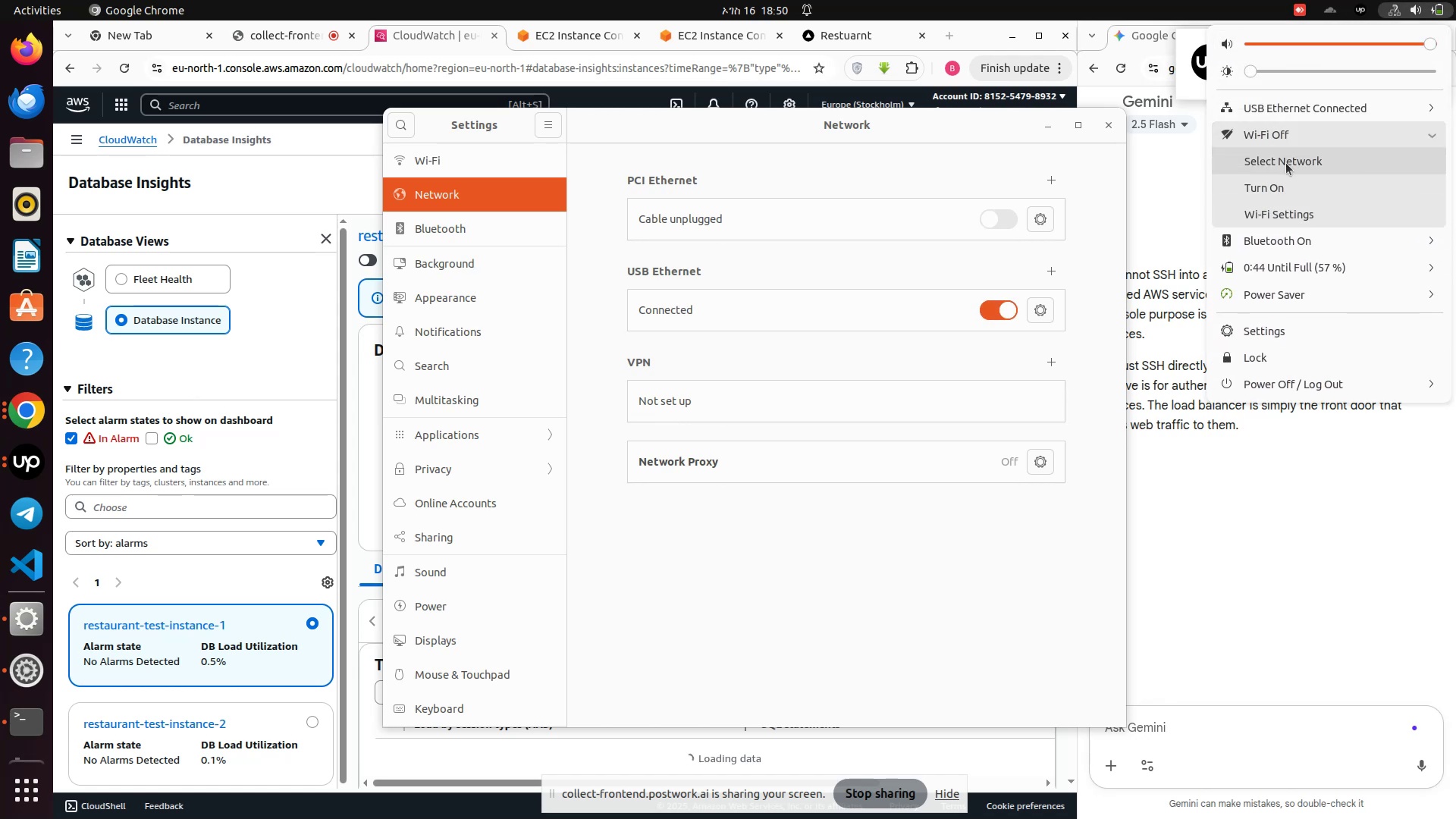 
left_click([1286, 163])
 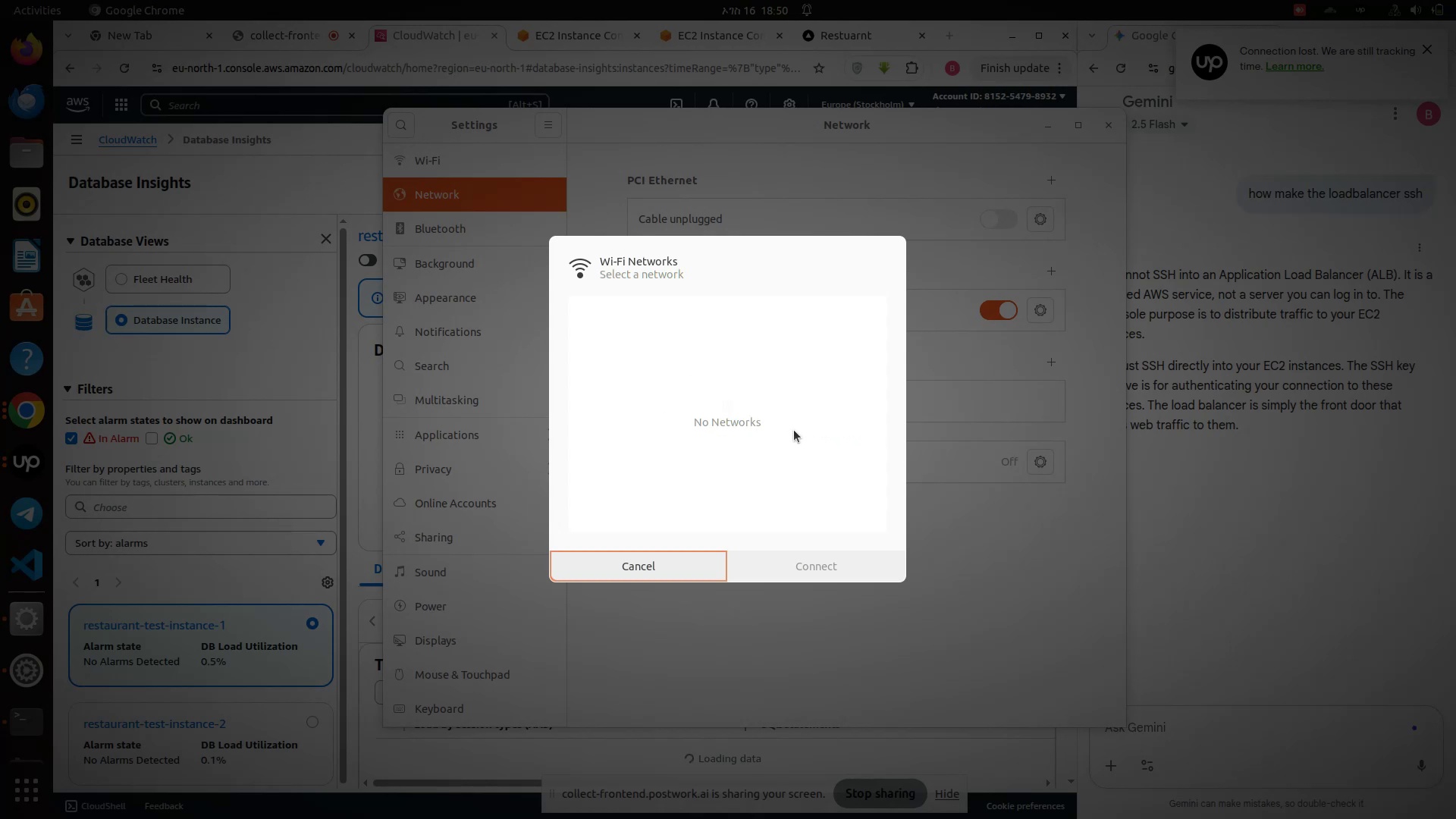 
wait(10.33)
 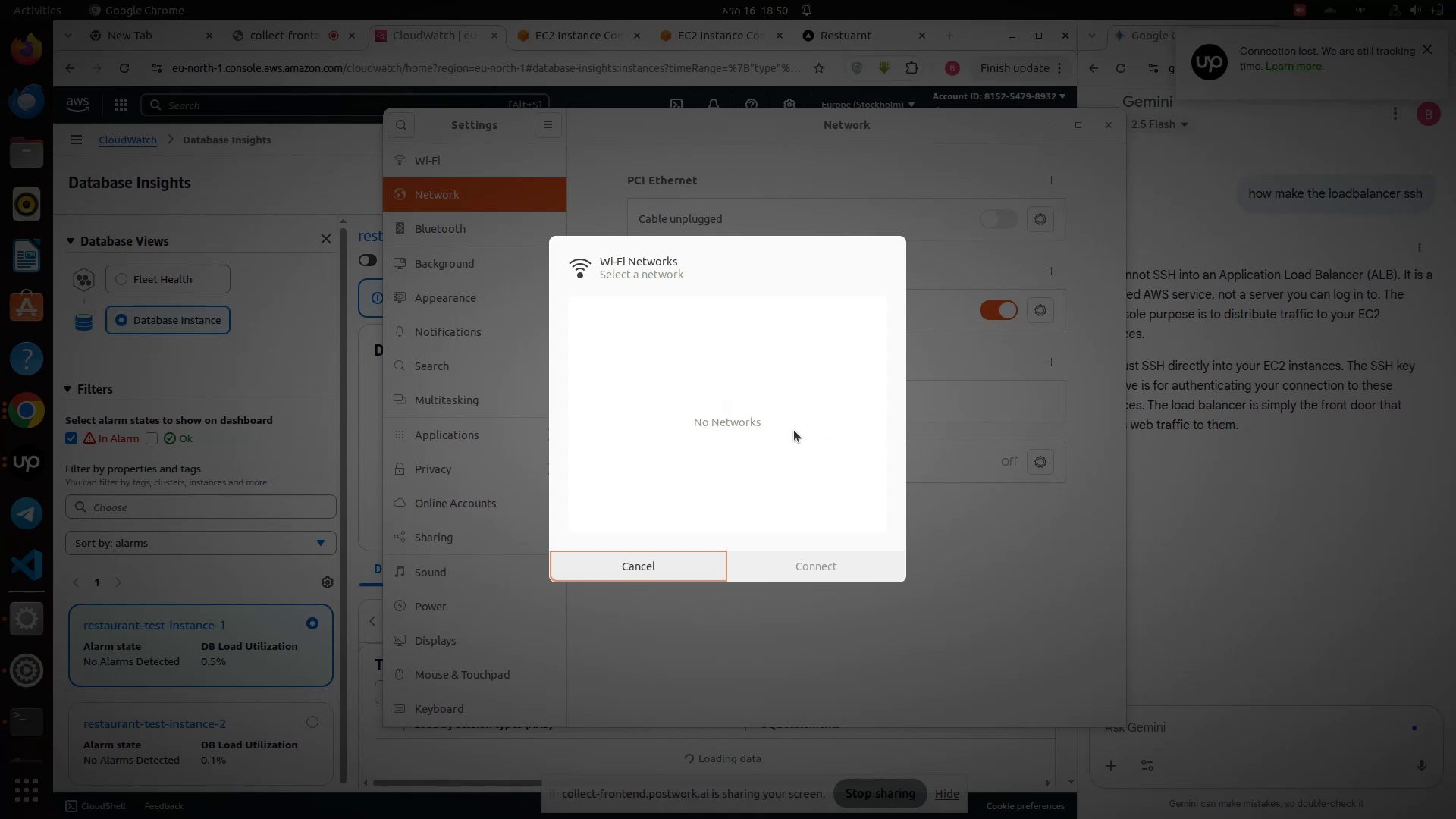 
left_click([691, 566])
 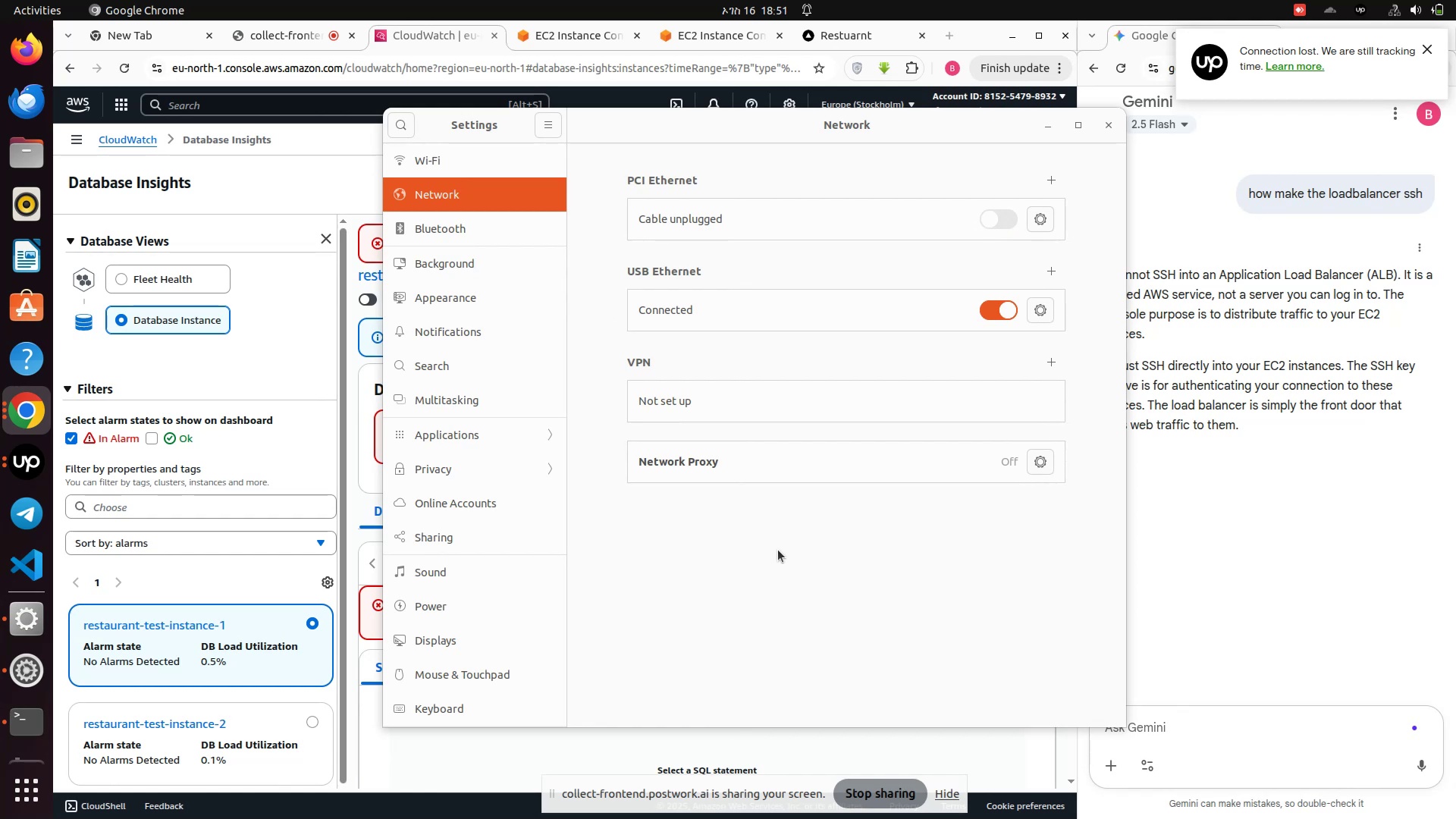 
left_click([1405, 7])
 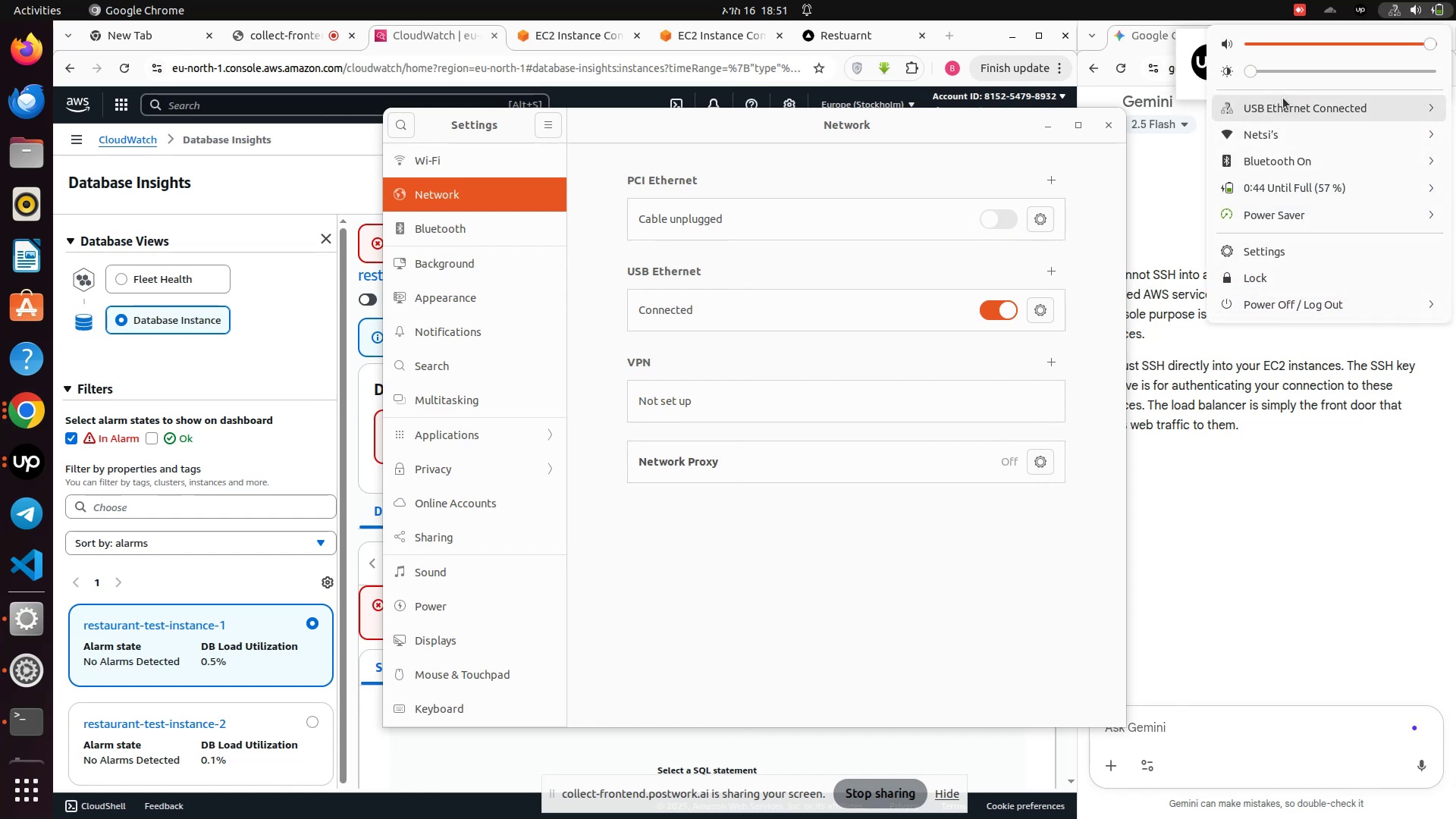 
left_click([1282, 102])
 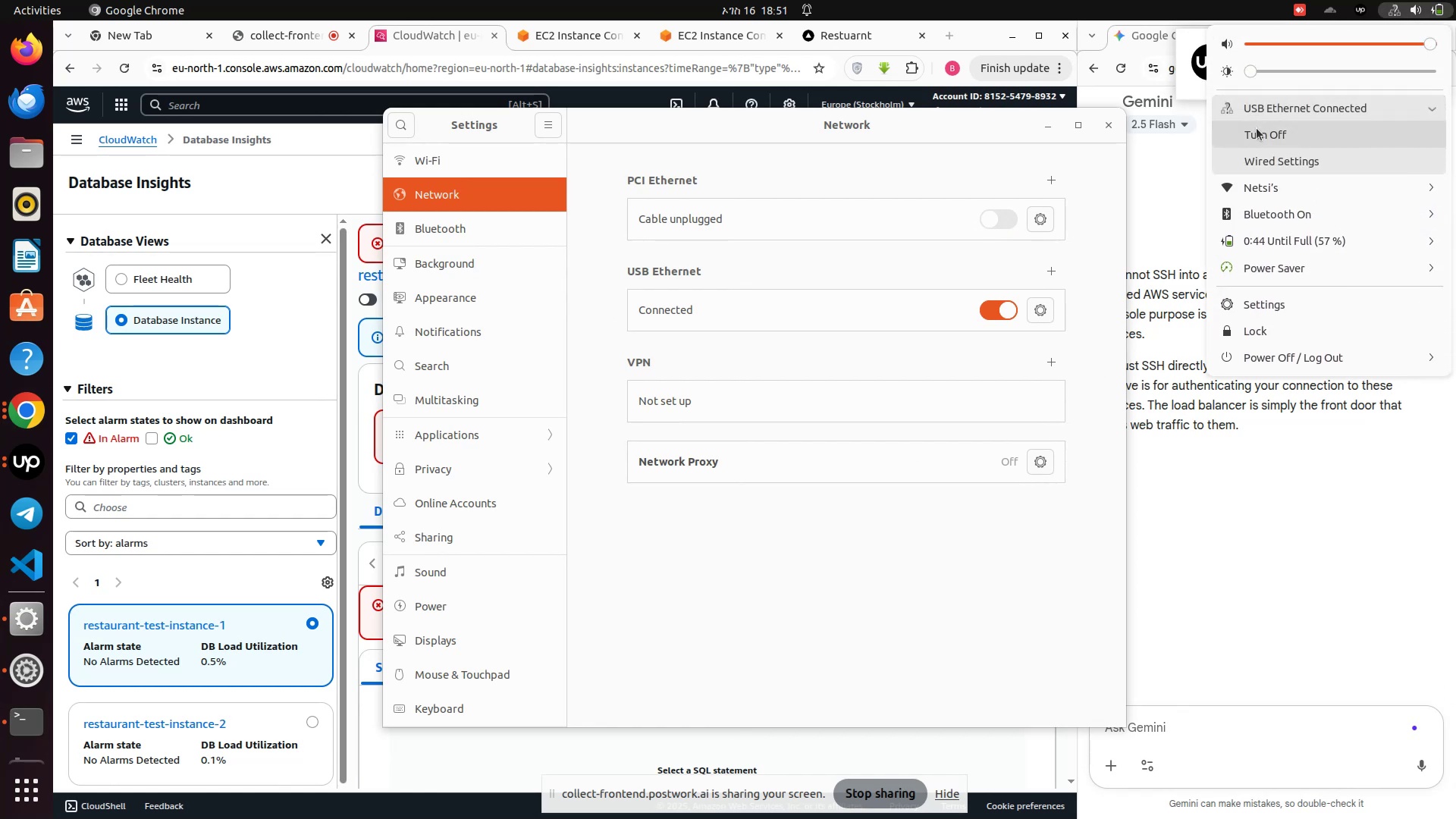 
left_click([1258, 130])
 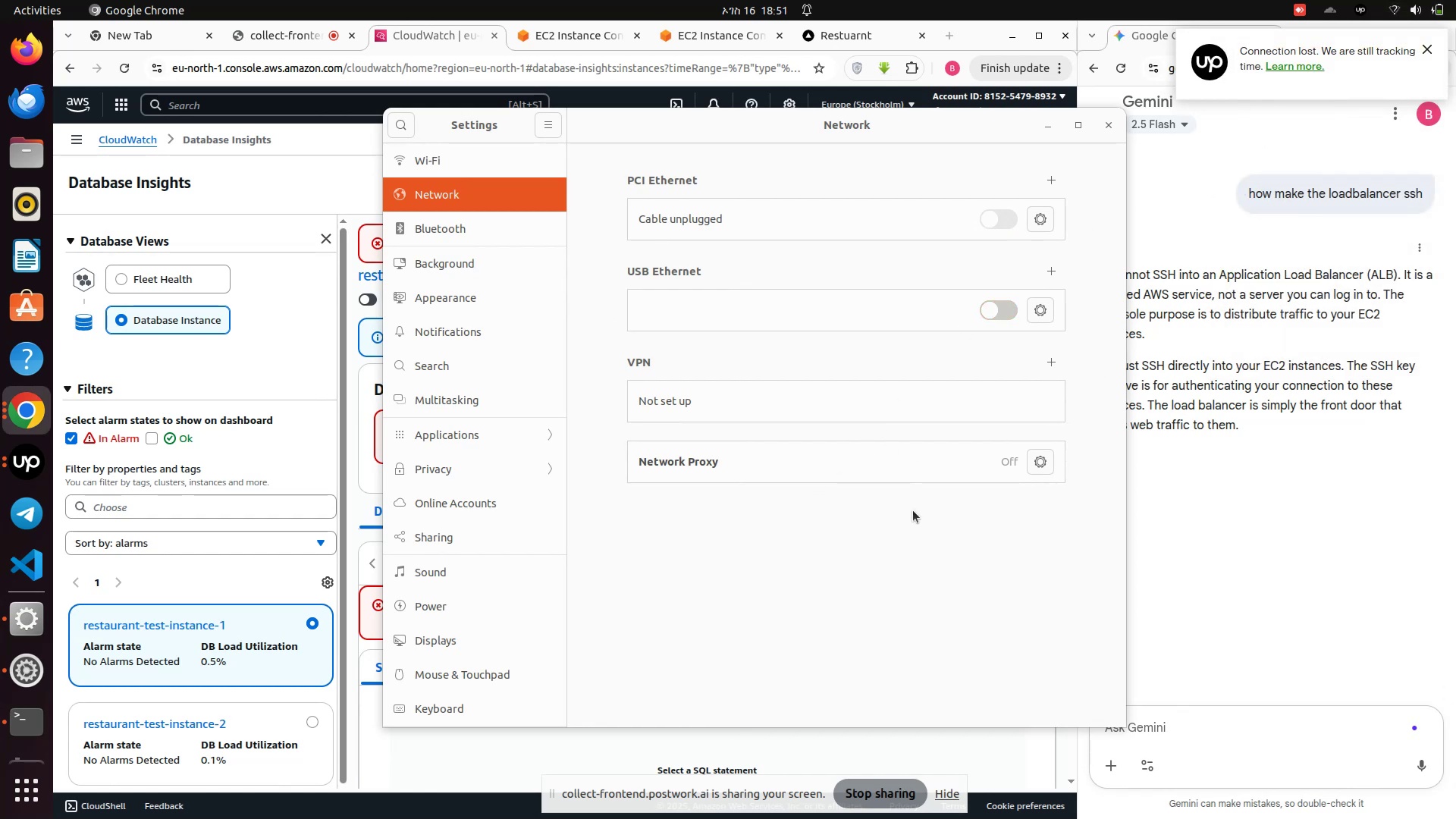 
left_click([855, 582])
 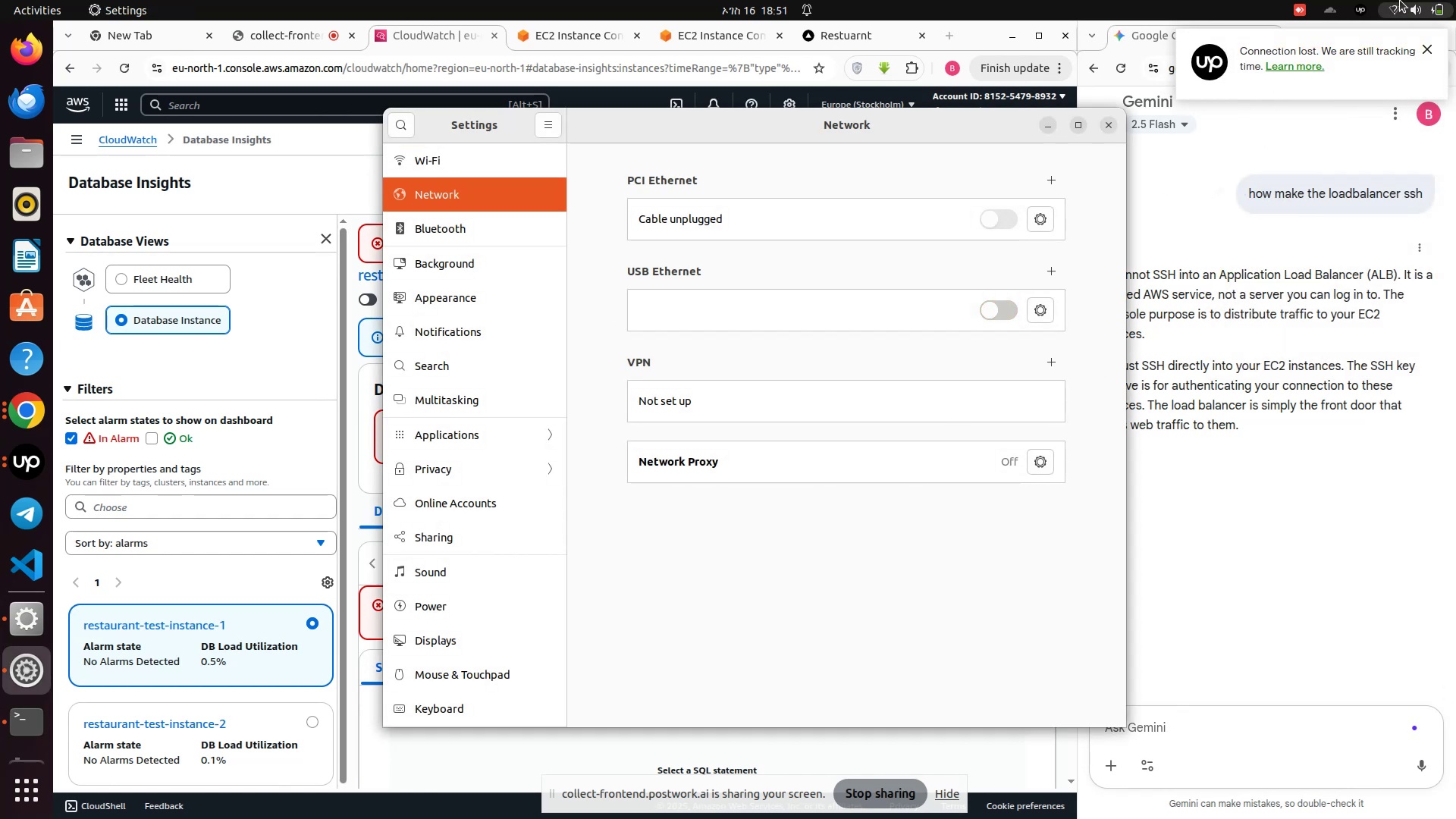 
left_click([1400, 0])
 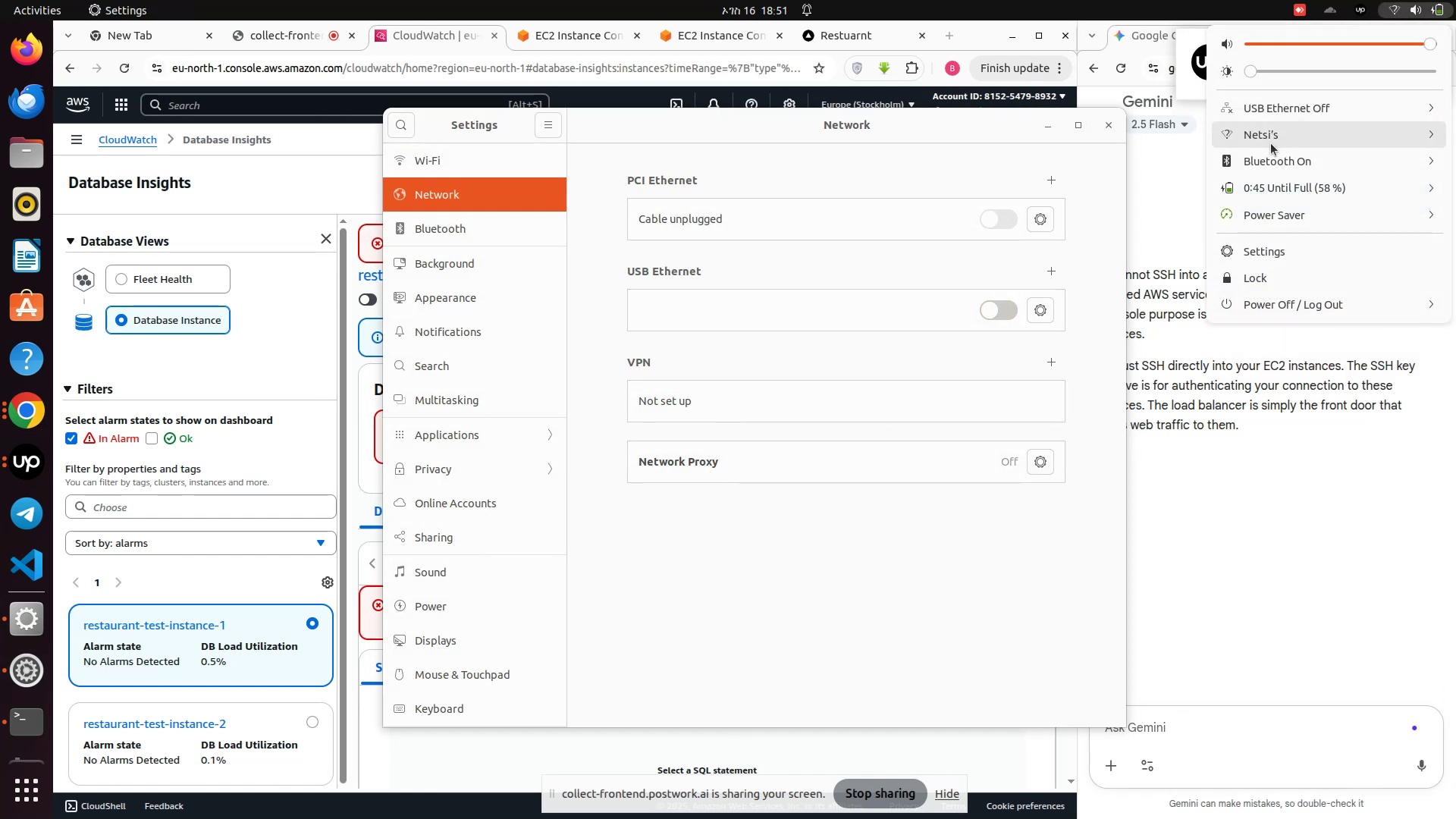 
left_click([1271, 140])
 